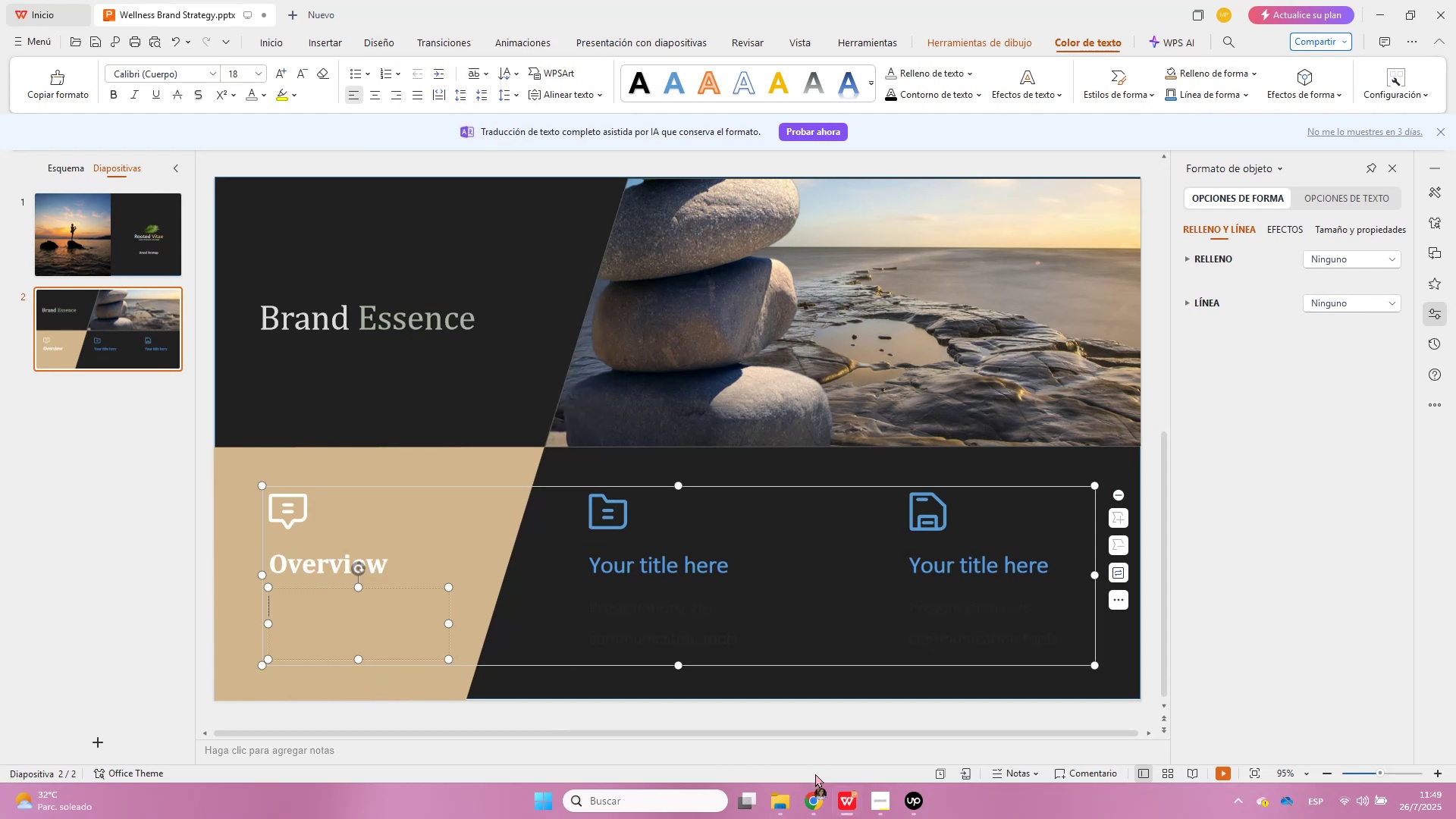 
left_click([814, 786])
 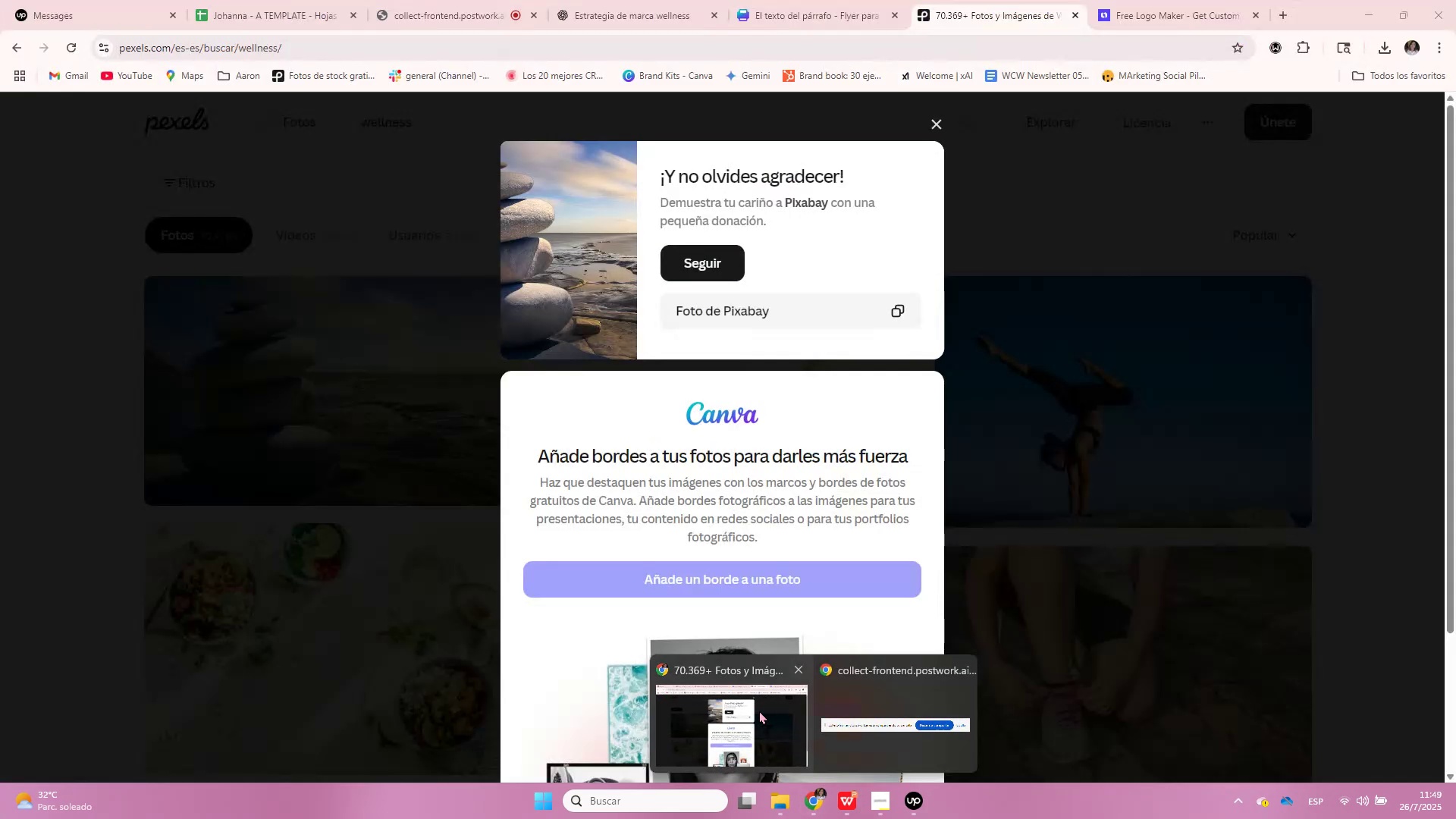 
left_click([759, 711])
 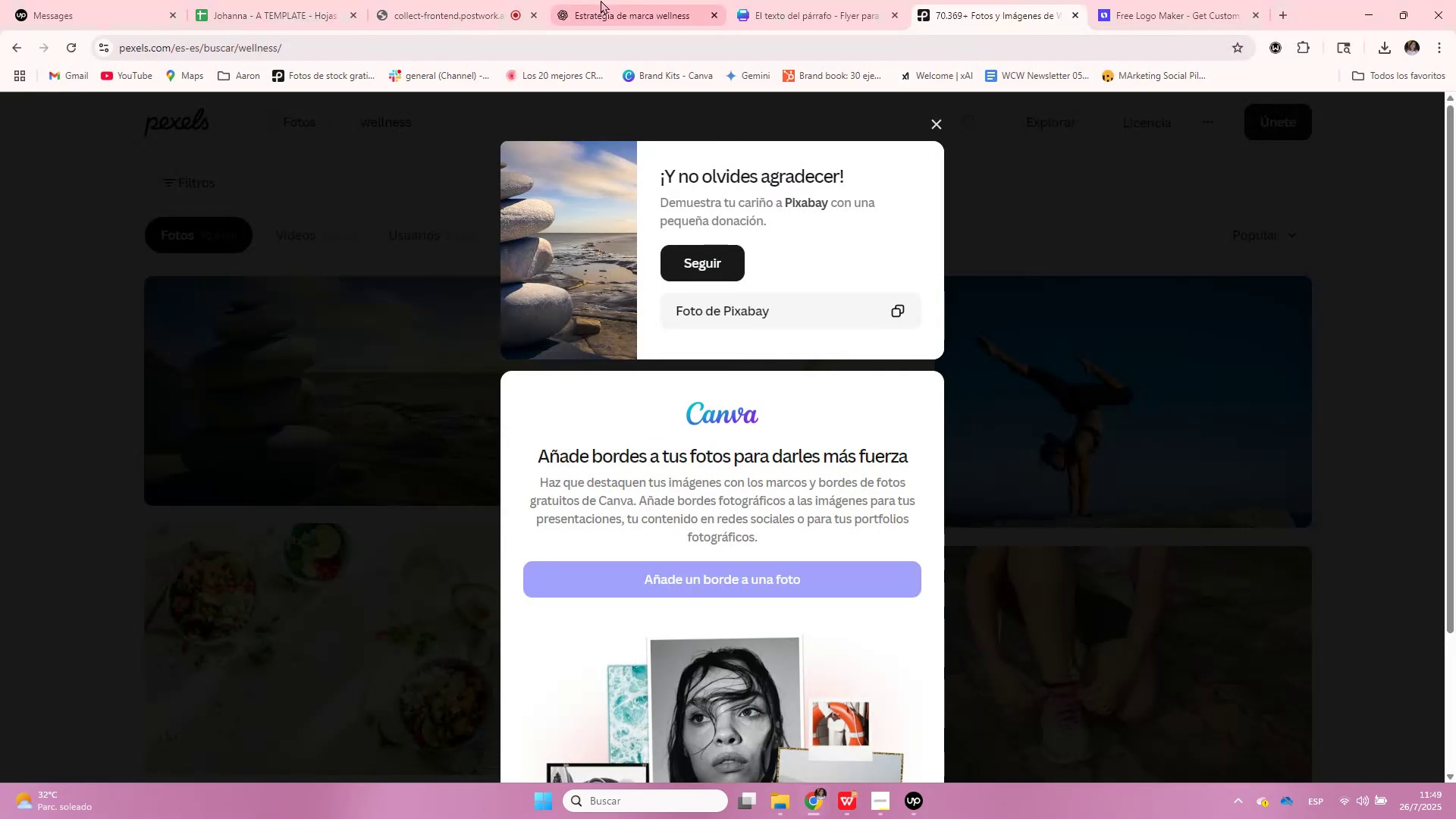 
left_click([601, 0])
 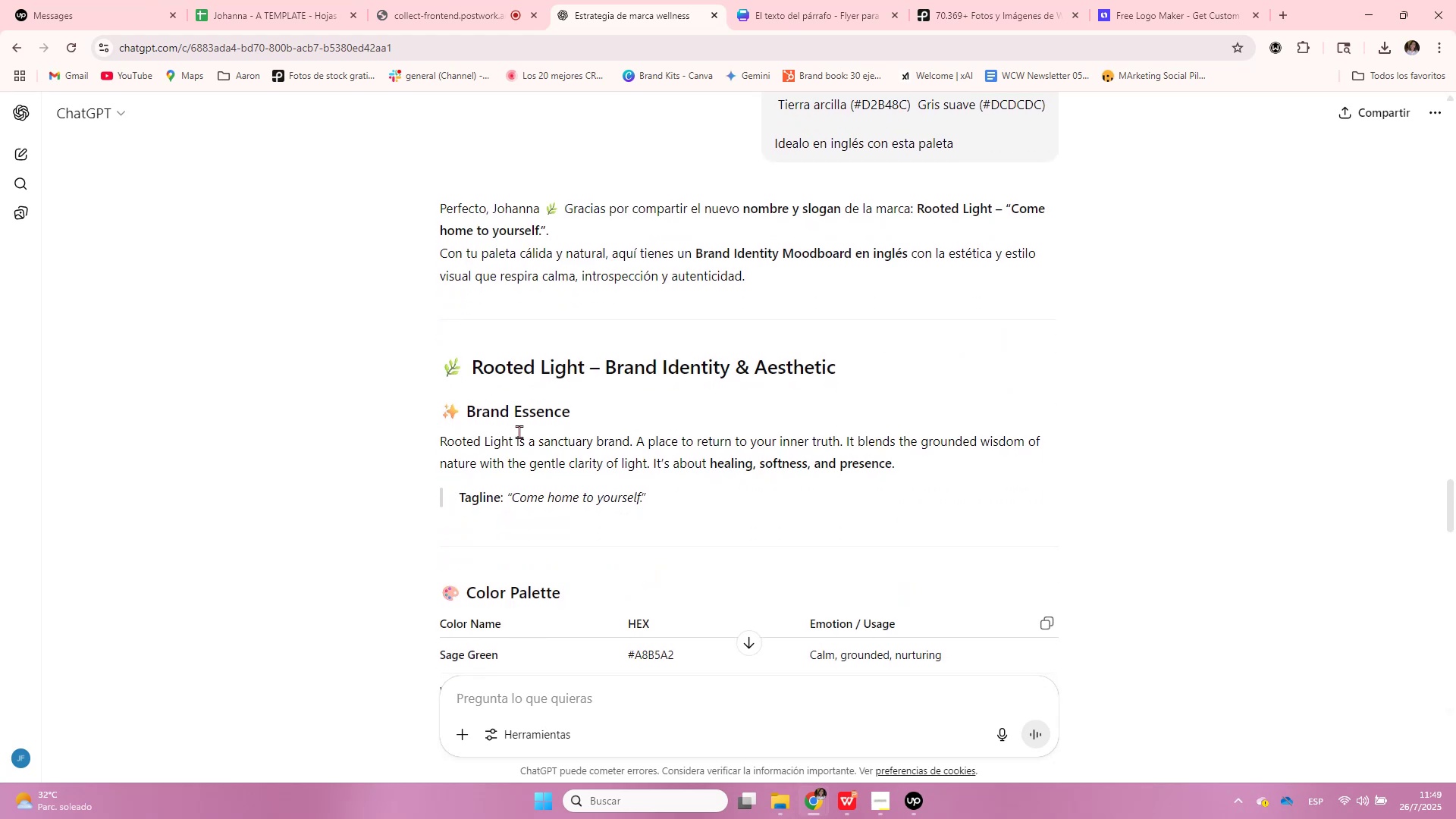 
double_click([512, 449])
 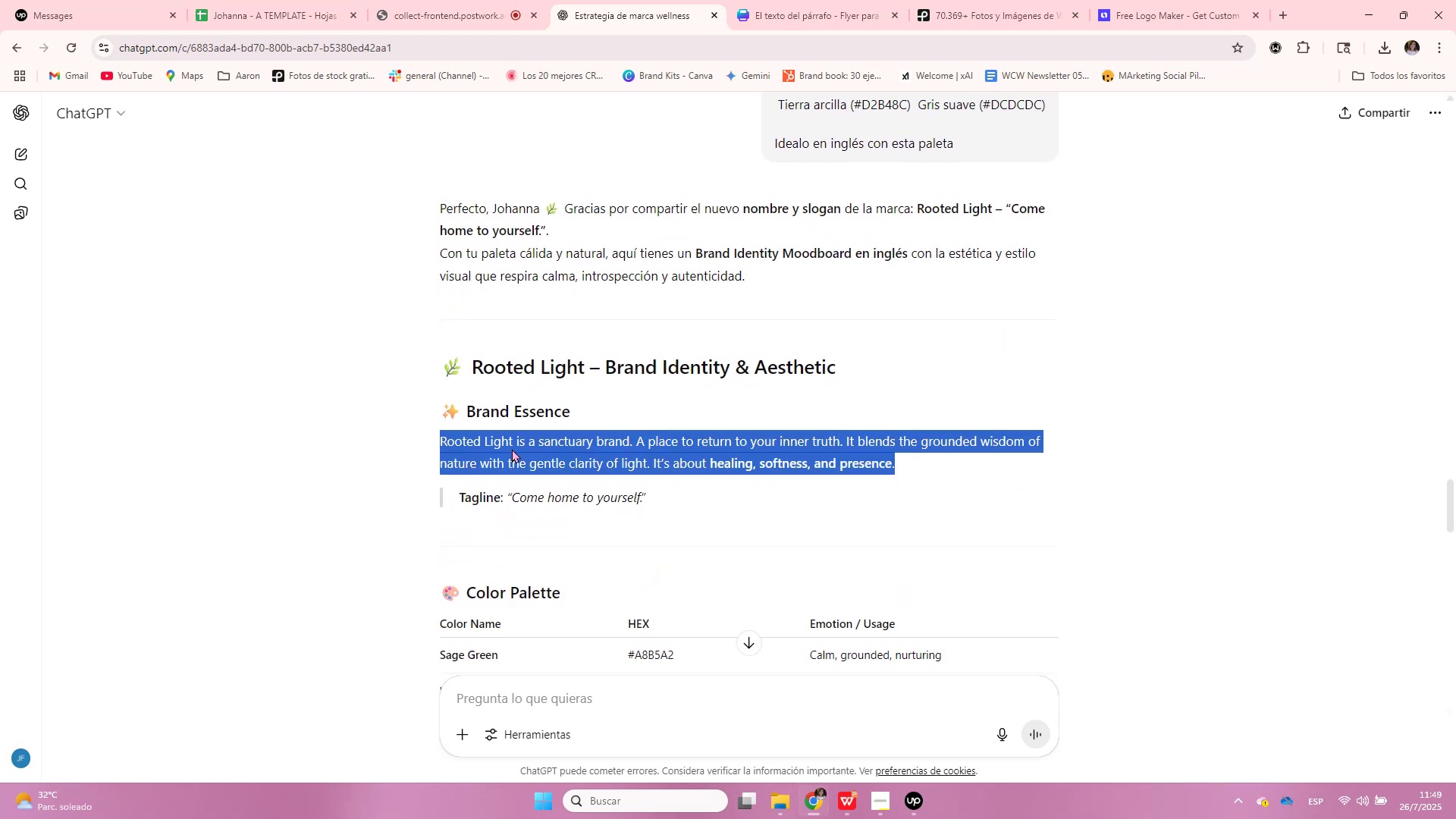 
triple_click([512, 449])
 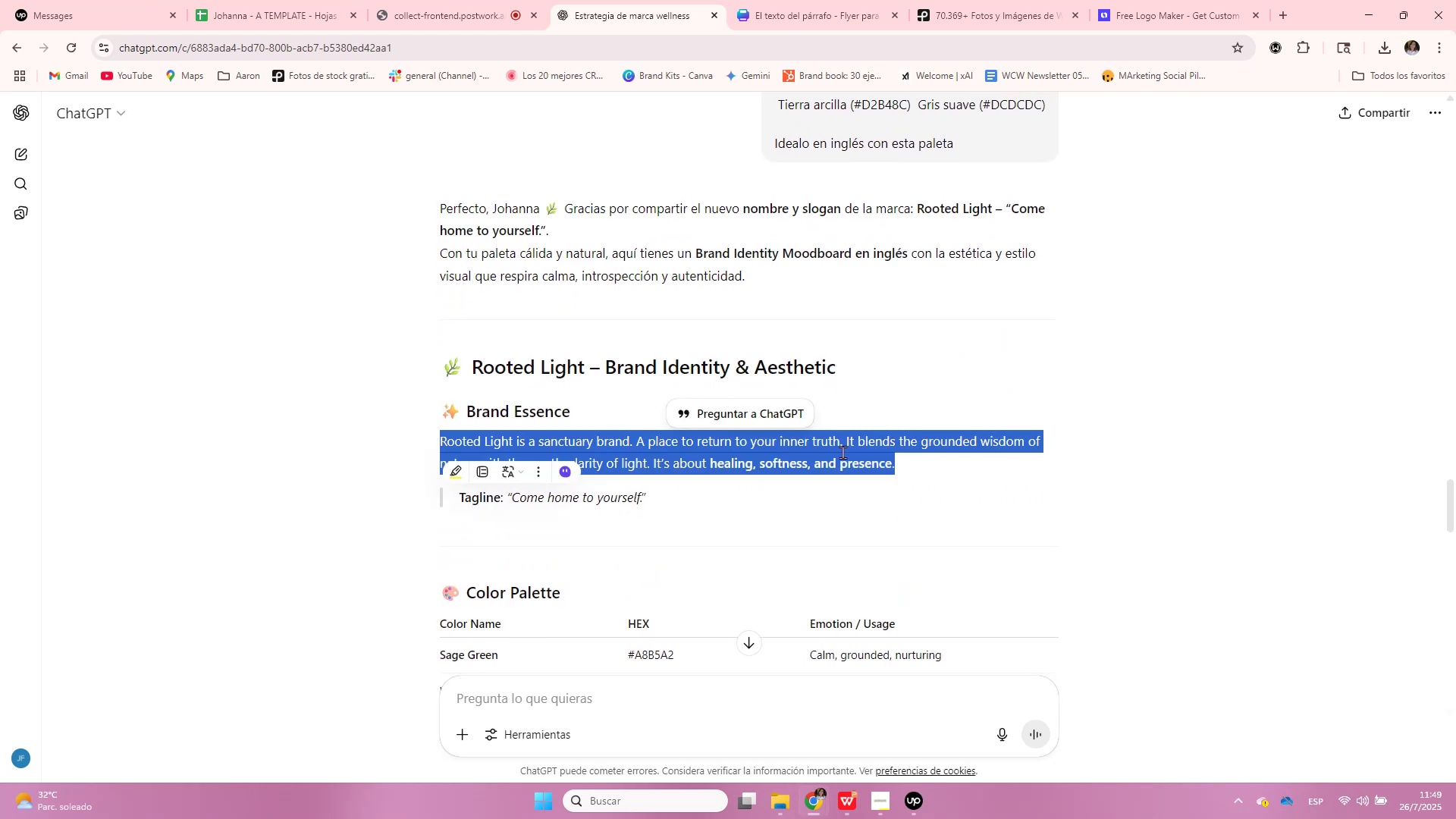 
right_click([861, 449])
 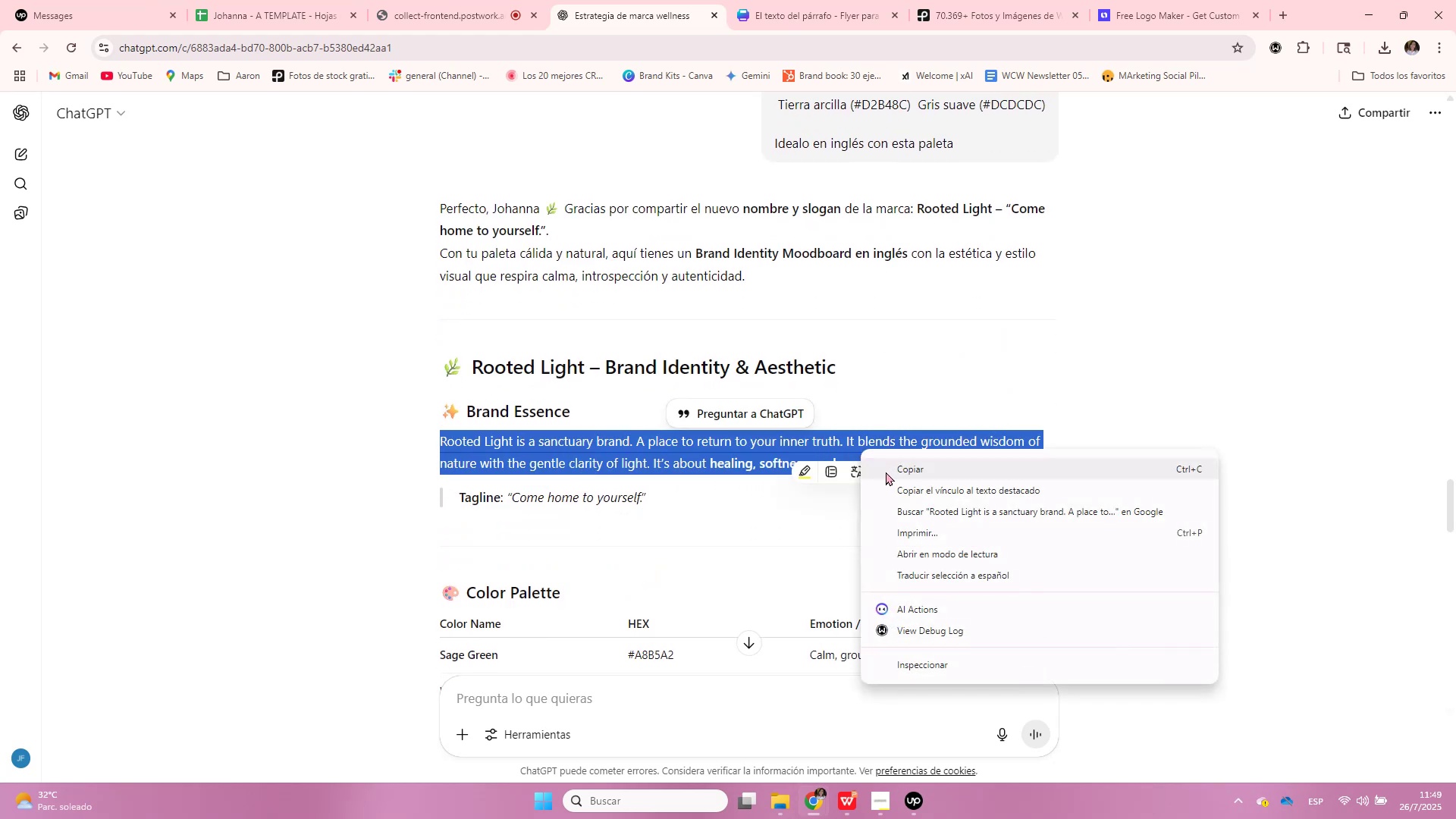 
left_click([886, 472])
 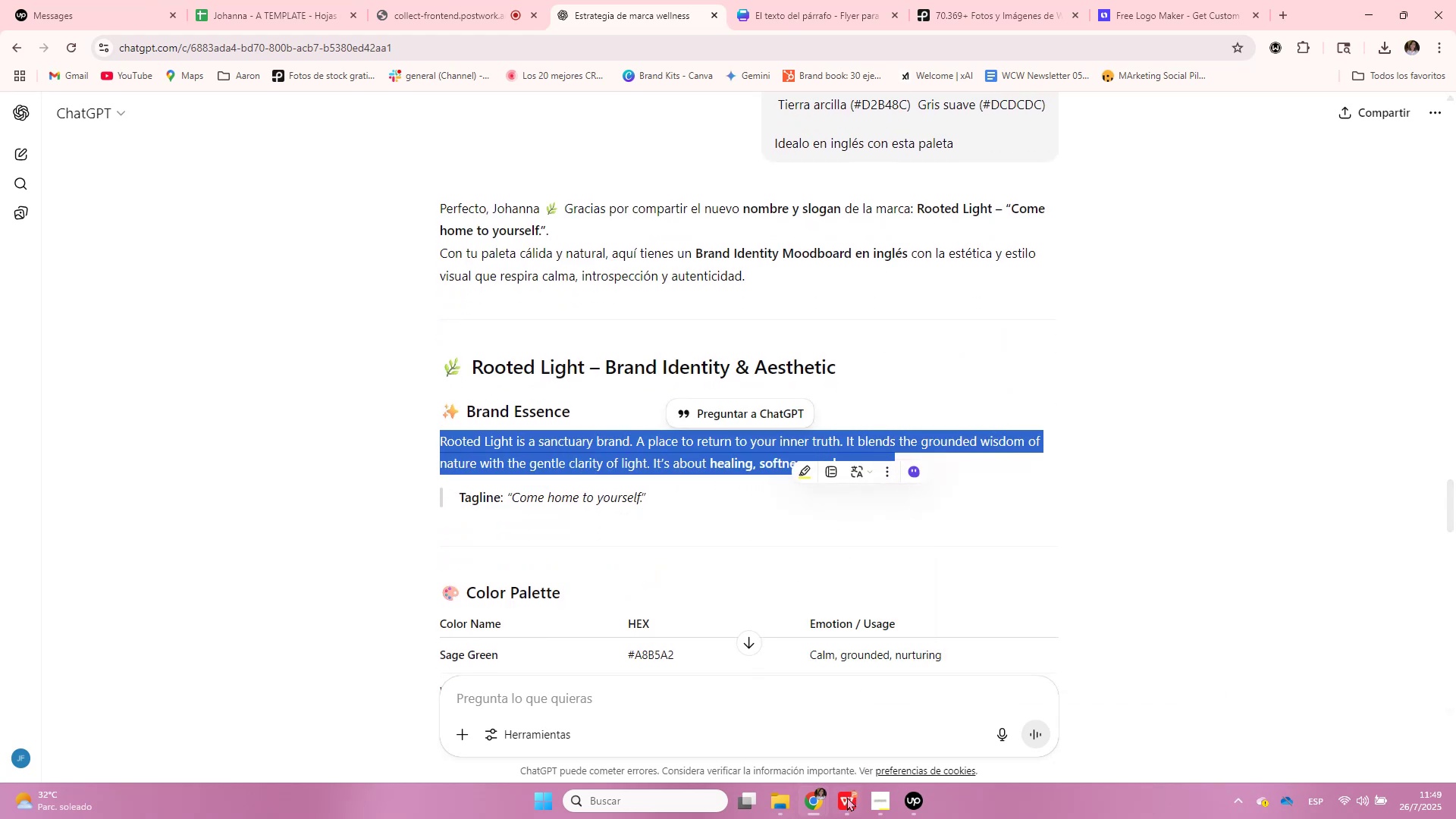 
left_click([847, 799])
 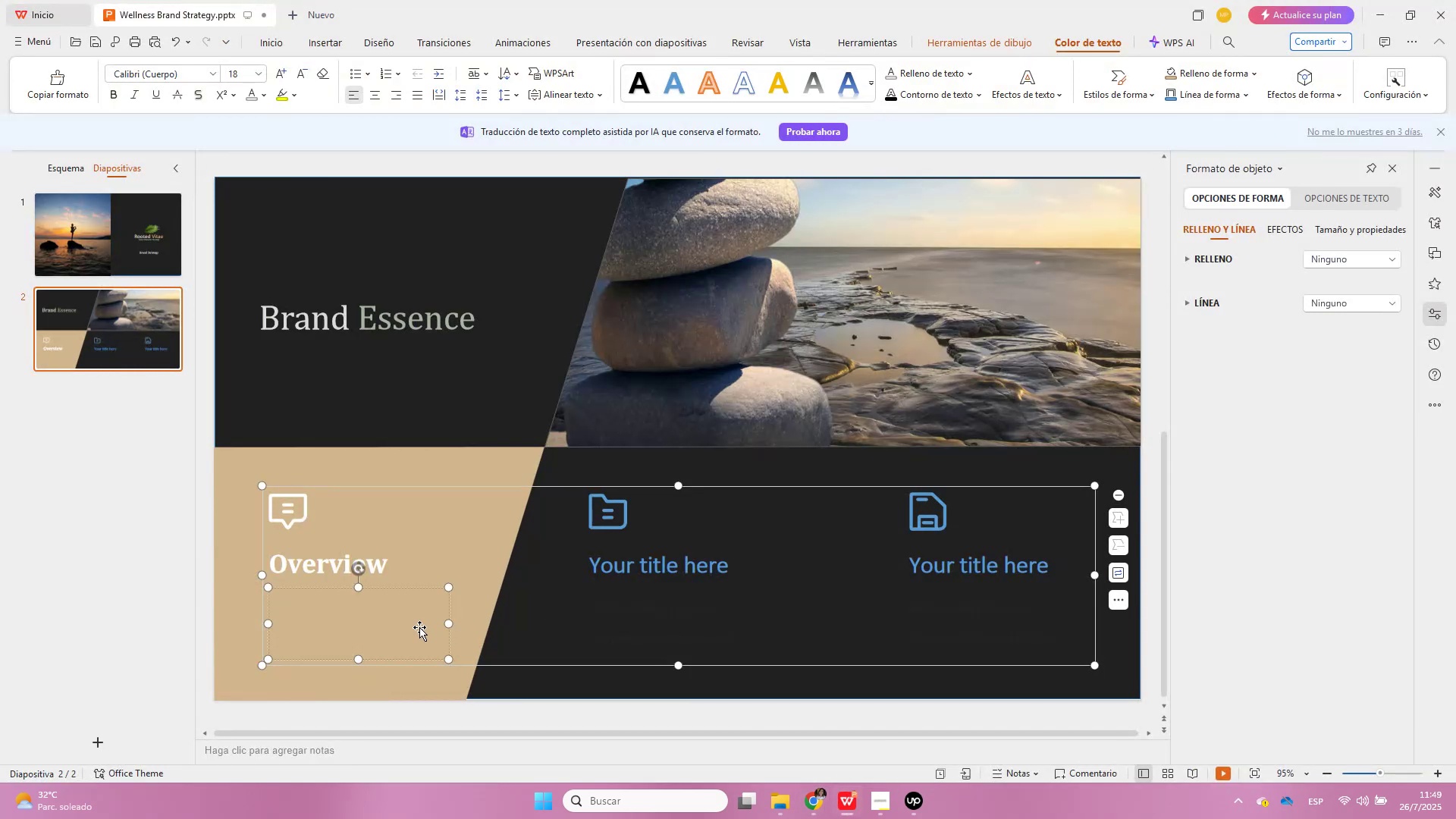 
left_click([415, 625])
 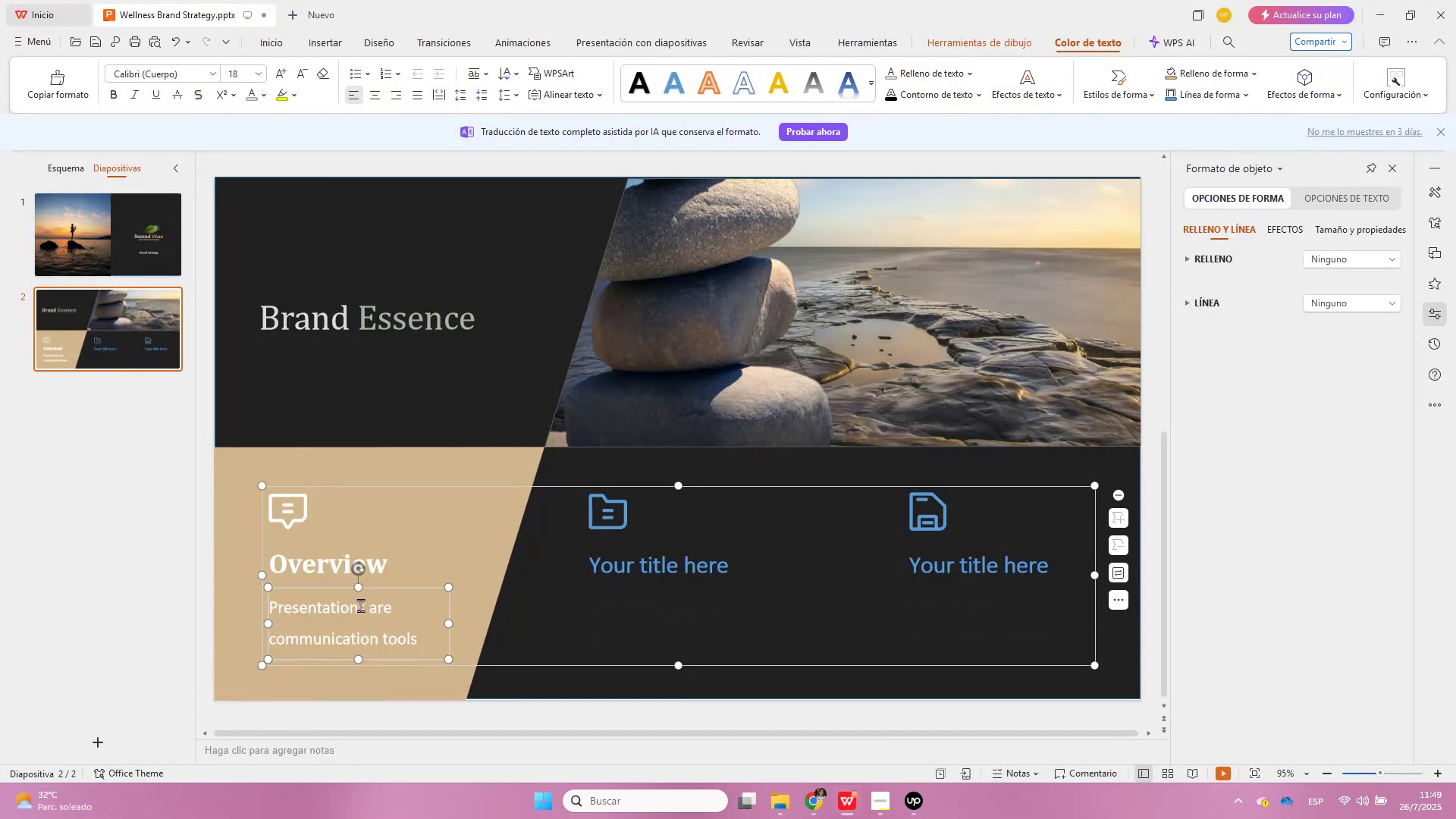 
left_click([361, 606])
 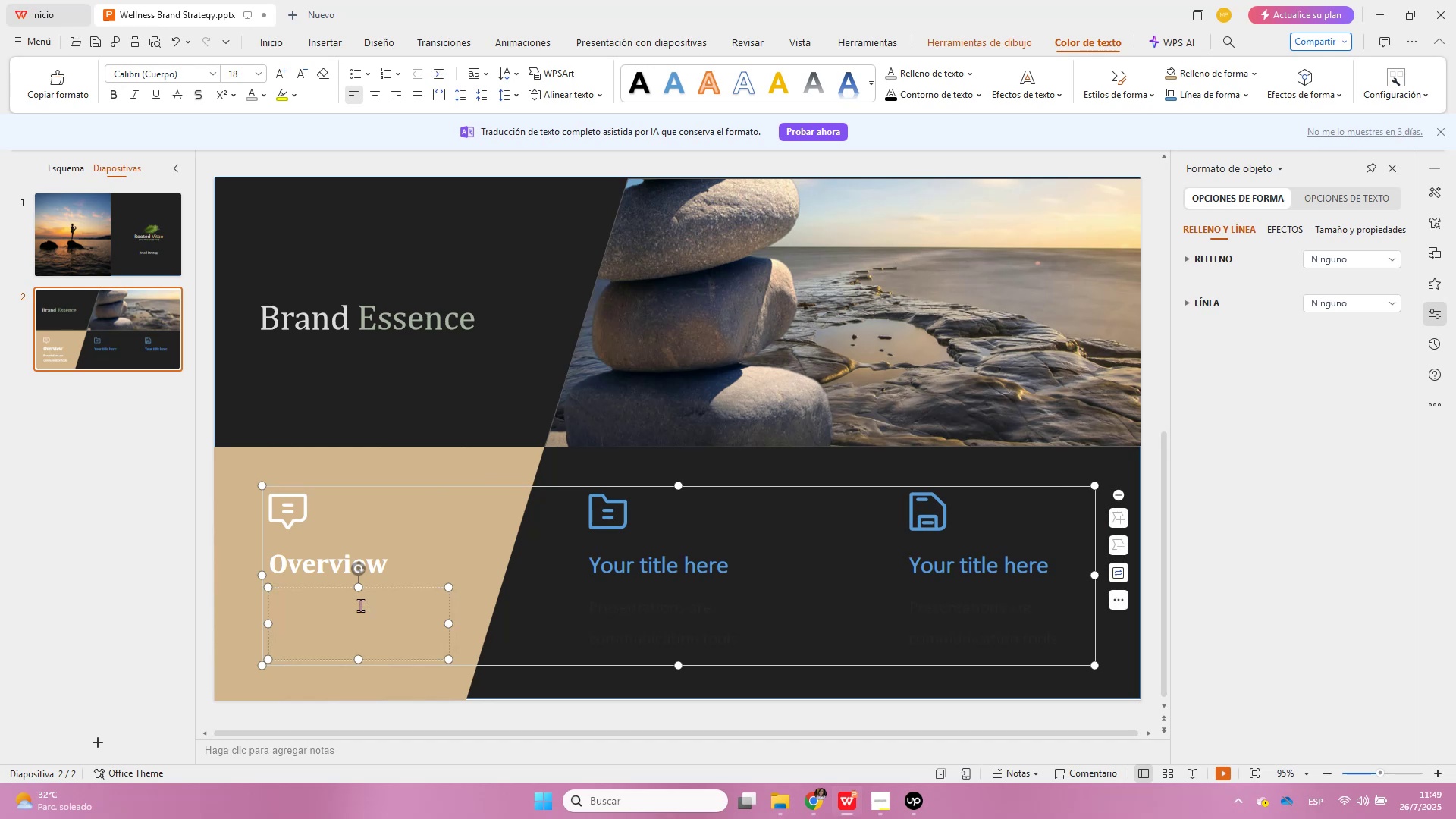 
key(Control+V)
 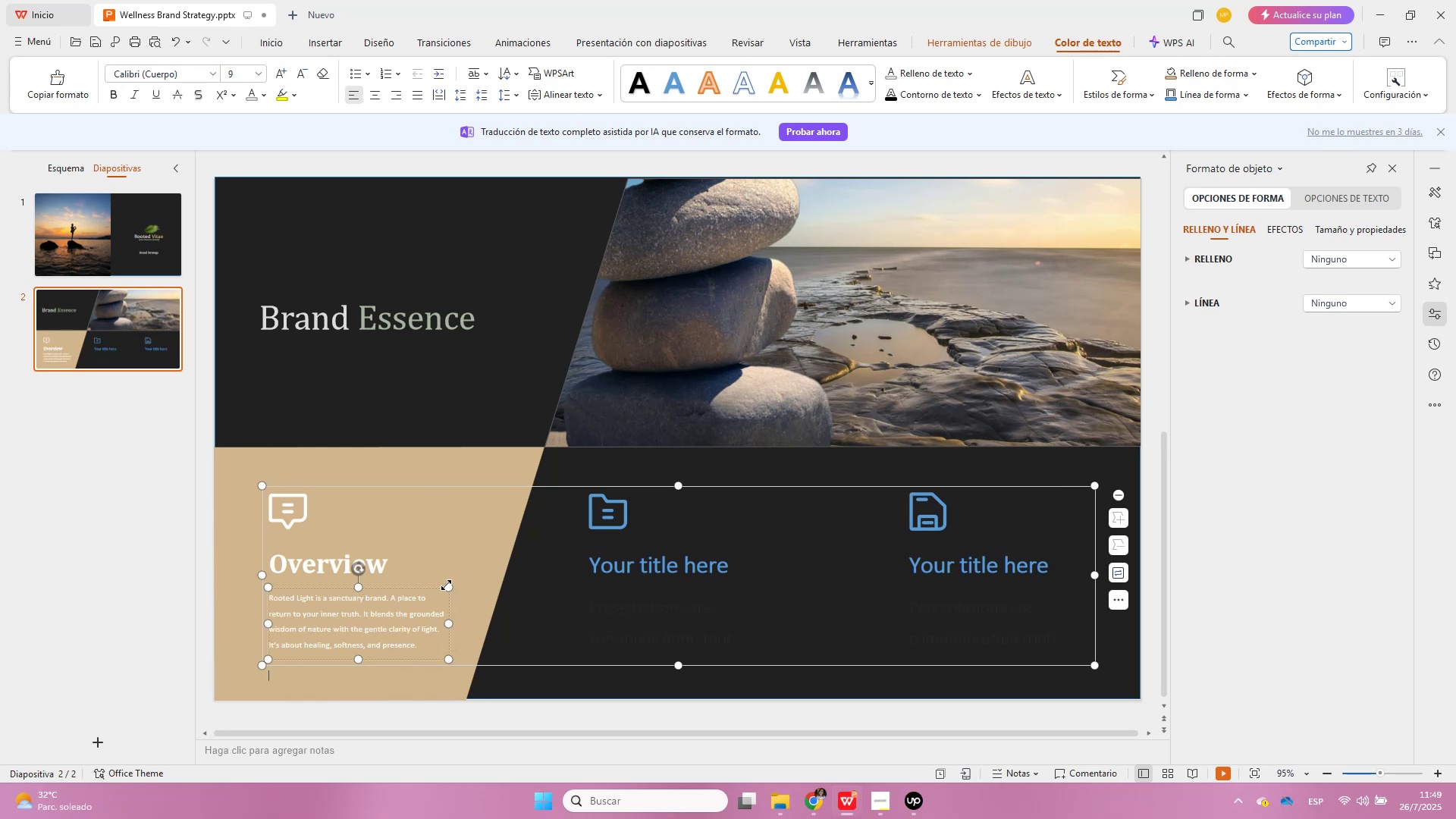 
left_click([479, 607])
 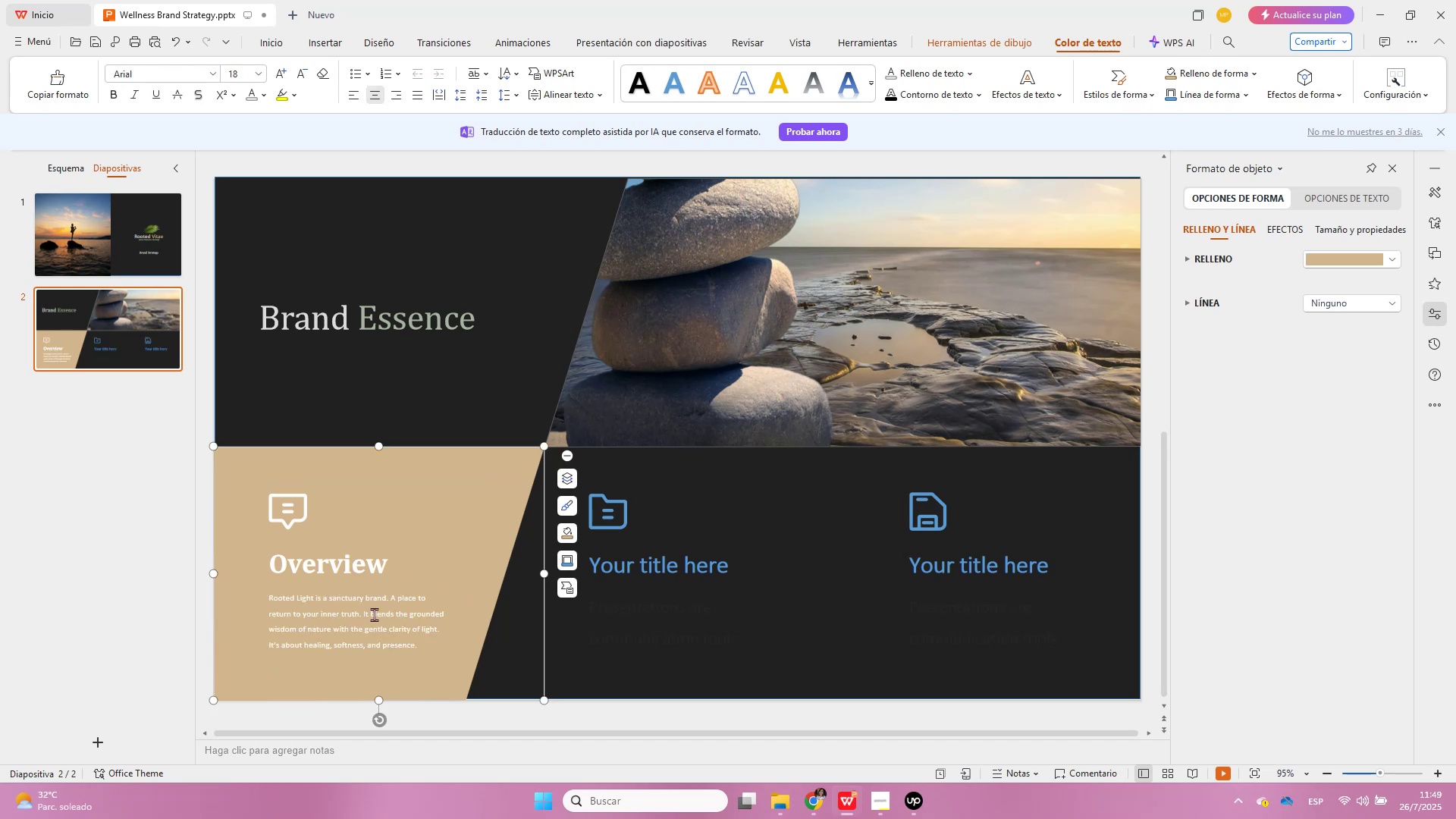 
left_click([375, 615])
 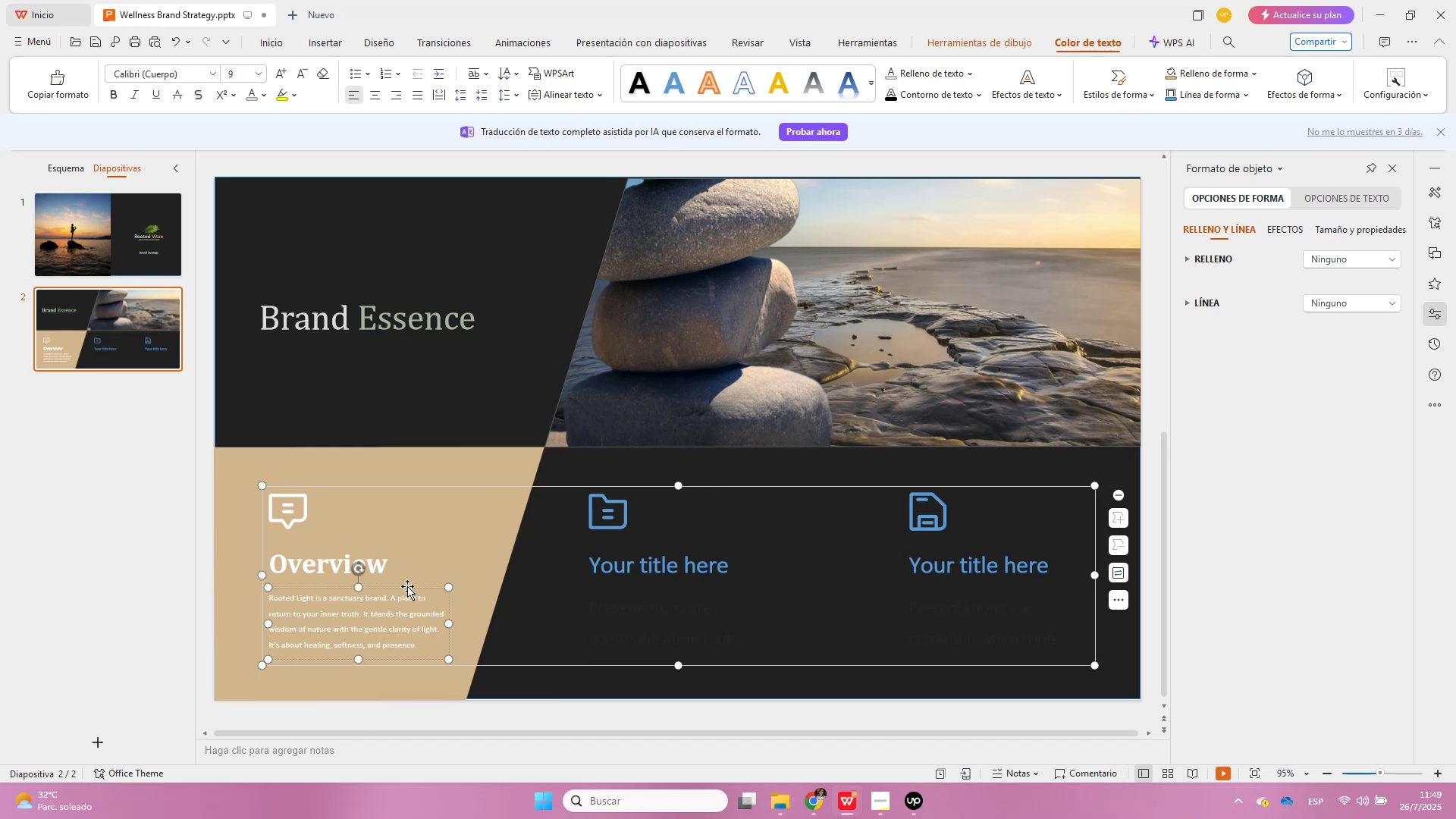 
left_click([407, 586])
 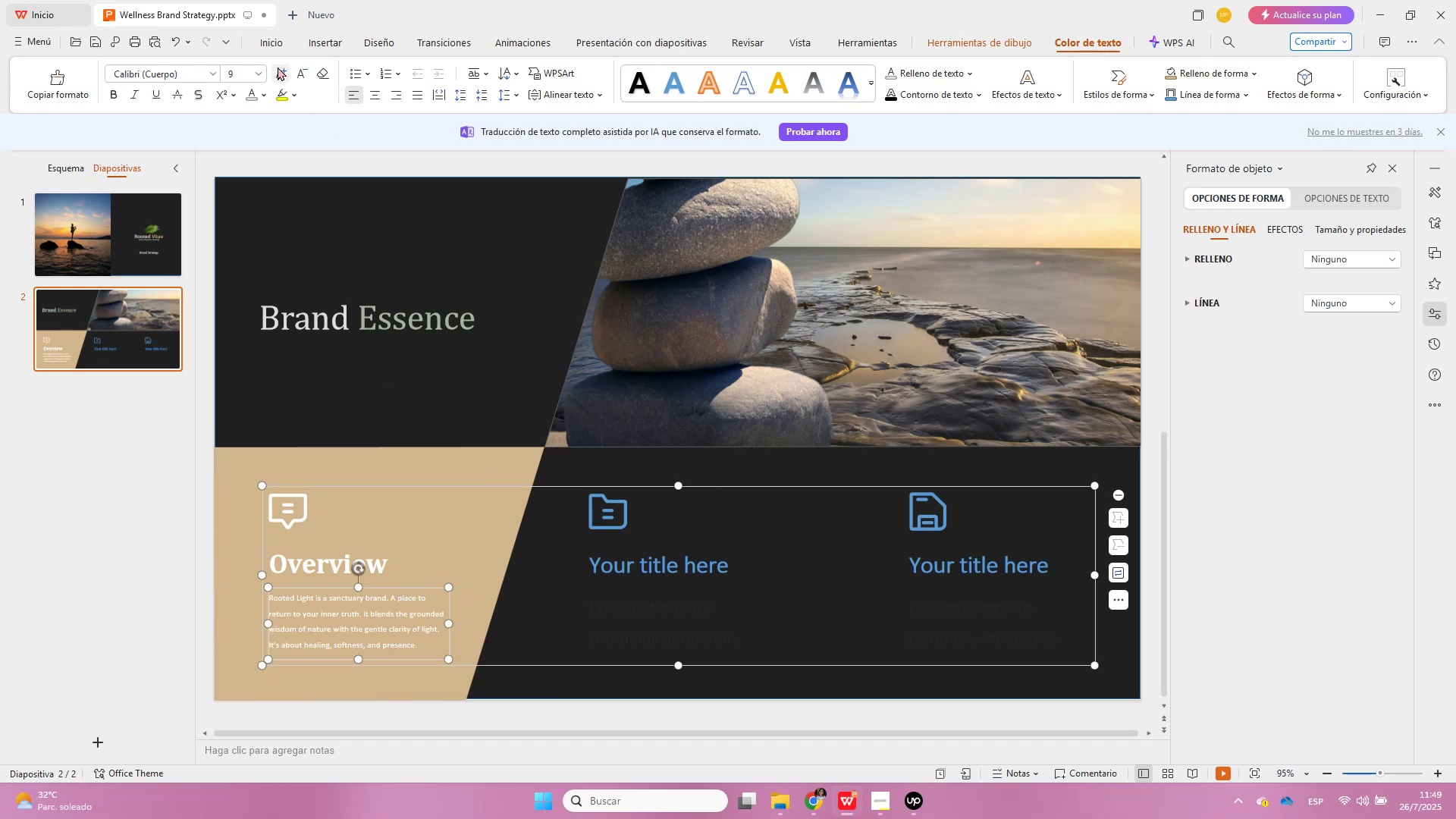 
left_click([278, 67])
 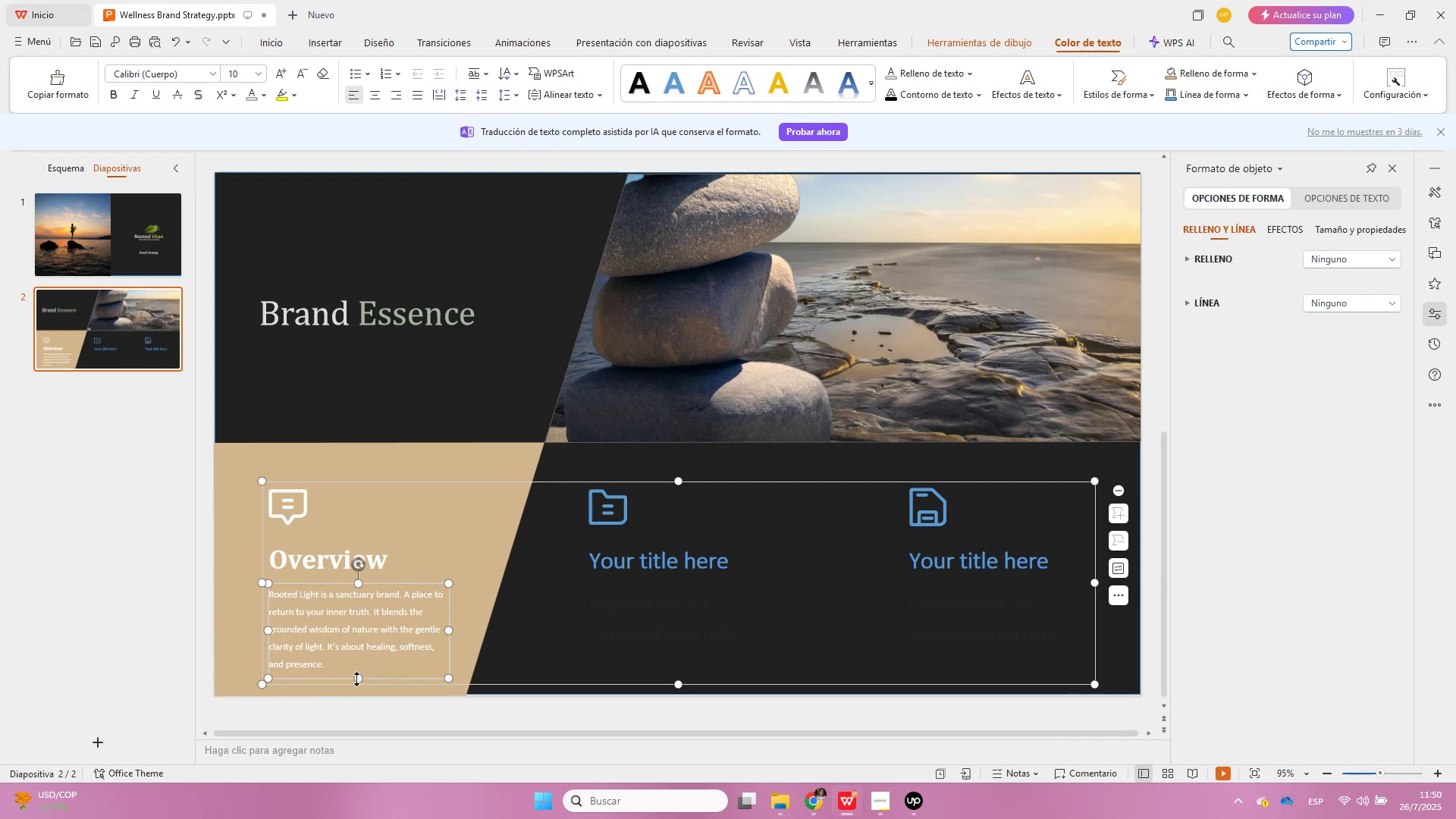 
wait(48.16)
 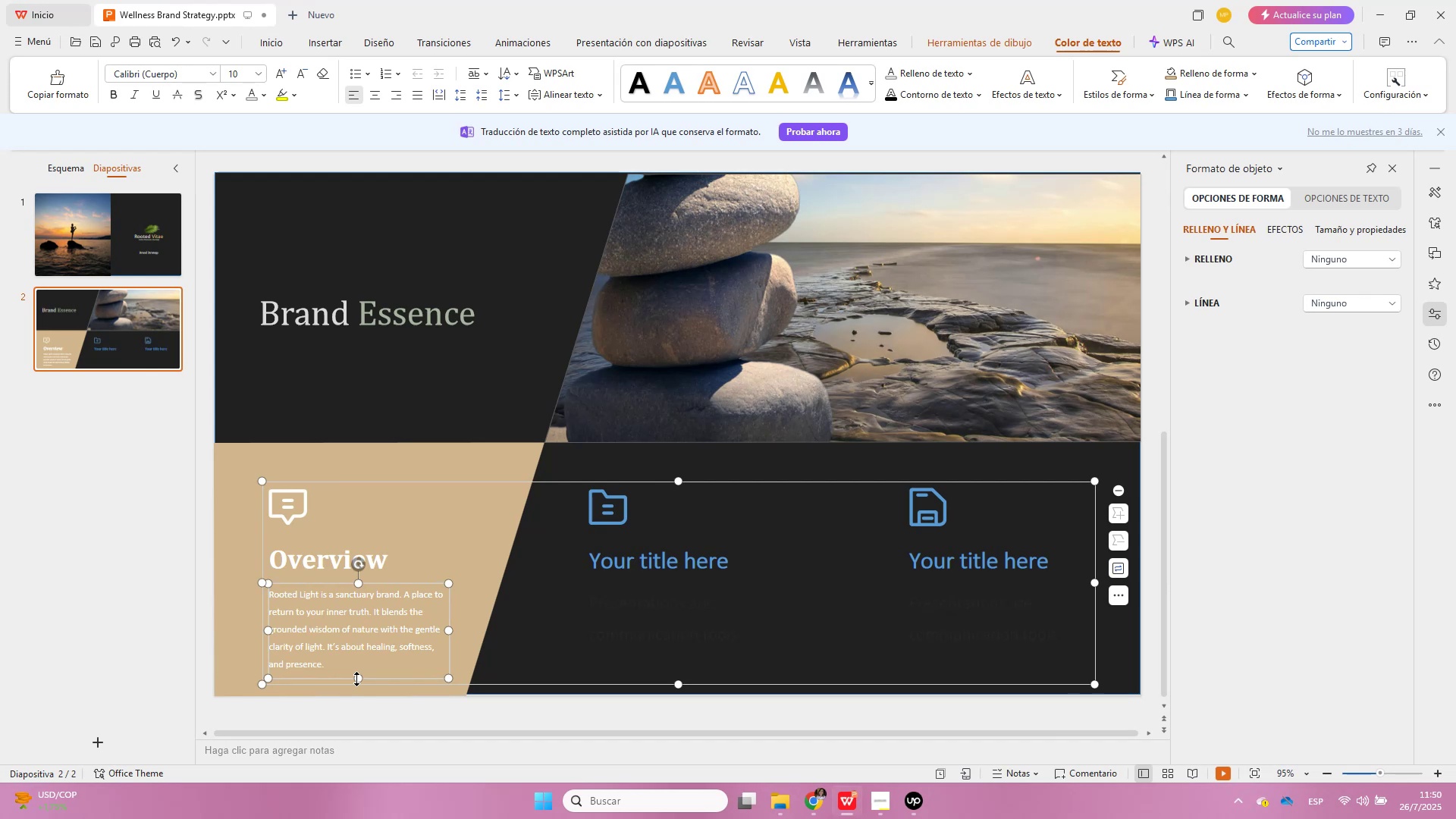 
left_click([284, 504])
 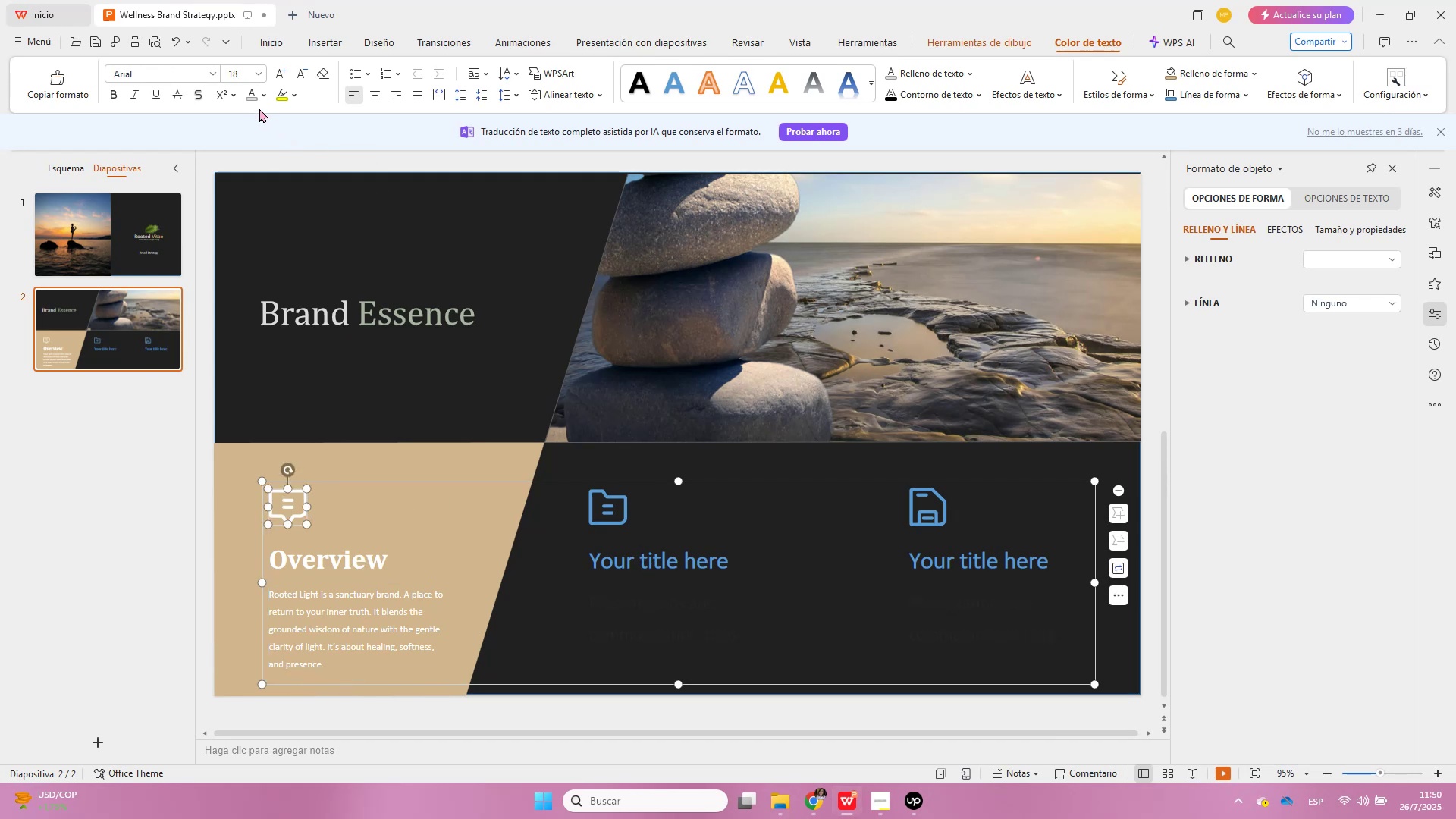 
left_click([261, 99])
 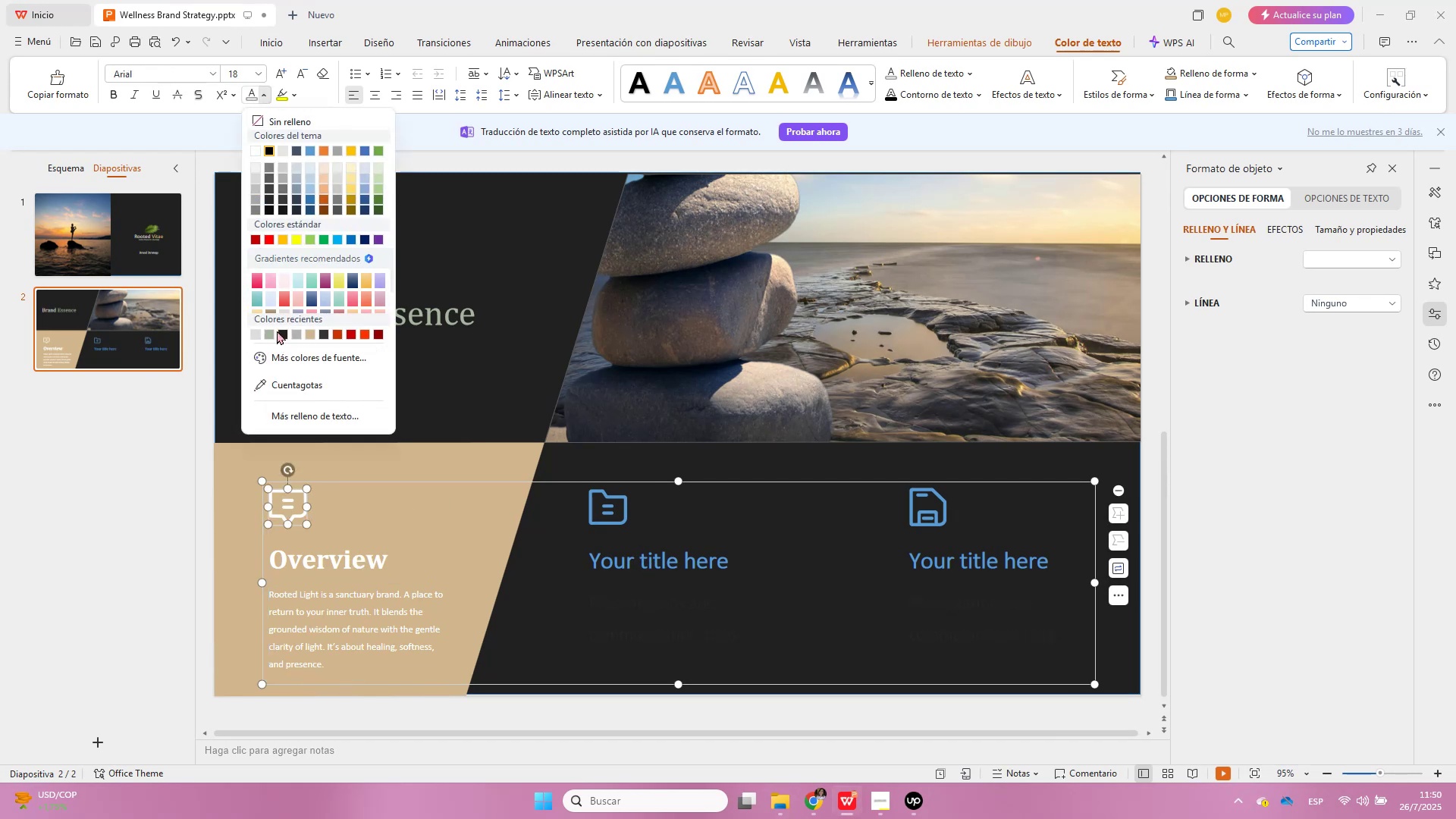 
left_click([271, 331])
 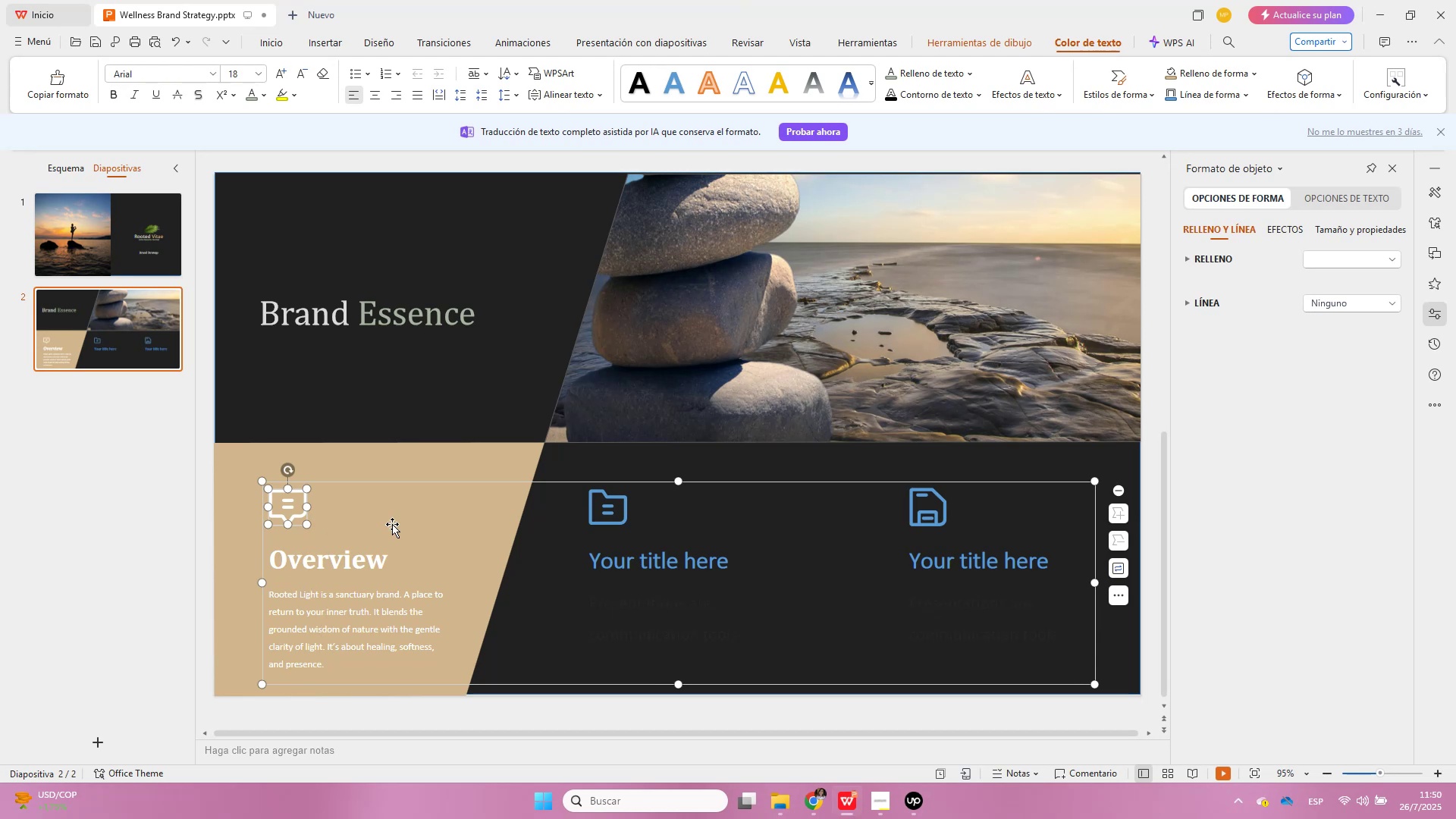 
left_click([392, 524])
 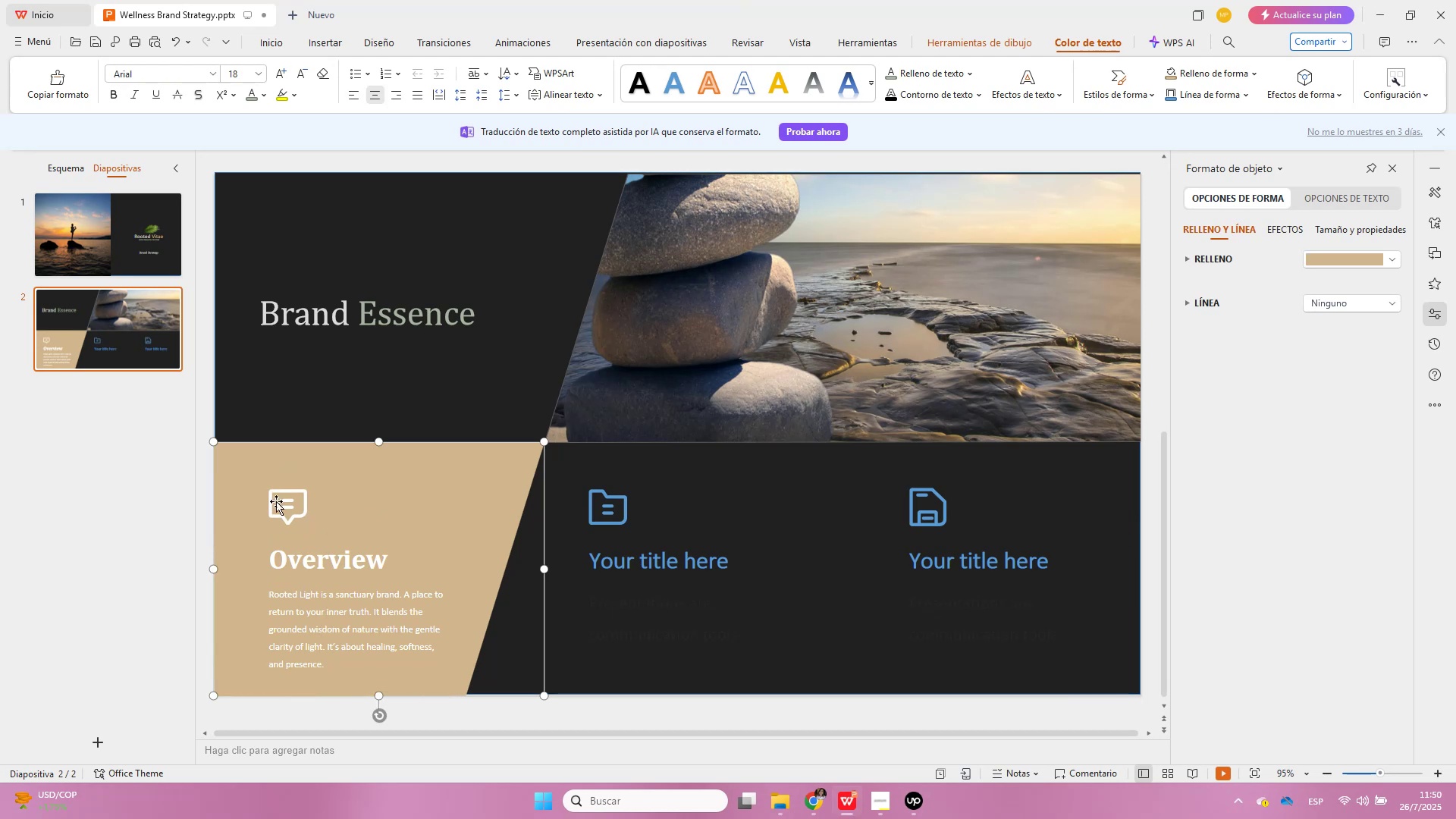 
double_click([276, 501])
 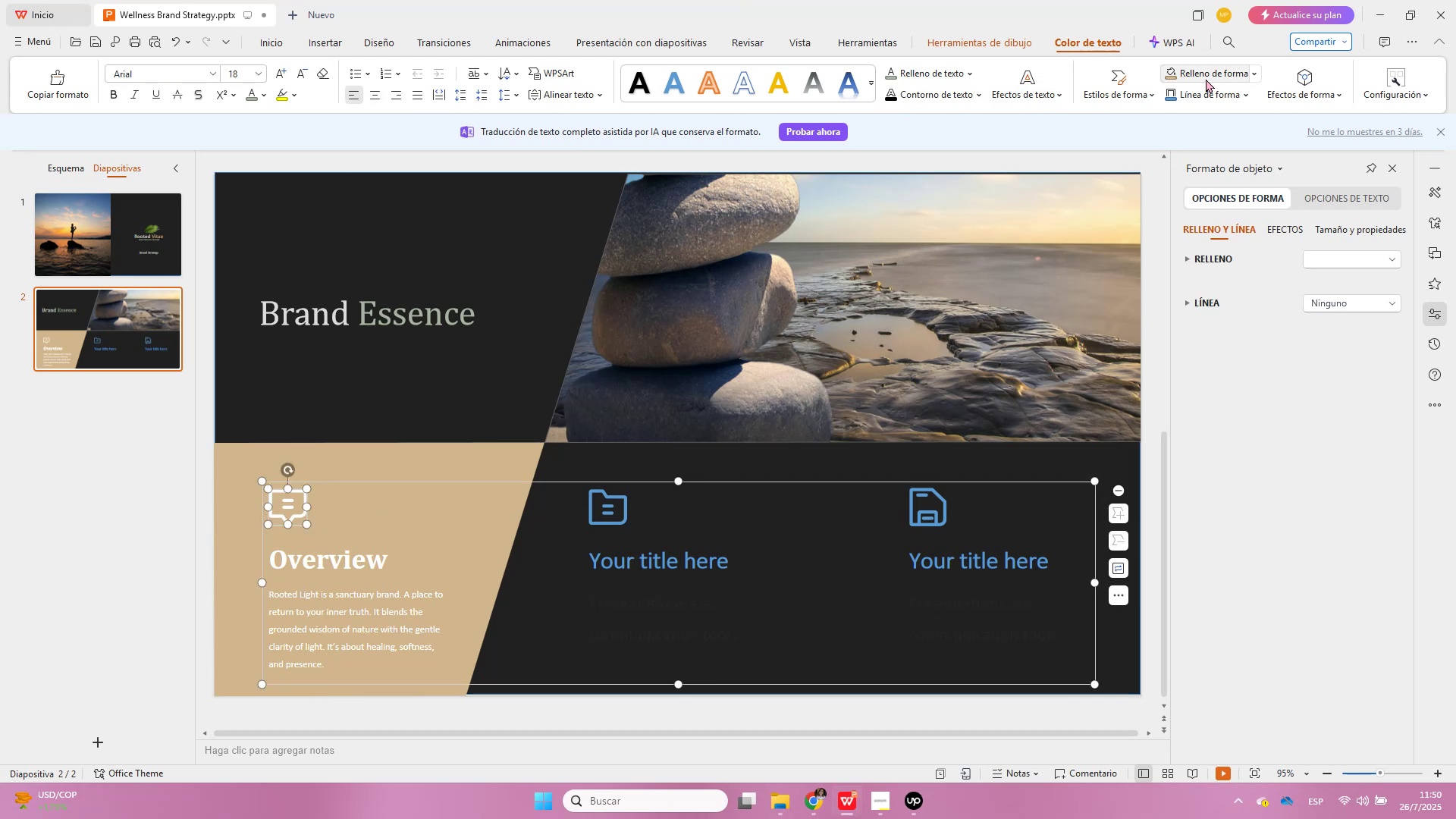 
left_click([1257, 74])
 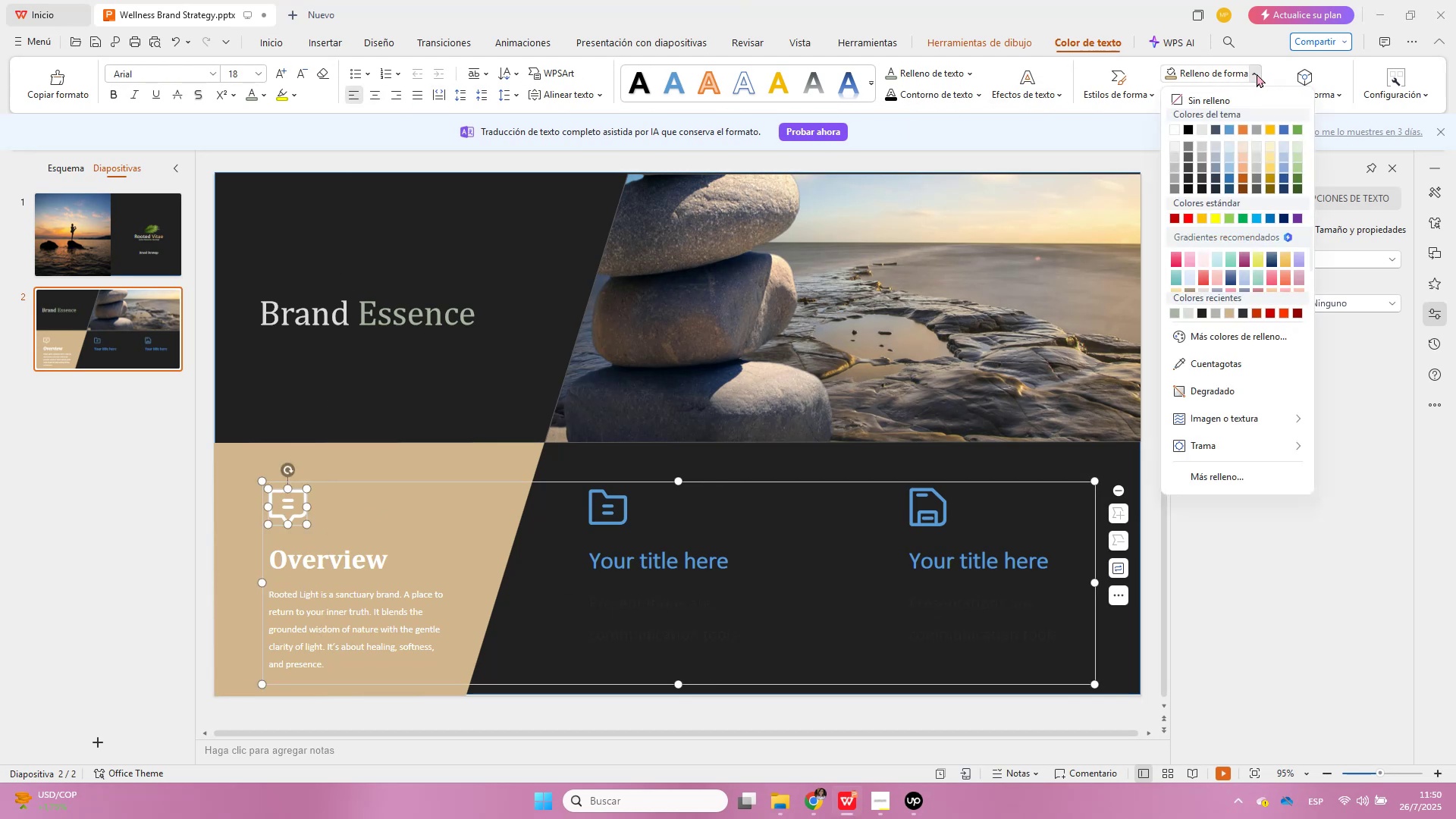 
left_click([1257, 74])
 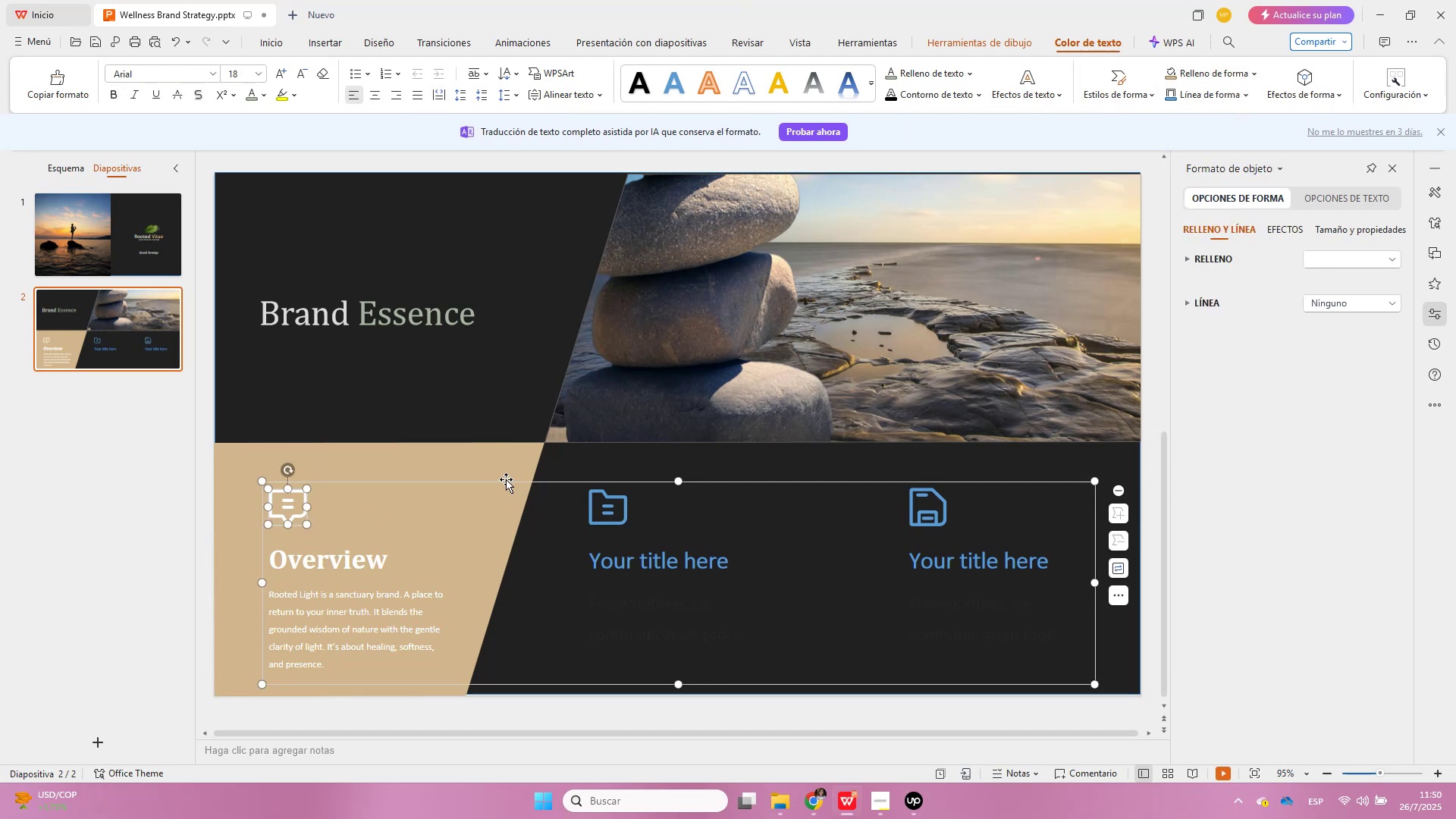 
double_click([297, 503])
 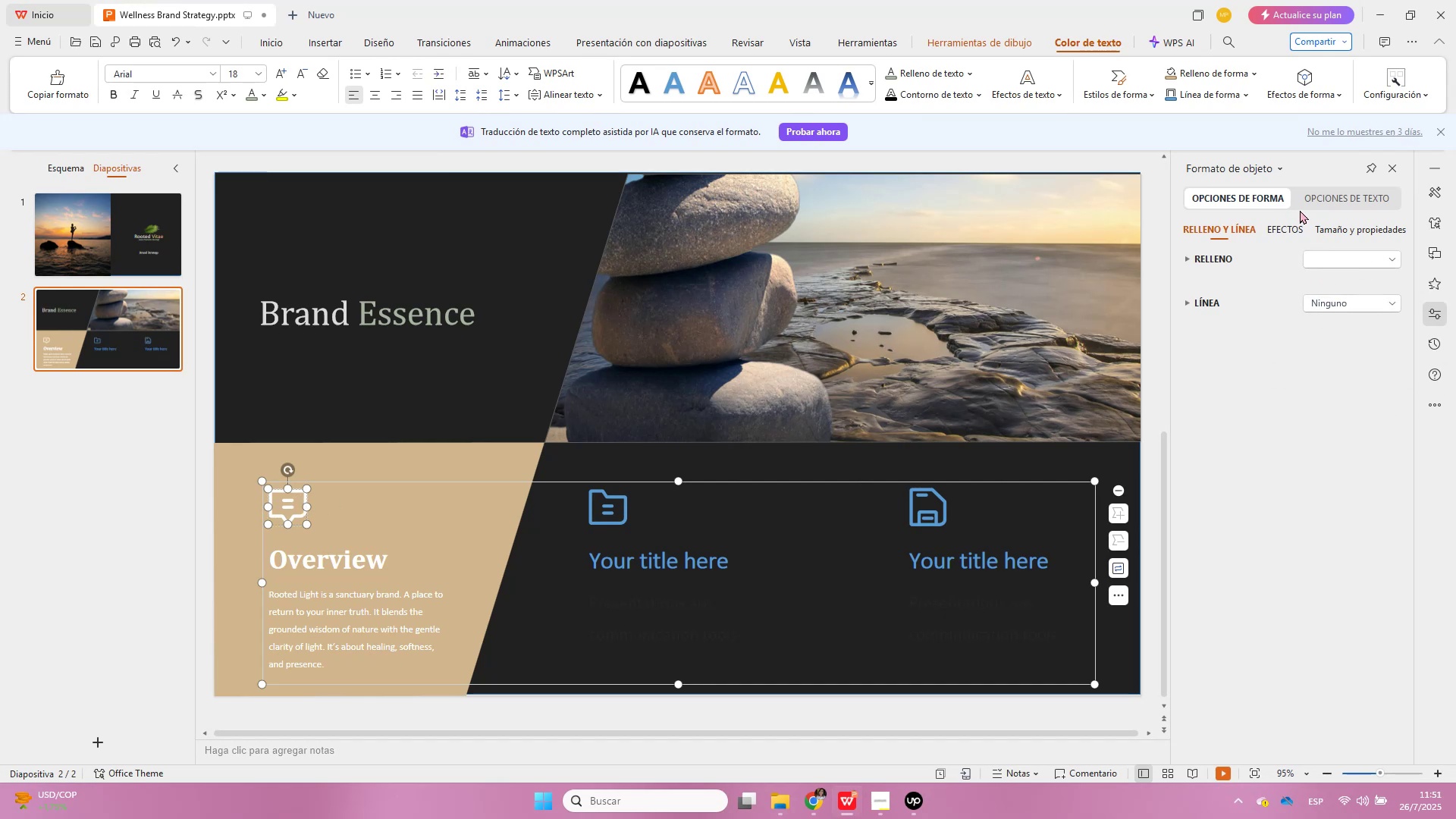 
left_click([1259, 72])
 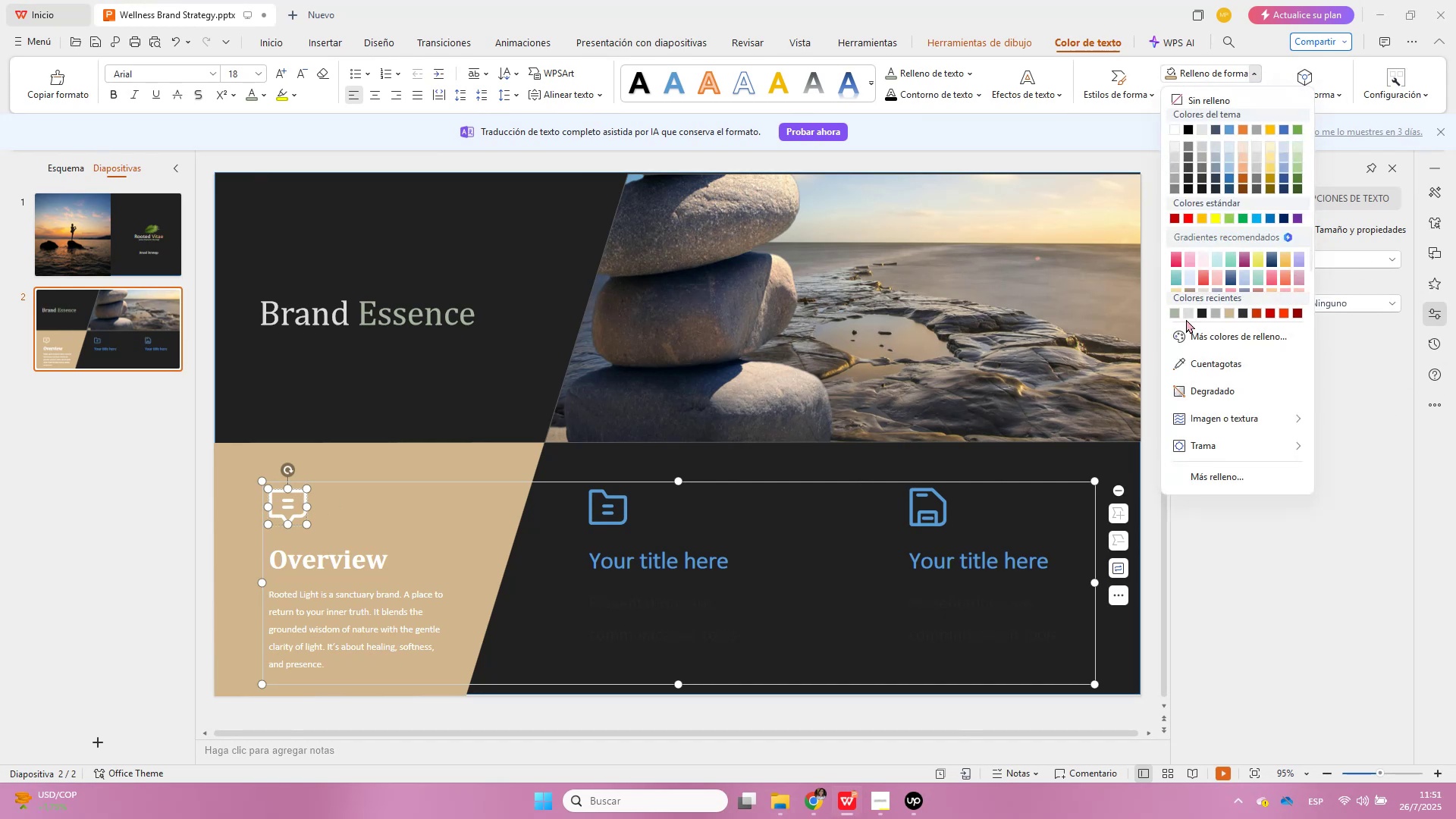 
left_click([1178, 316])
 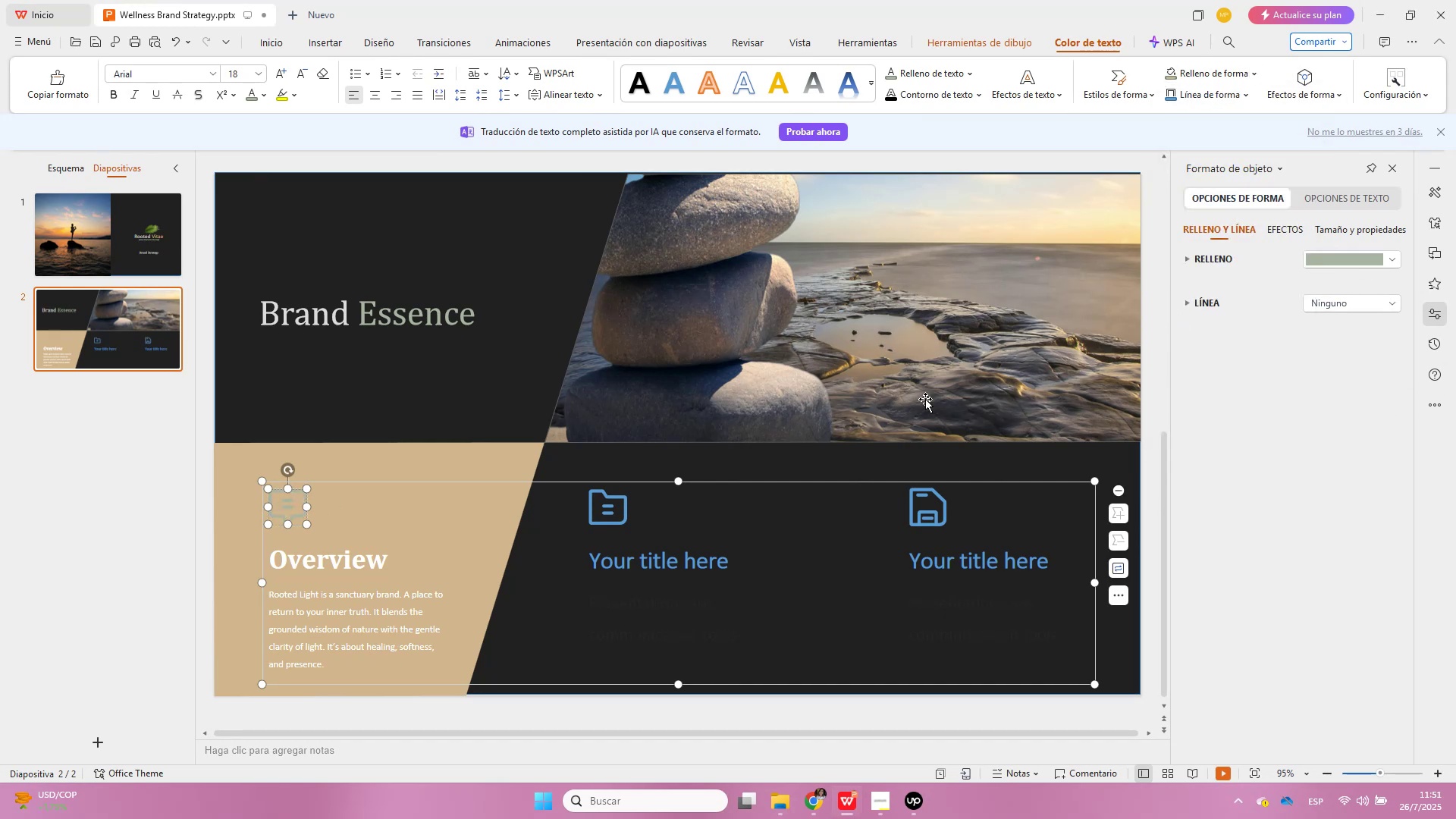 
left_click([394, 566])
 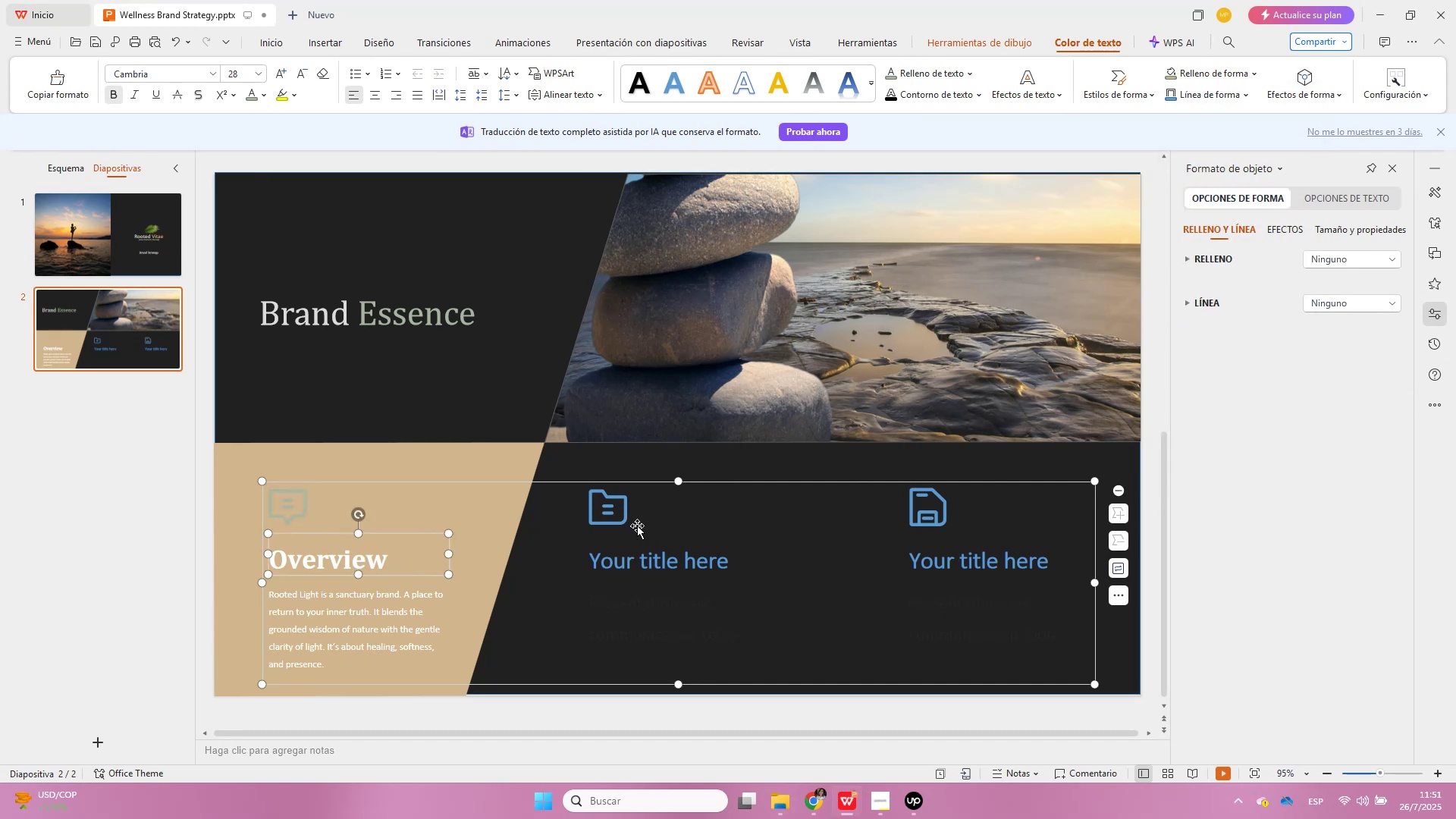 
double_click([625, 517])
 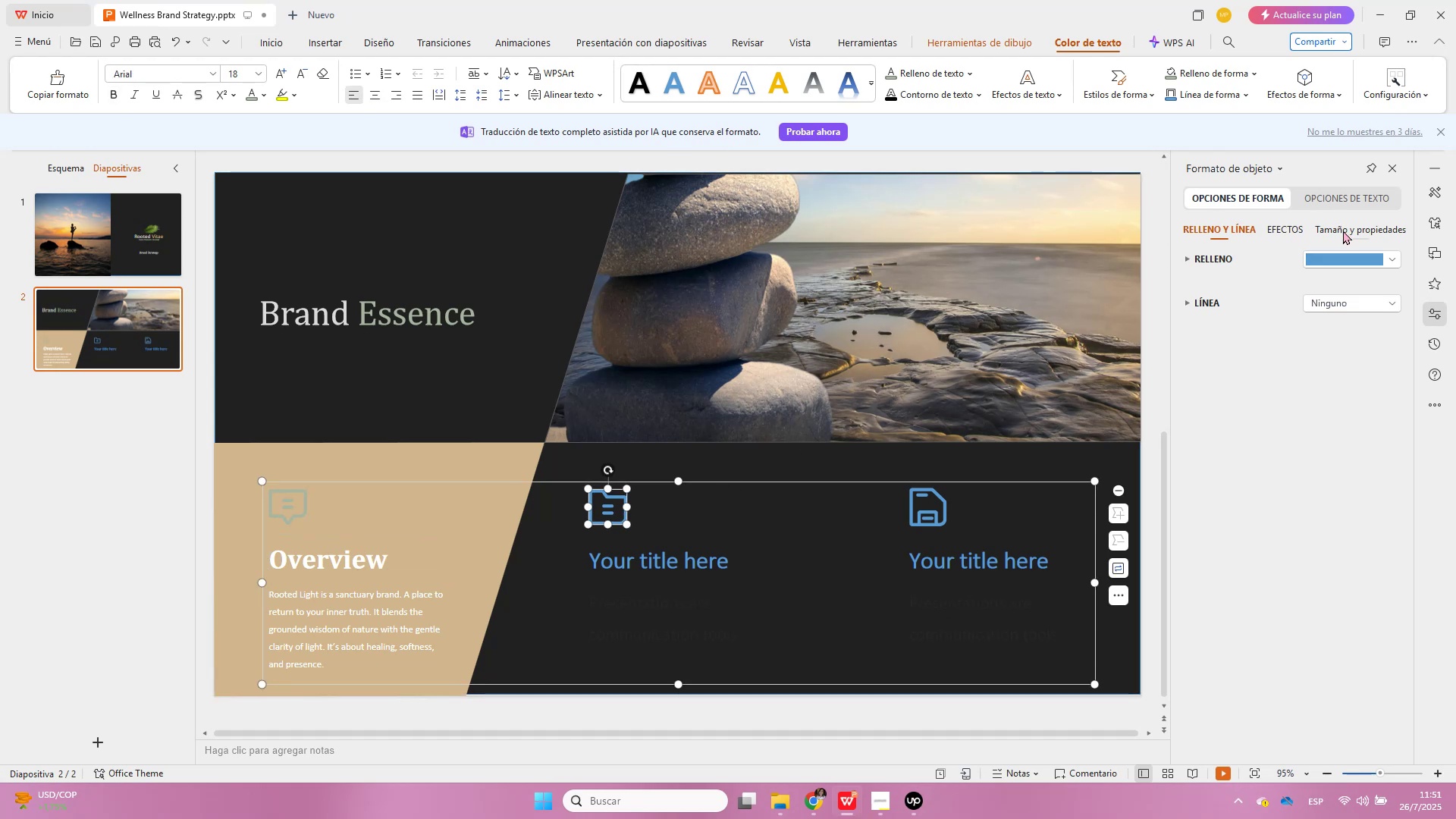 
double_click([1395, 262])
 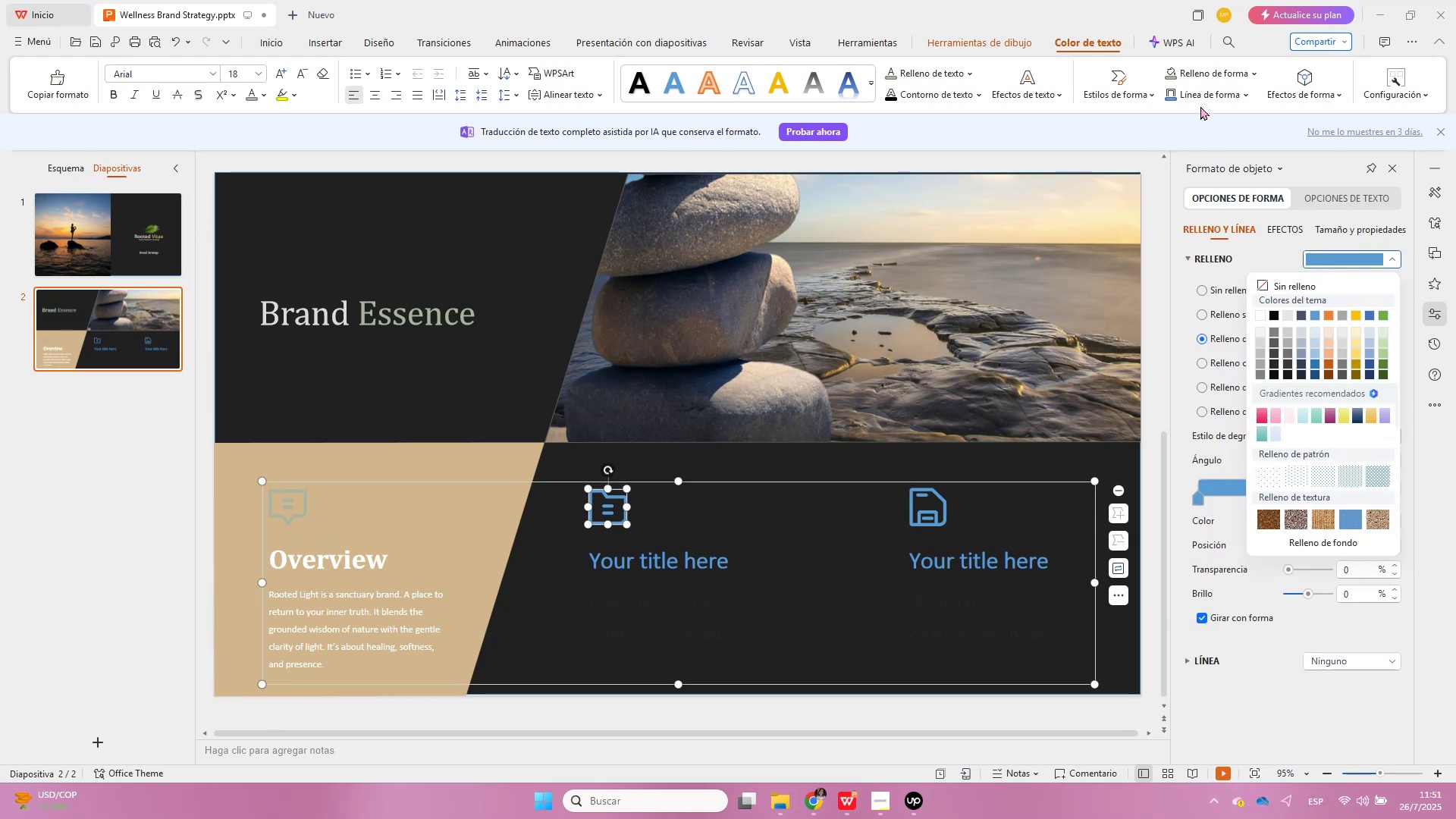 
left_click([1245, 99])
 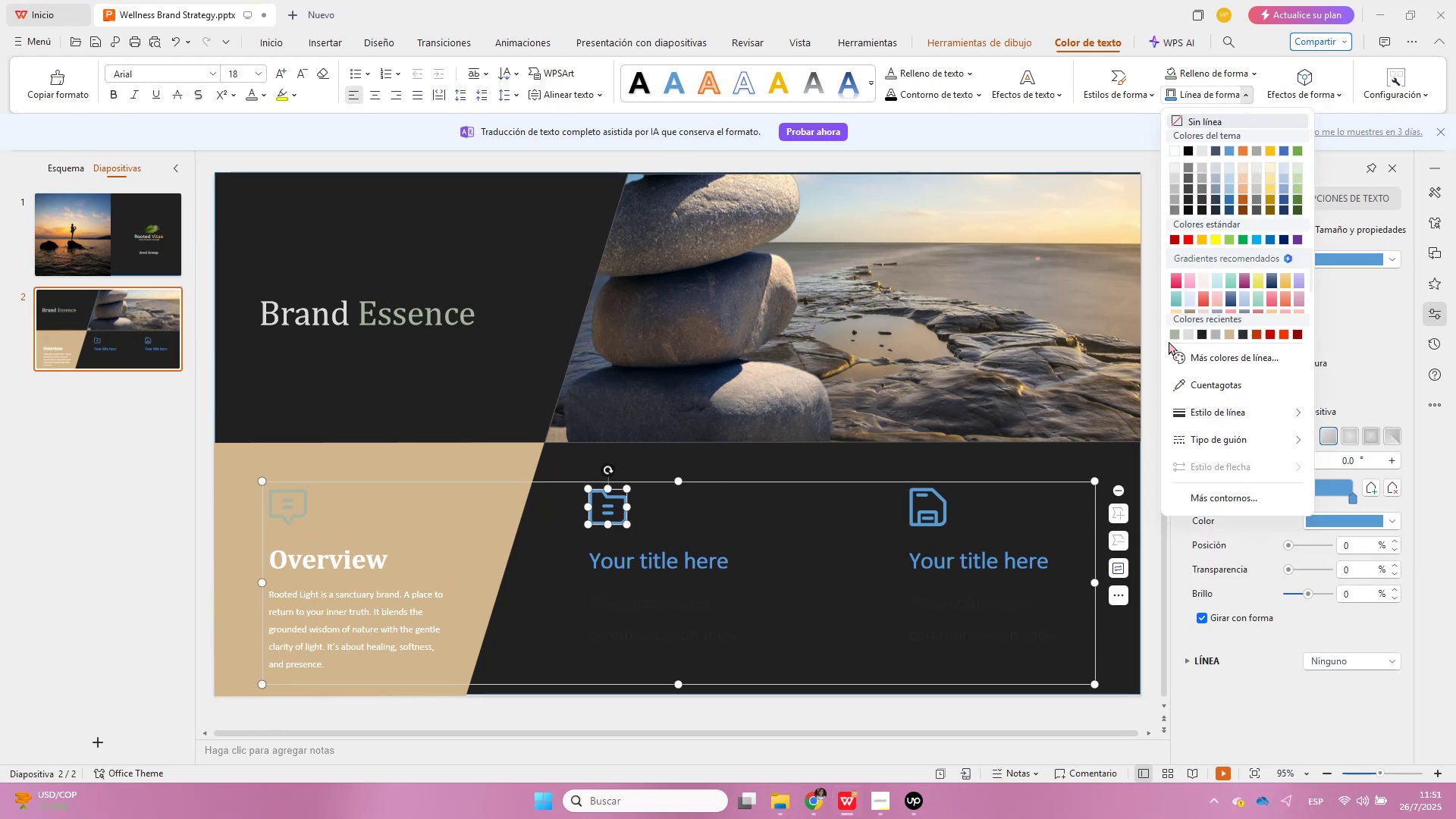 
left_click([1172, 331])
 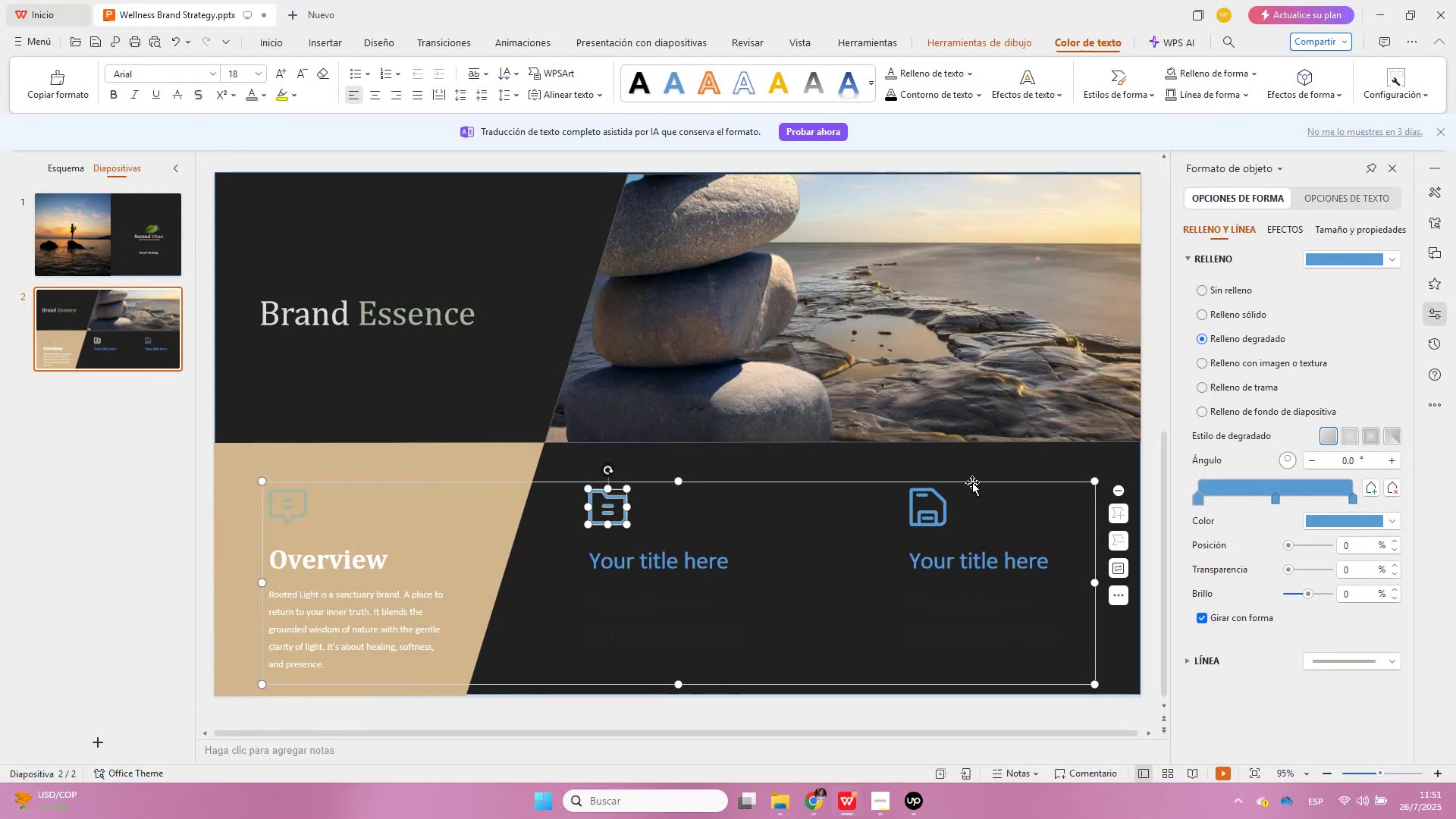 
left_click([798, 547])
 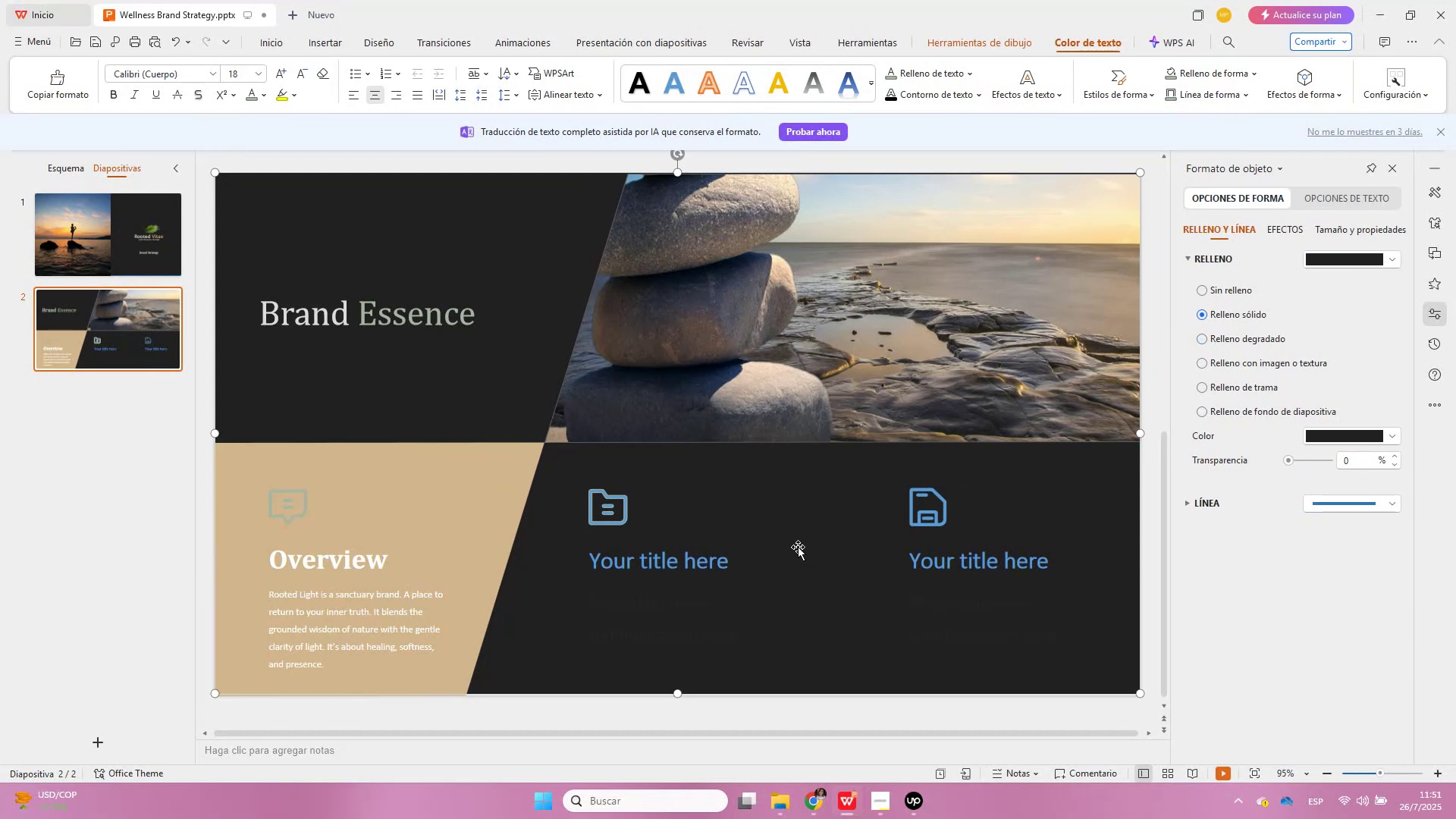 
key(Control+Z)
 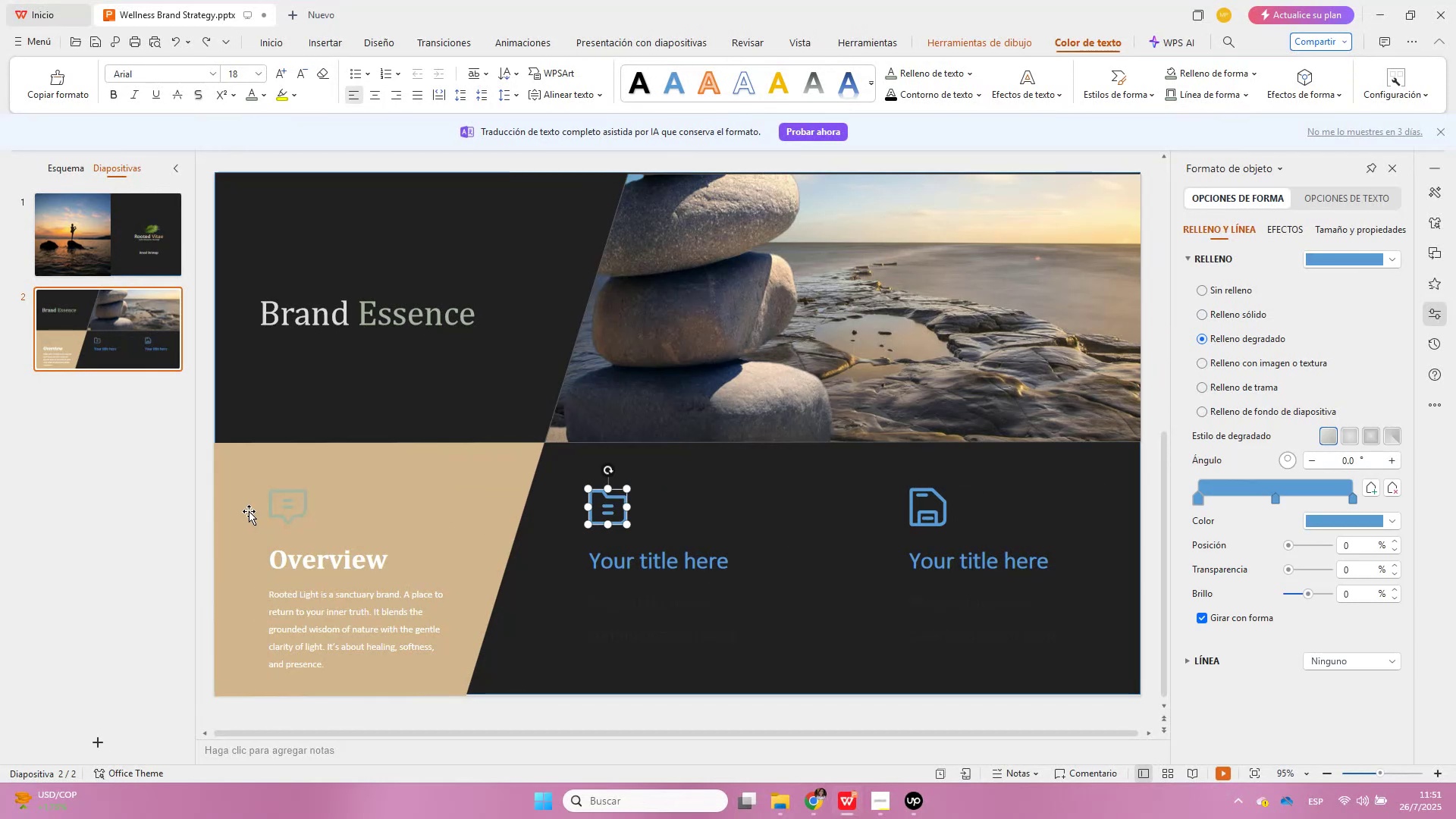 
left_click([290, 508])
 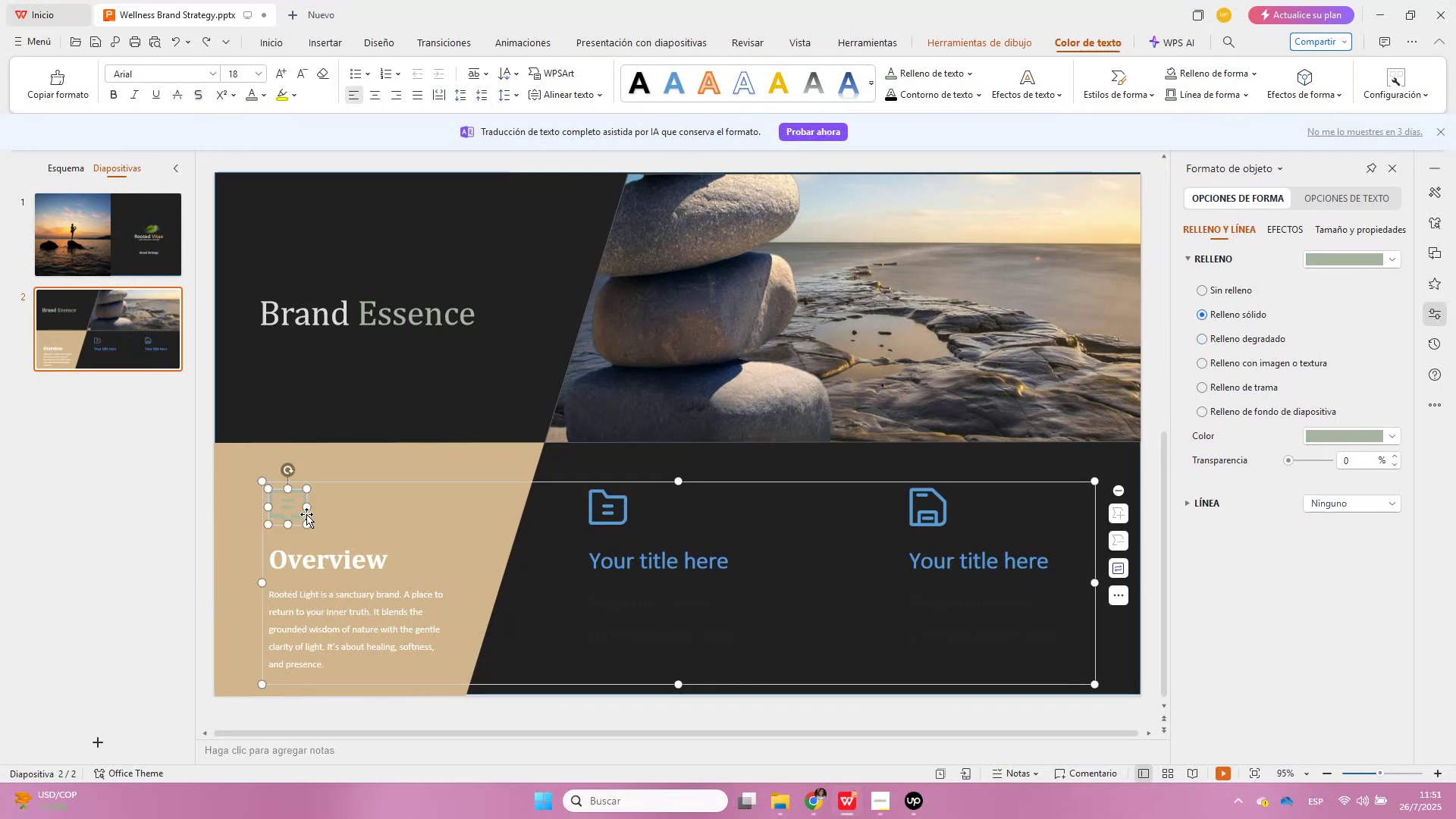 
left_click([353, 577])
 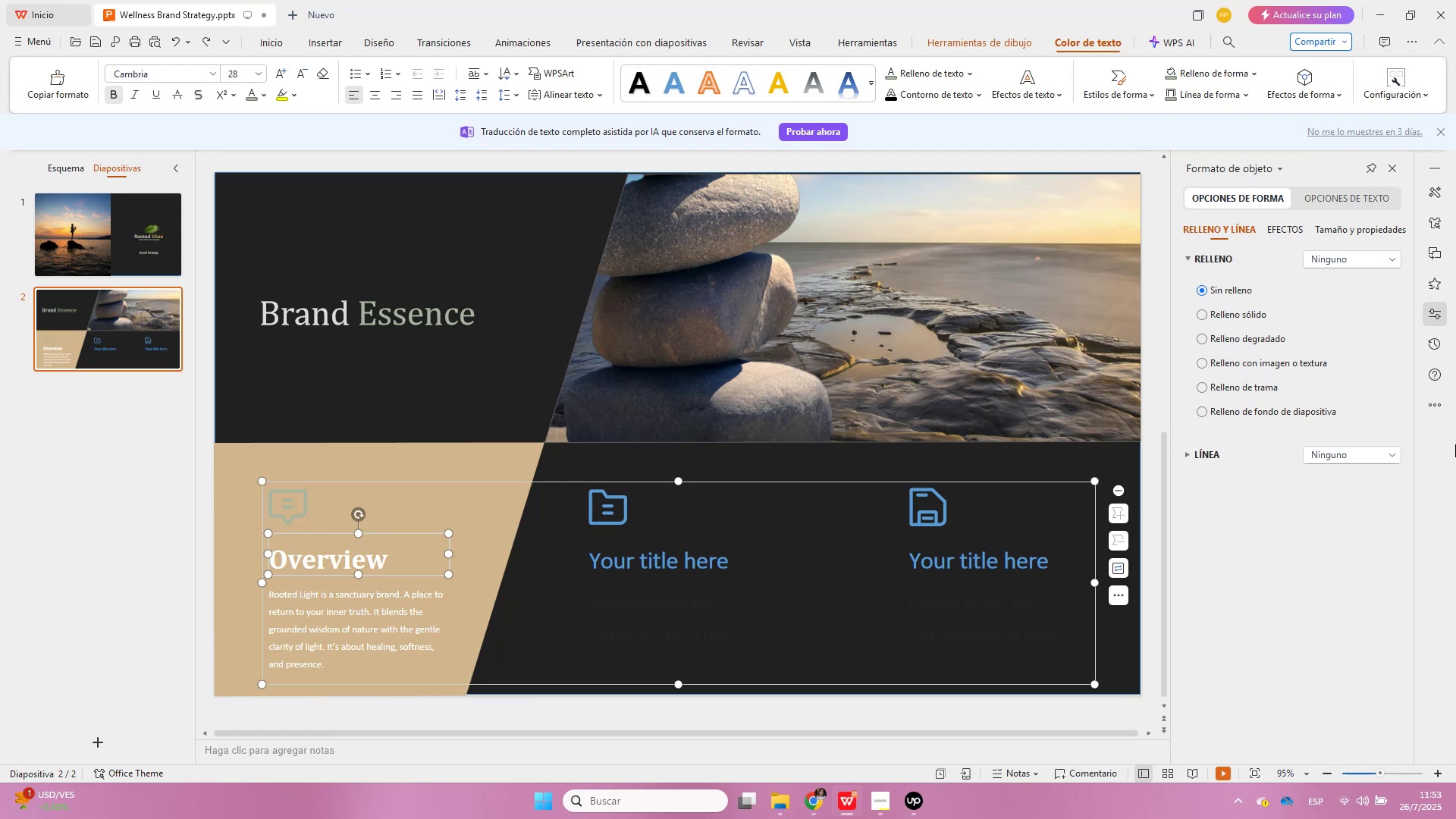 
wait(131.32)
 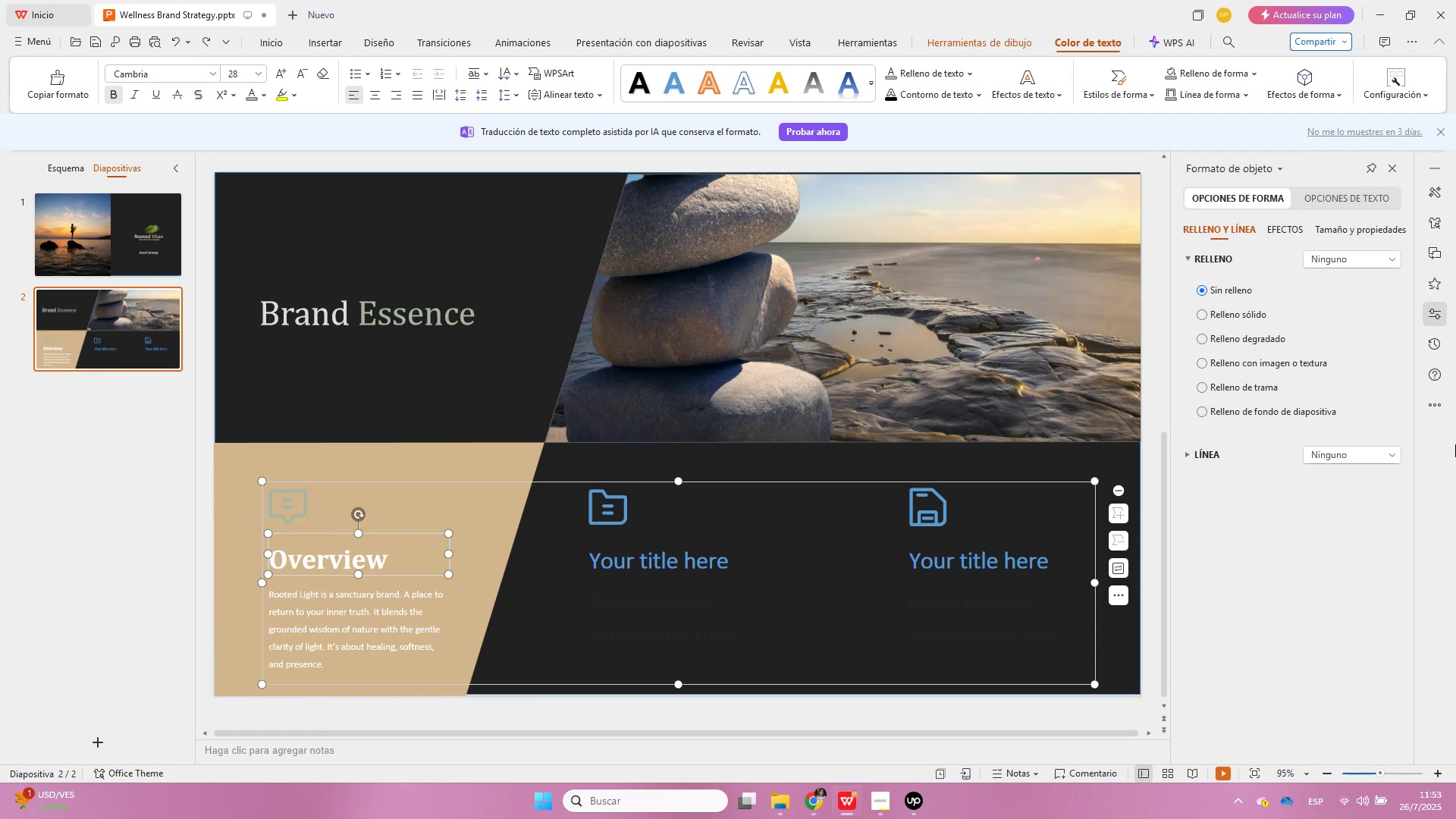 
left_click([261, 95])
 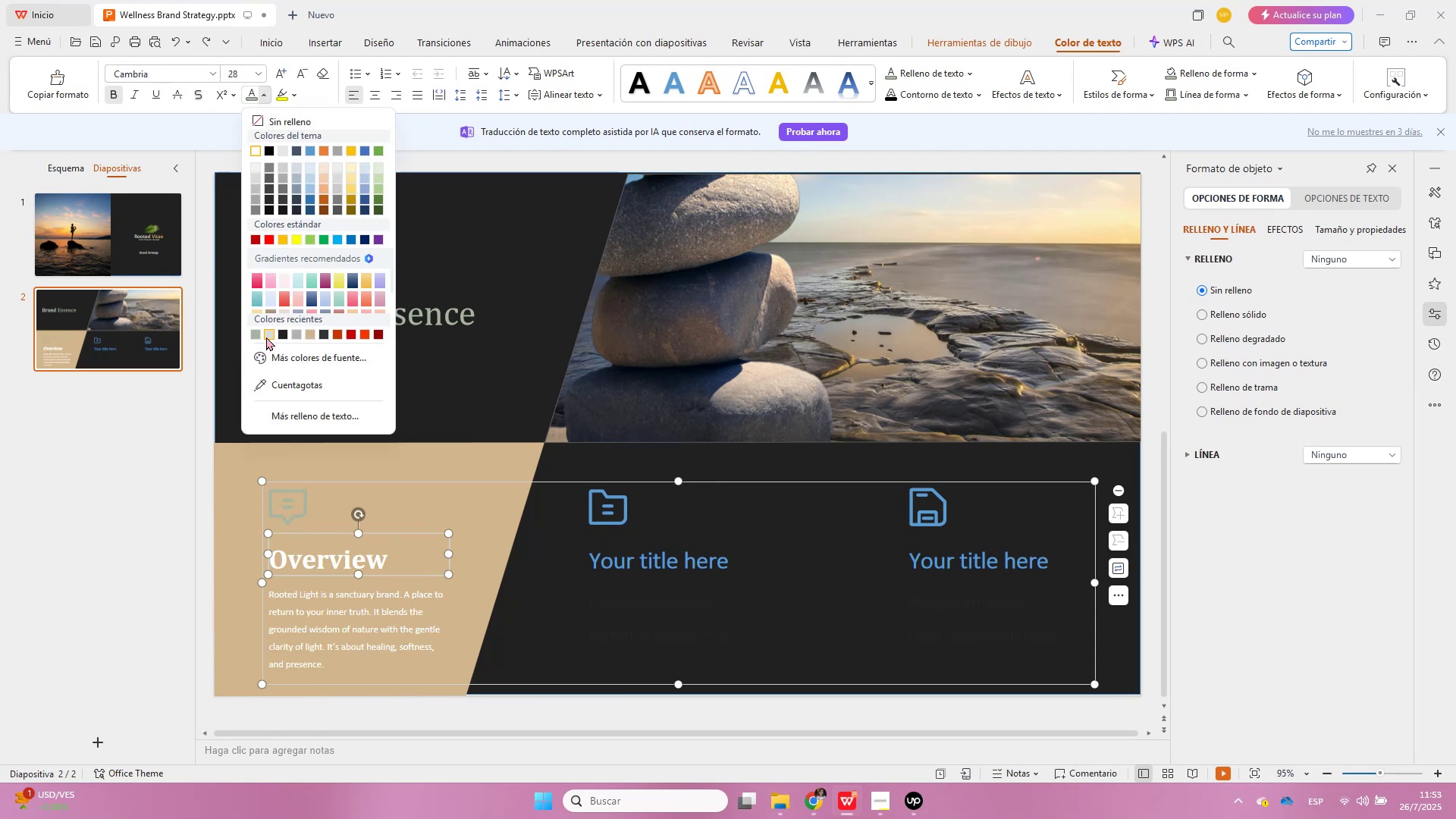 
left_click([267, 336])
 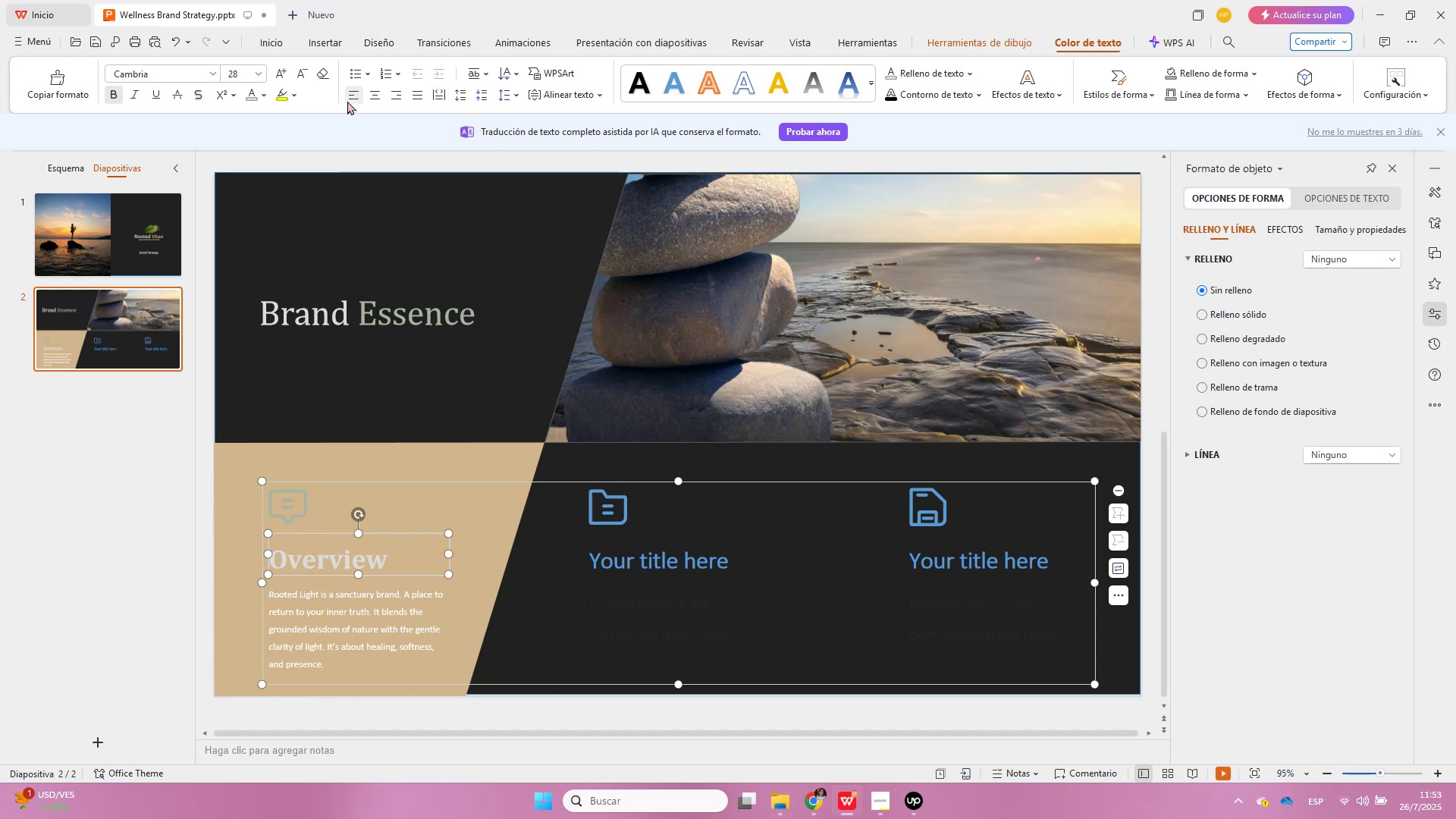 
left_click([263, 95])
 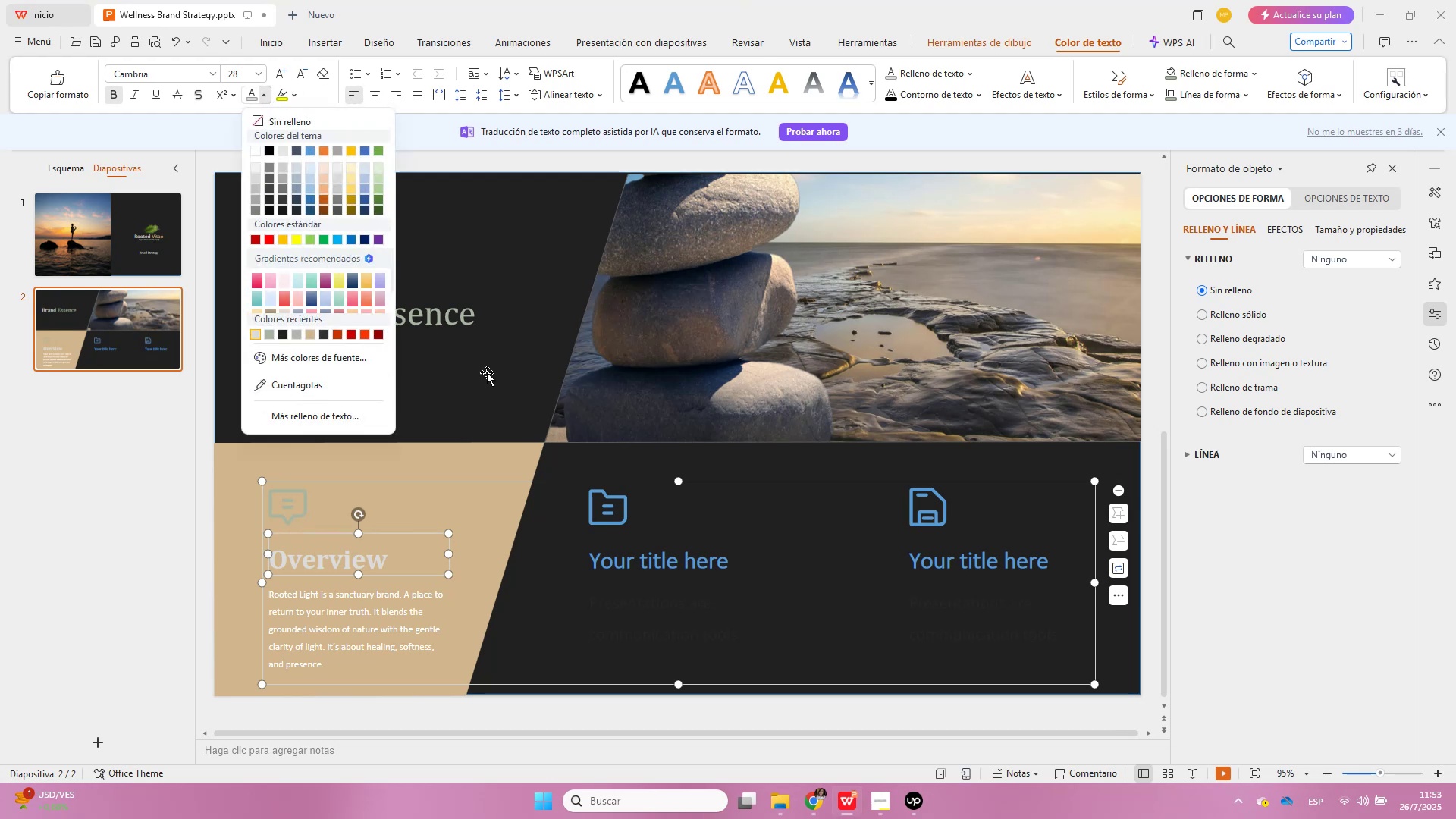 
left_click([450, 306])
 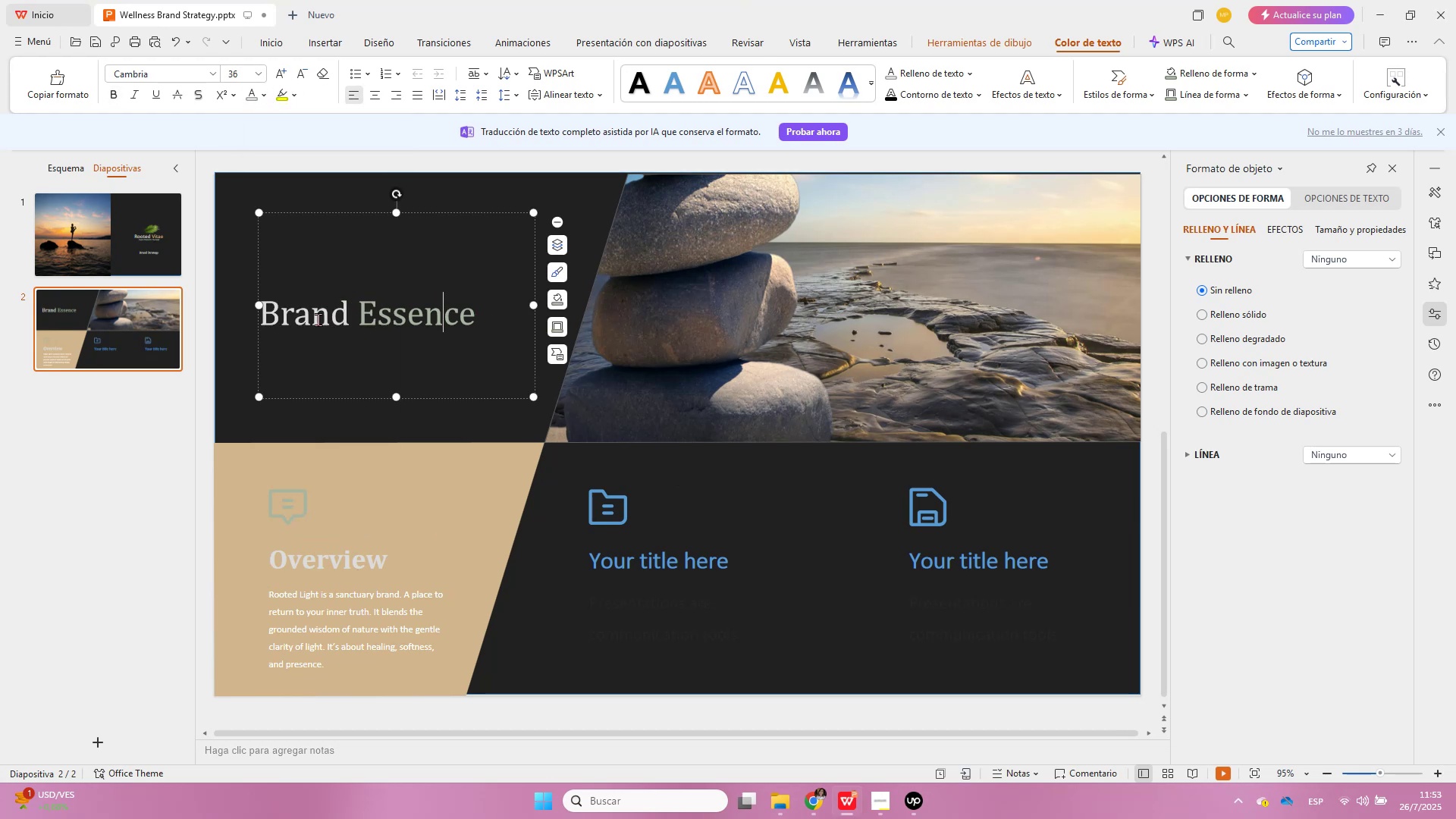 
left_click([303, 314])
 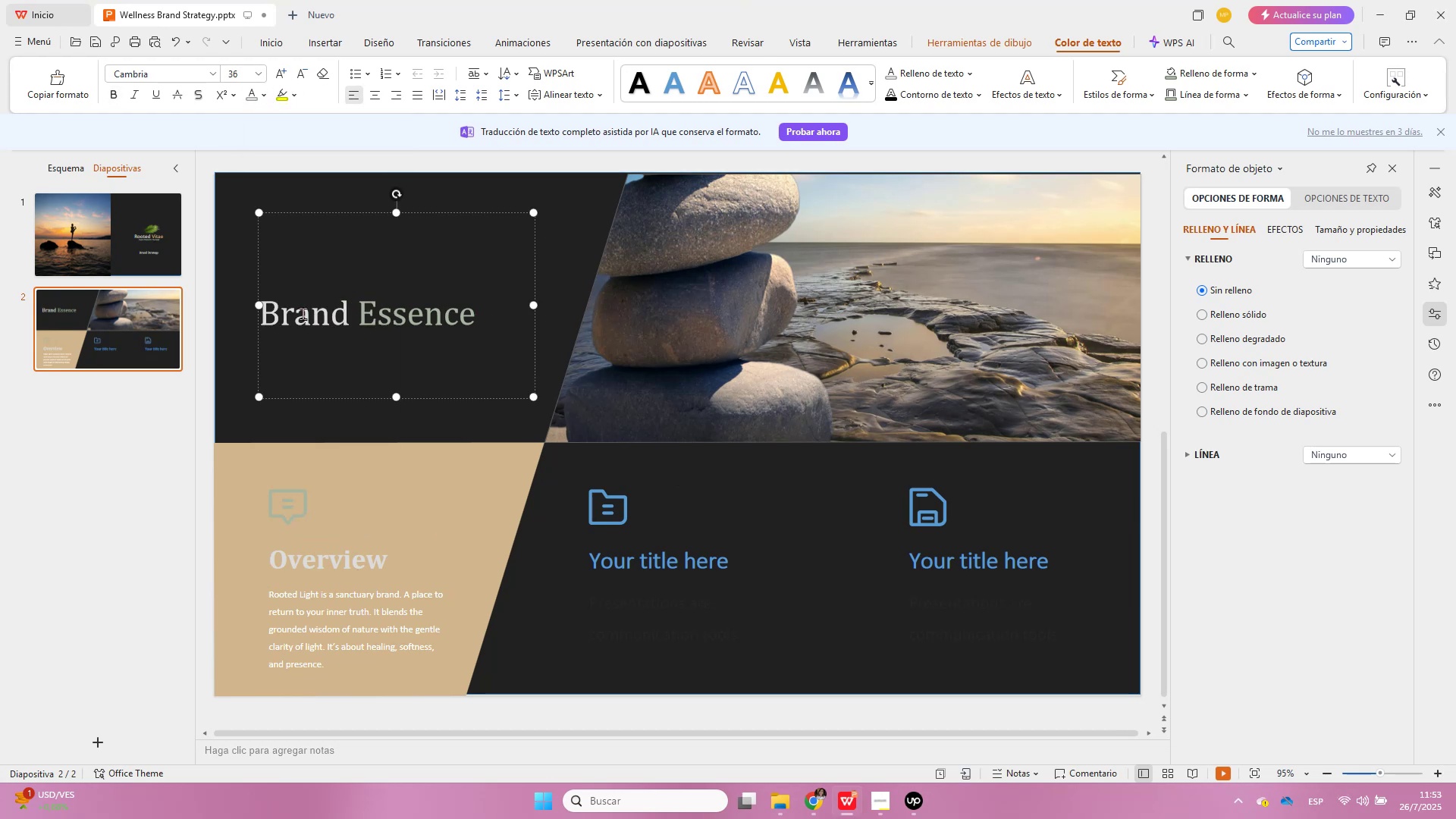 
double_click([303, 314])
 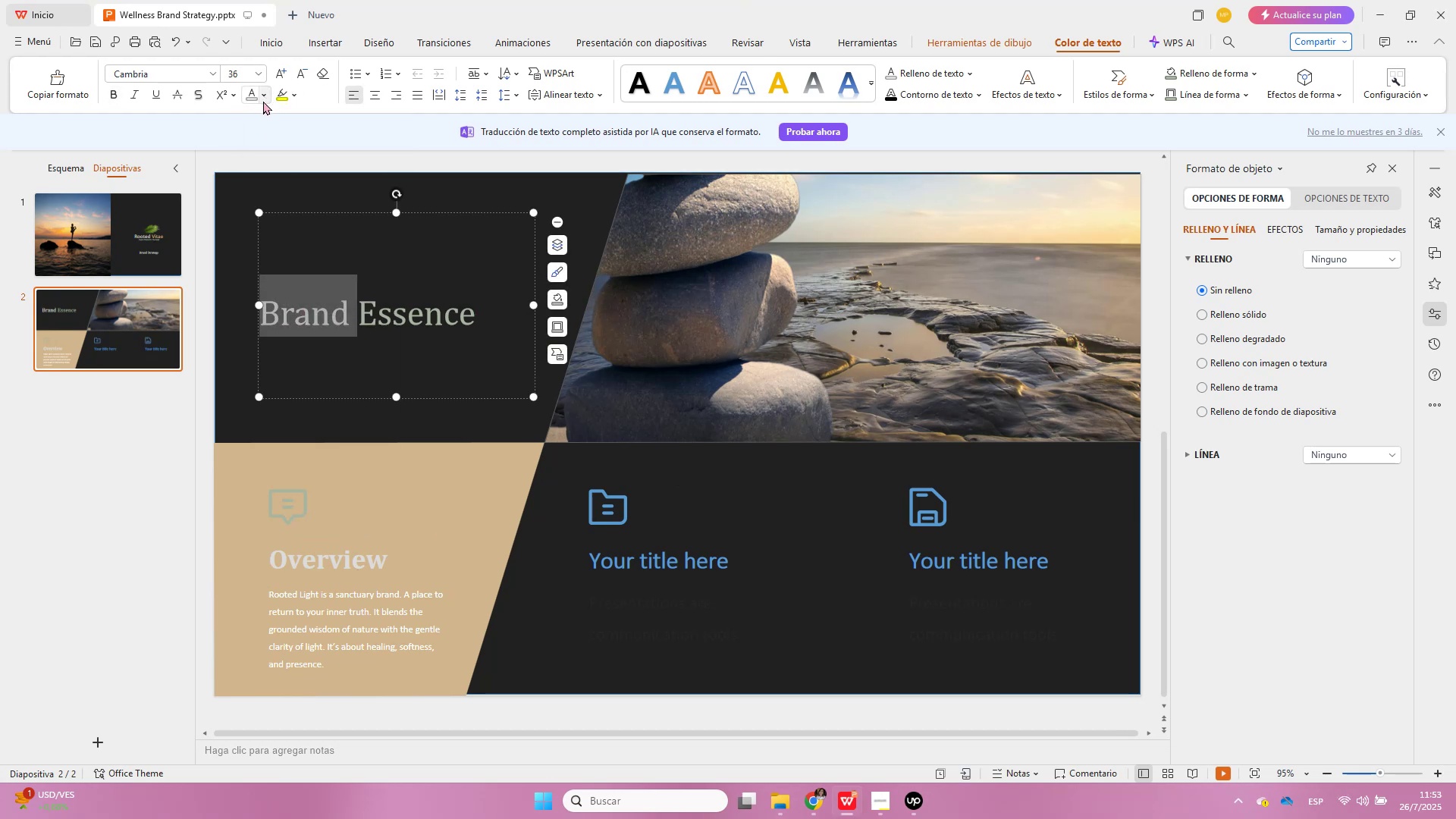 
left_click([263, 102])
 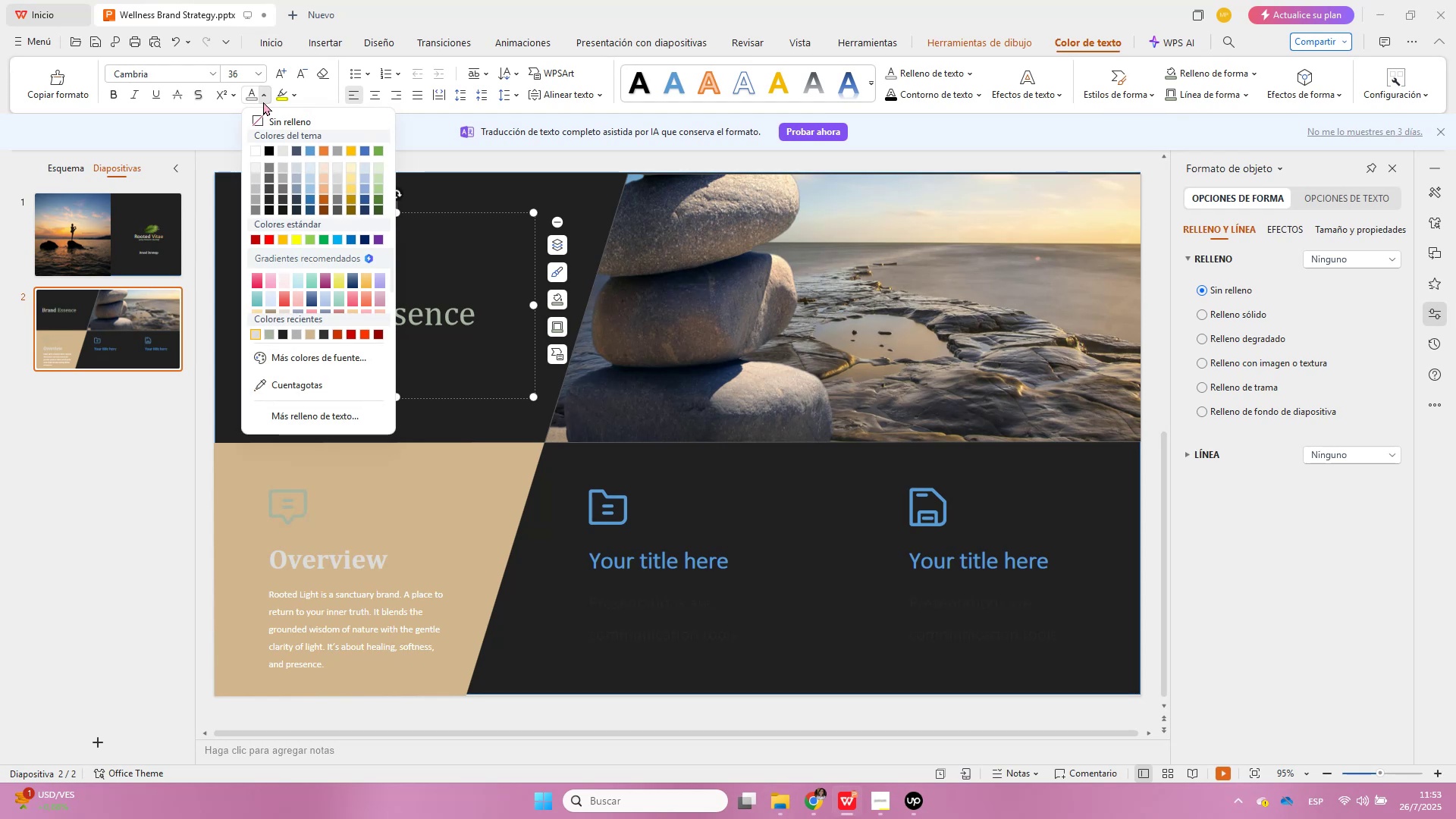 
left_click([263, 102])
 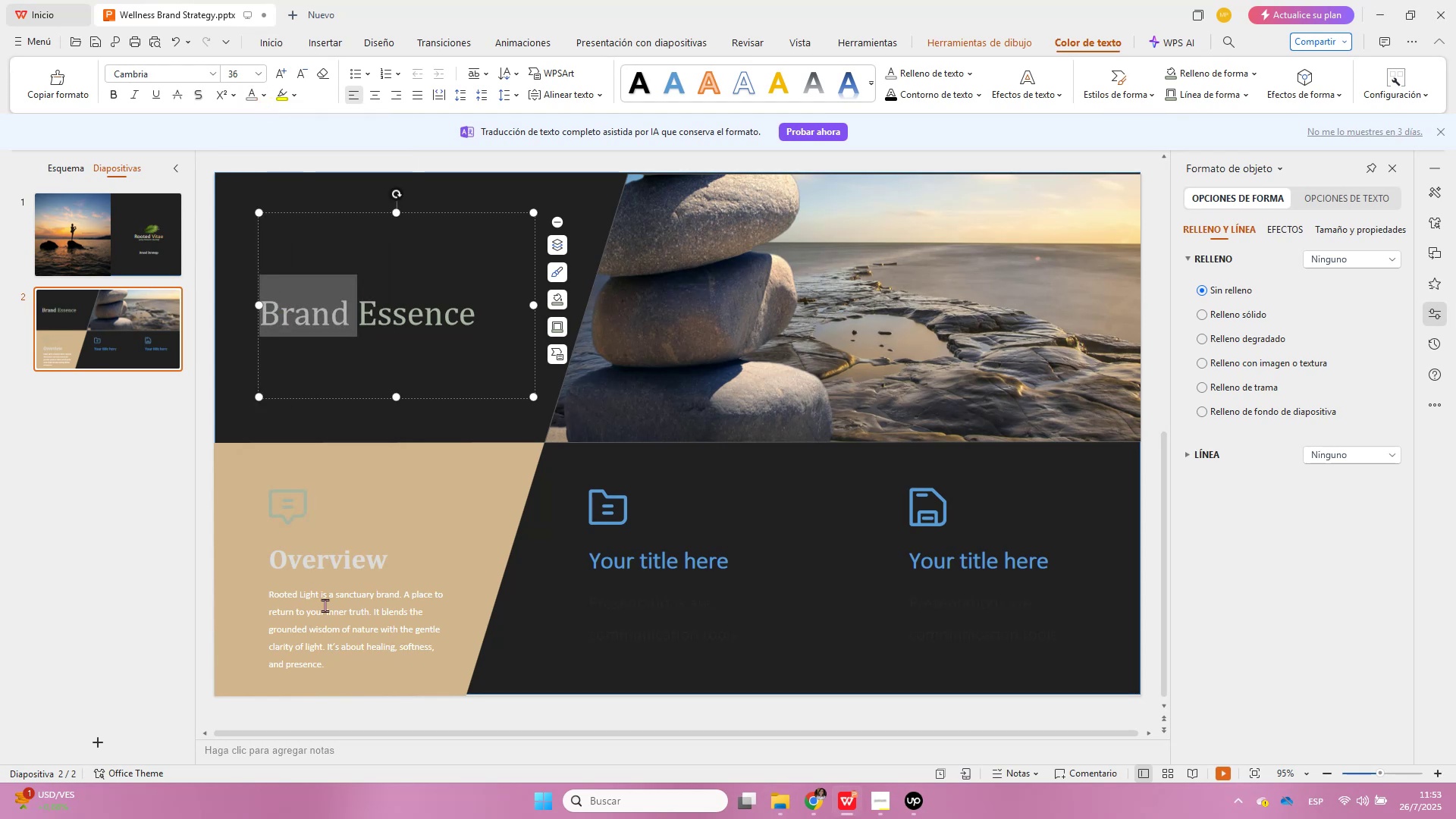 
left_click([325, 606])
 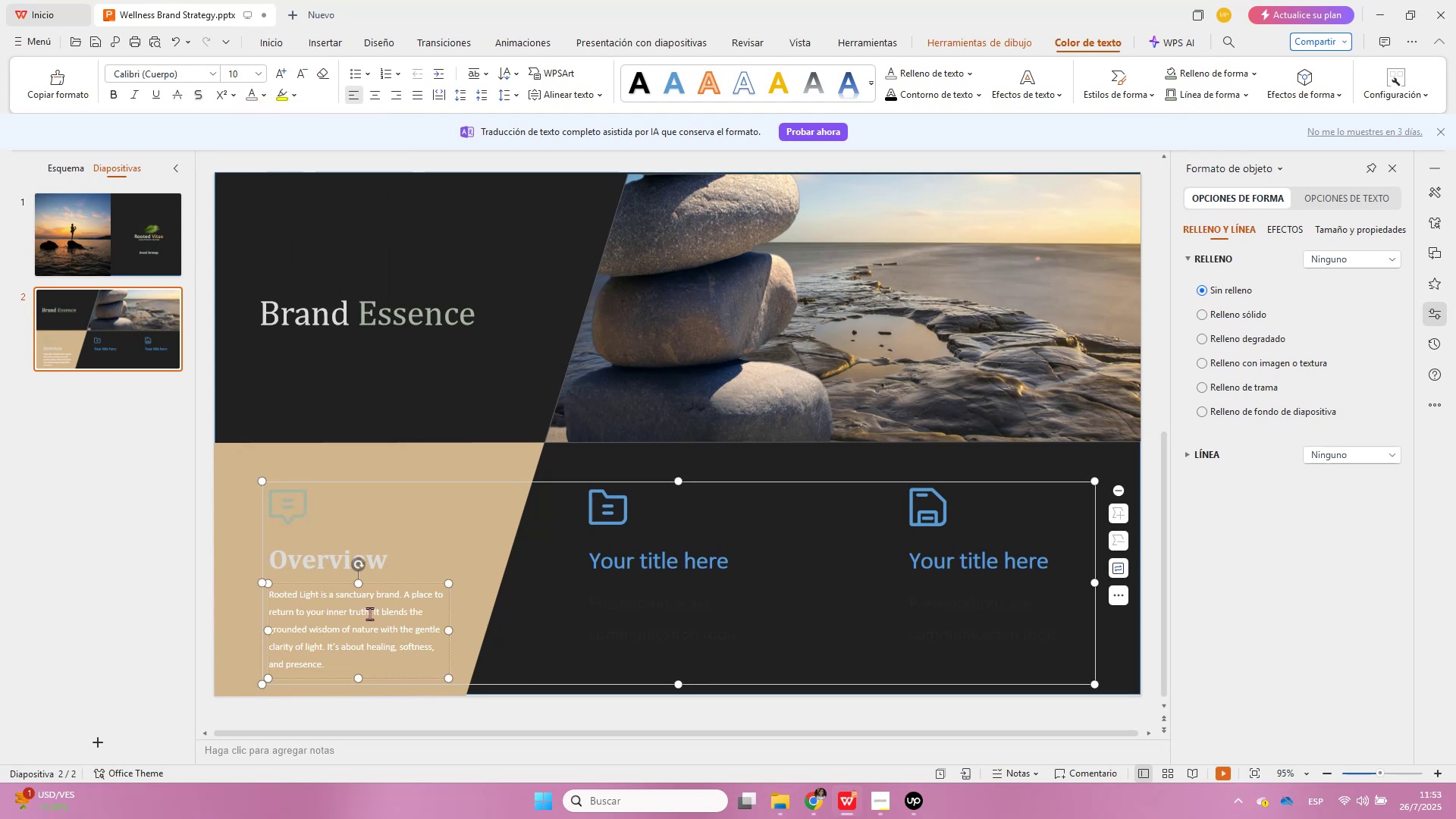 
double_click([370, 614])
 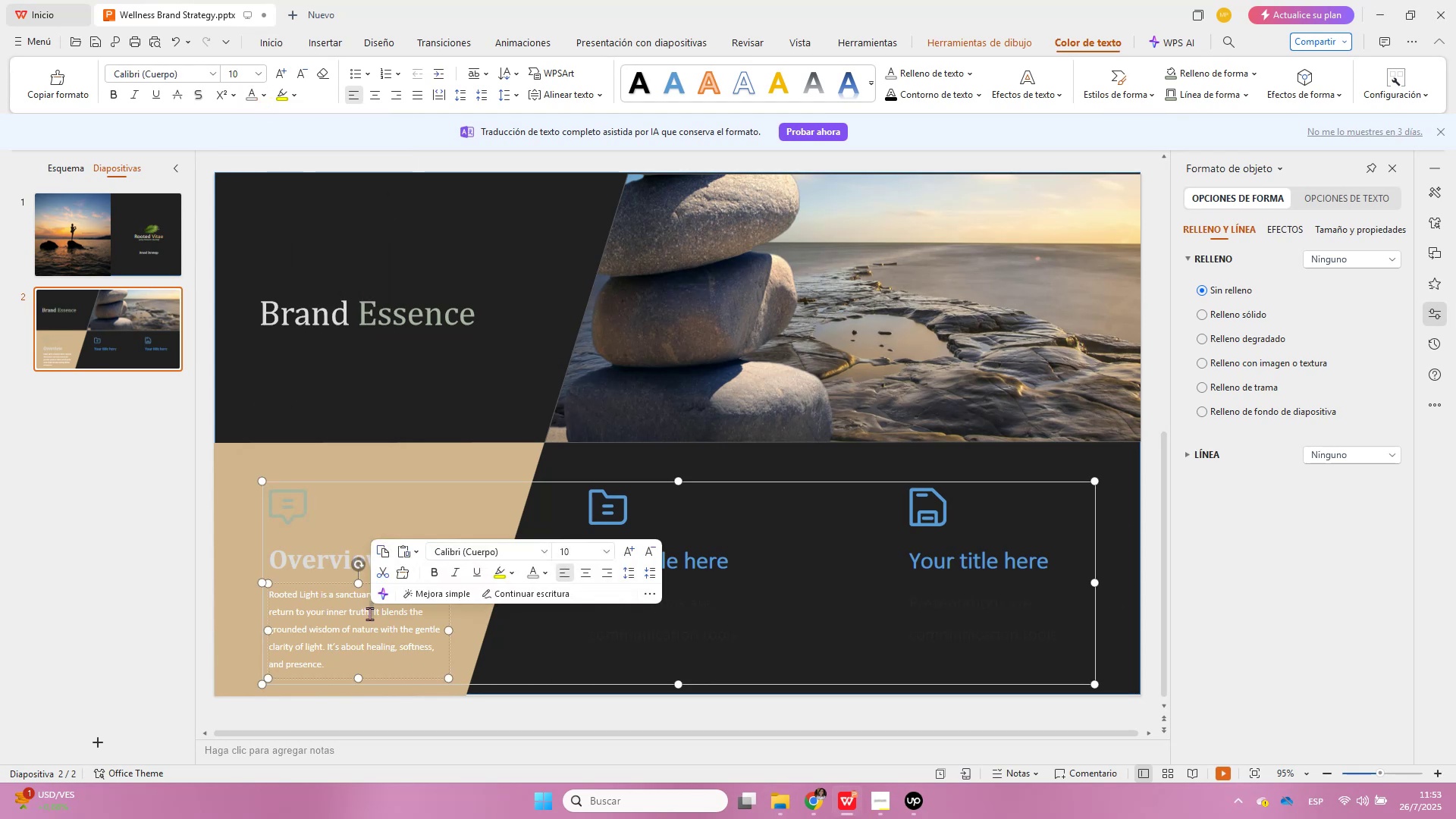 
triple_click([370, 614])
 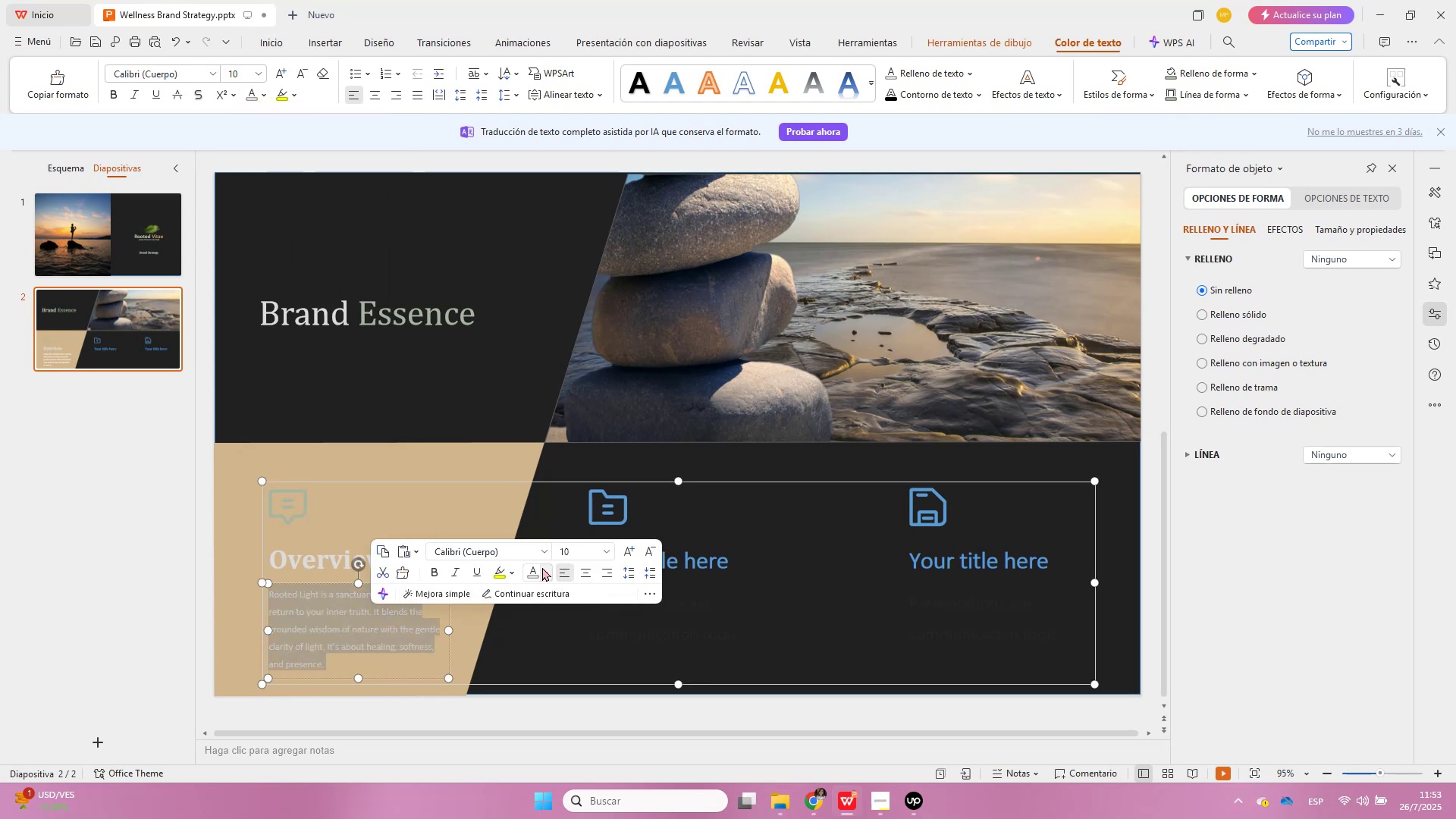 
left_click([538, 570])
 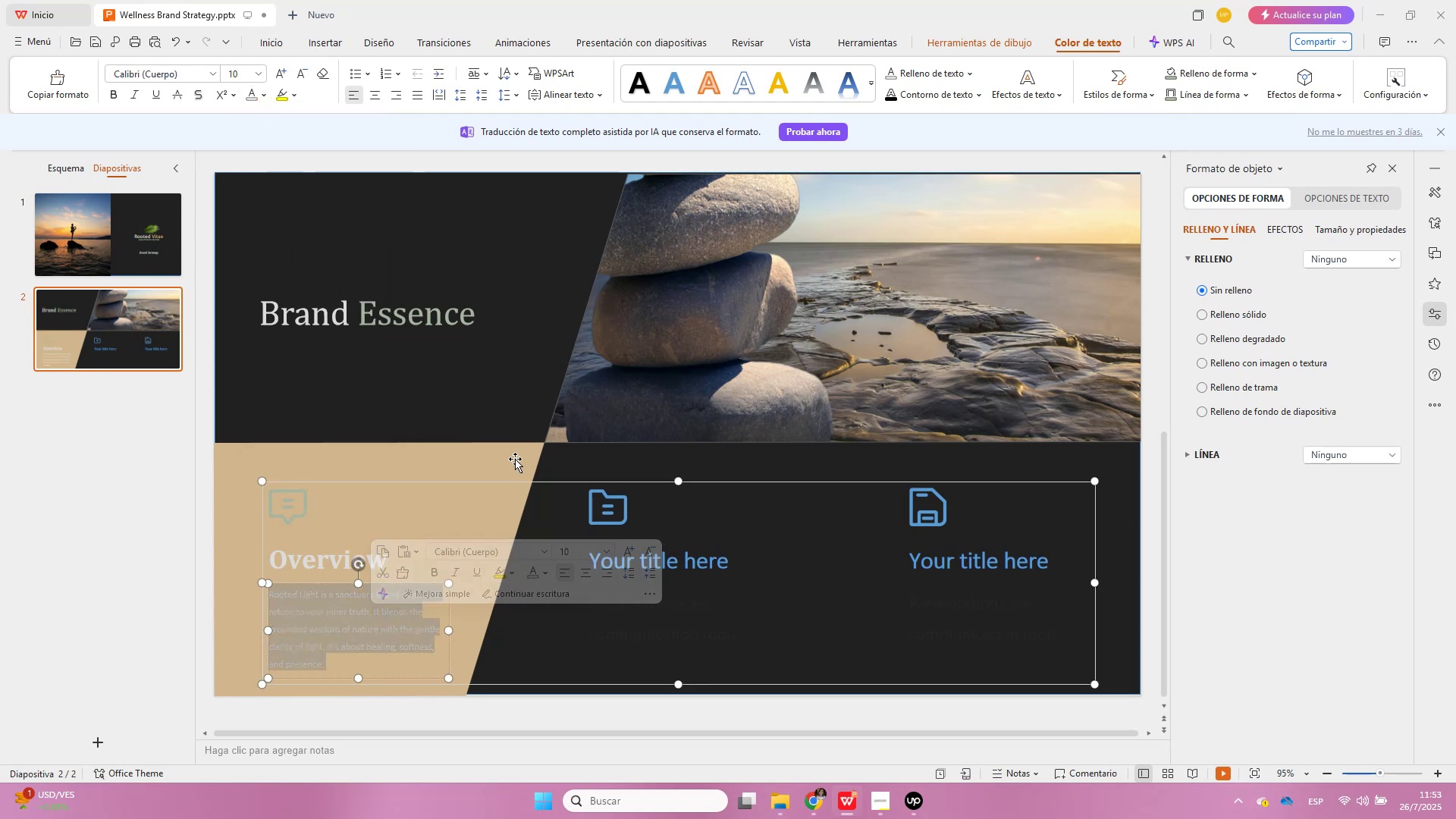 
left_click([515, 459])
 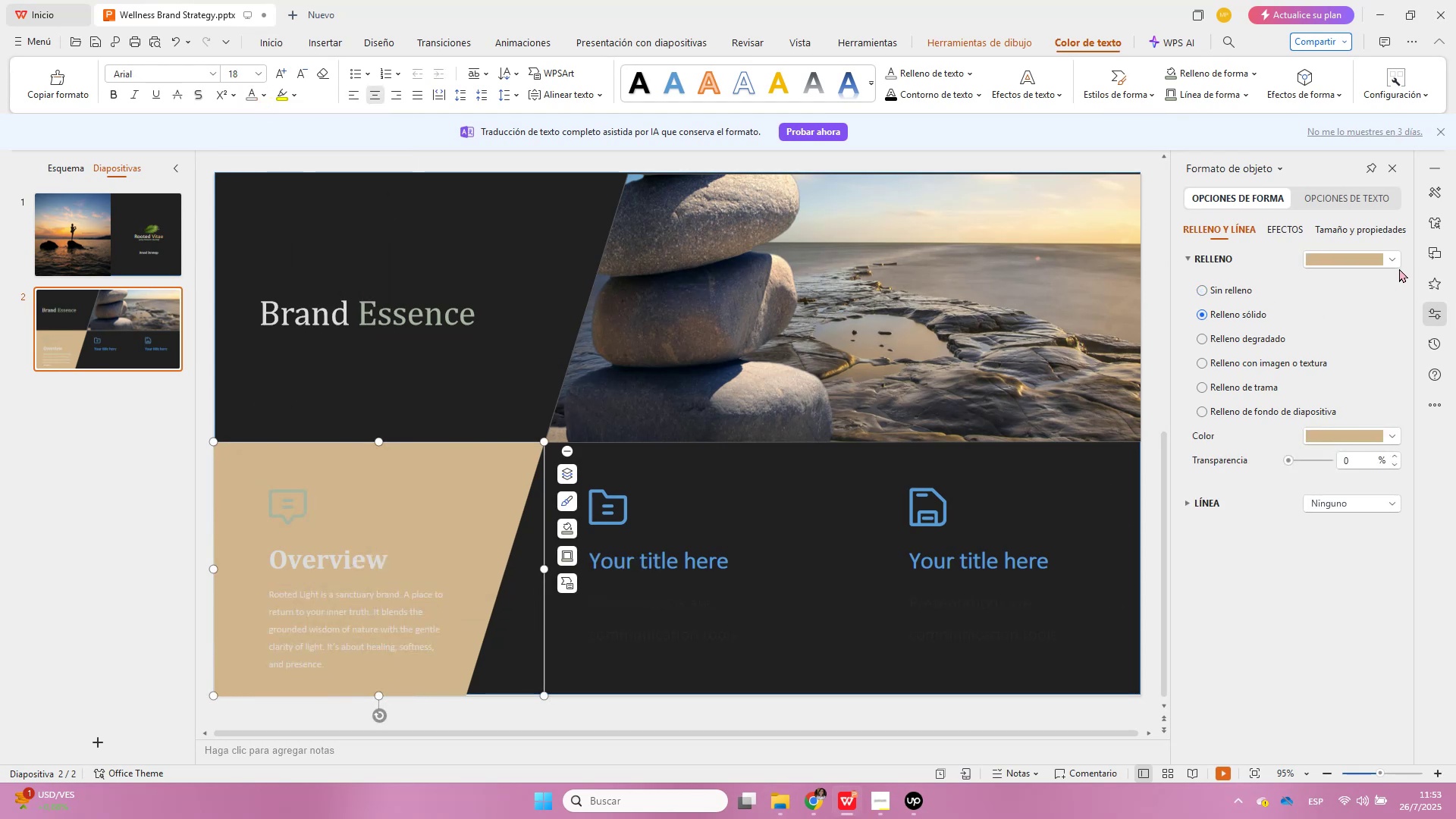 
left_click([1396, 258])
 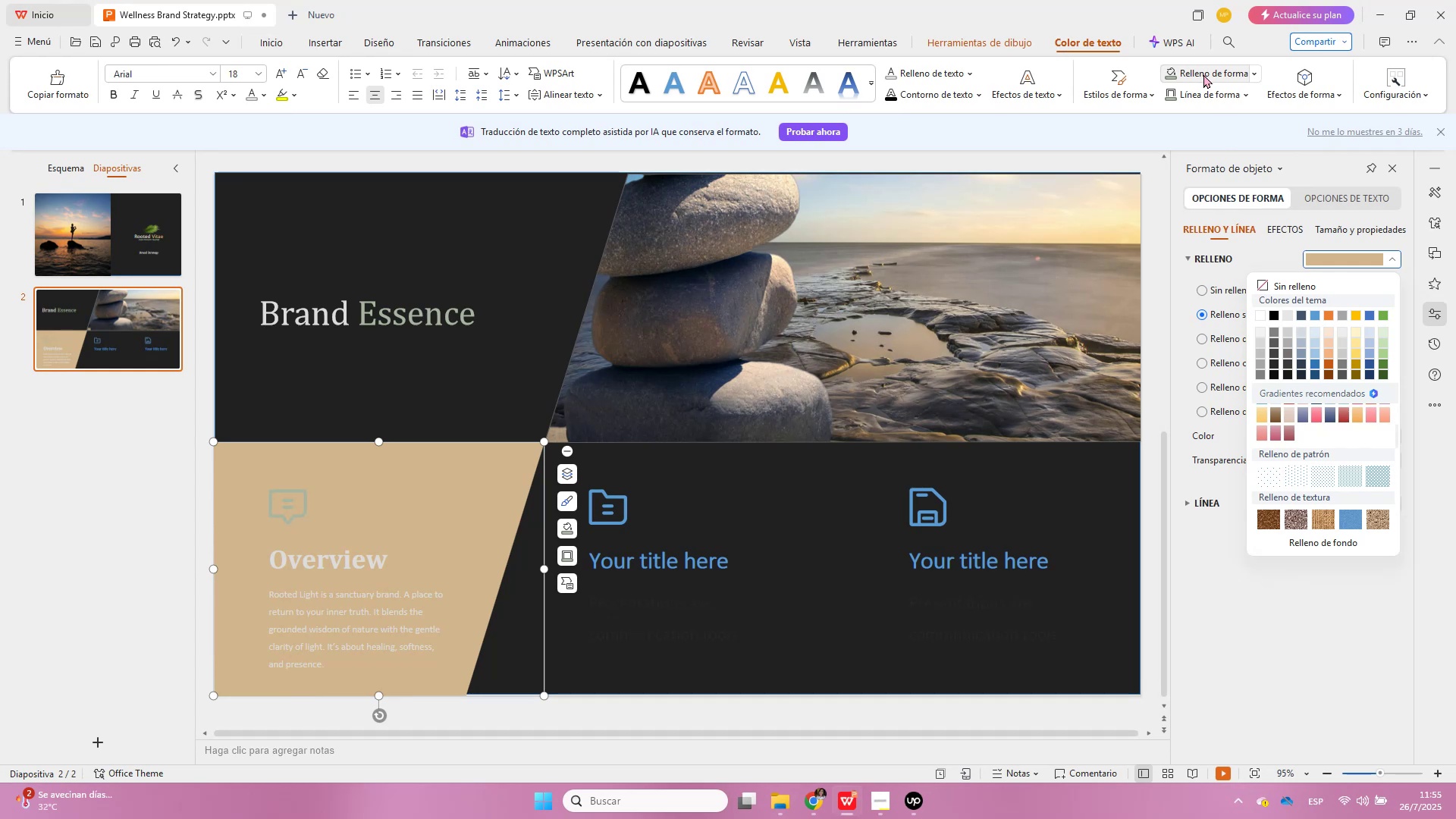 
wait(87.64)
 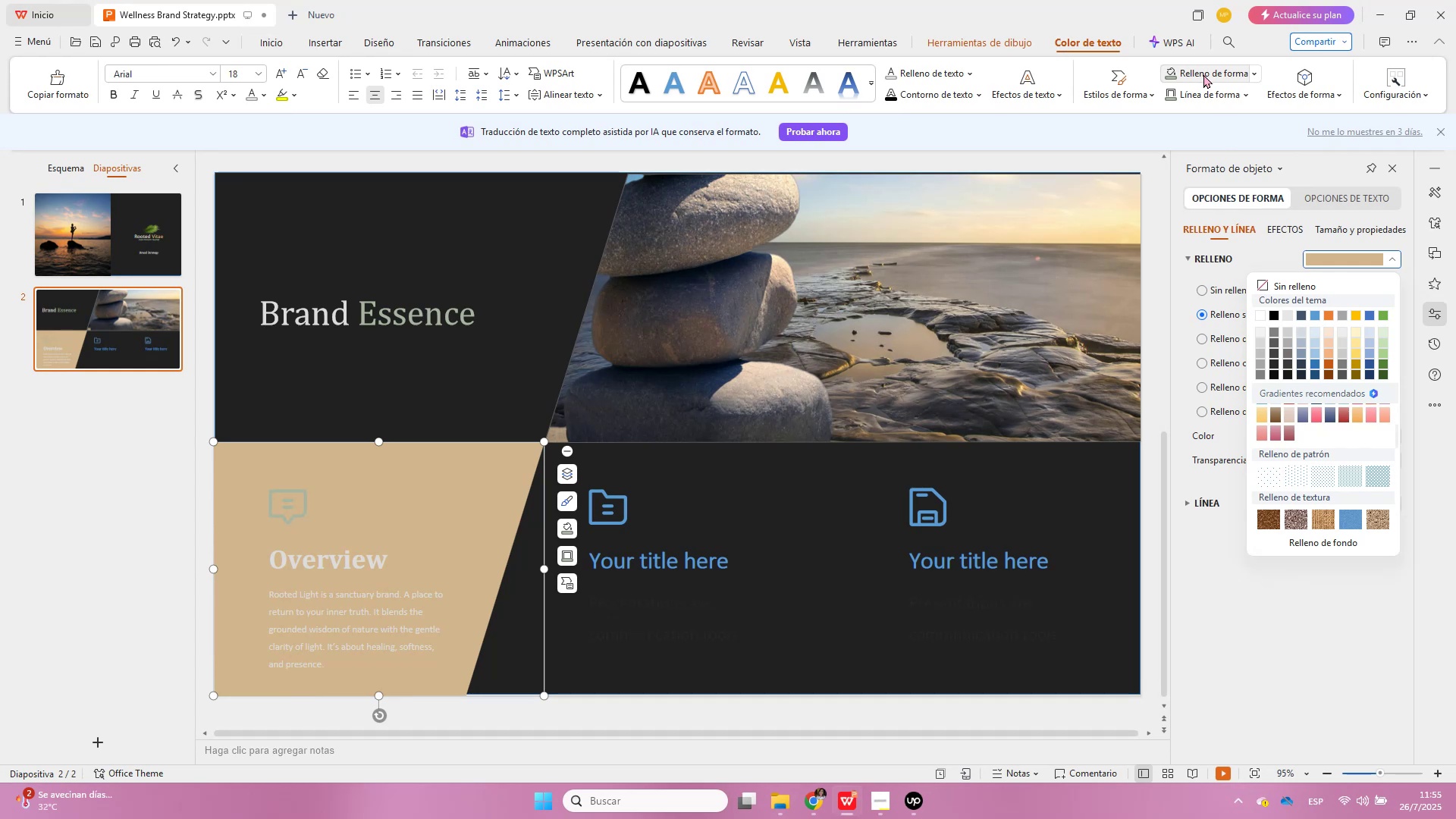 
left_click([329, 576])
 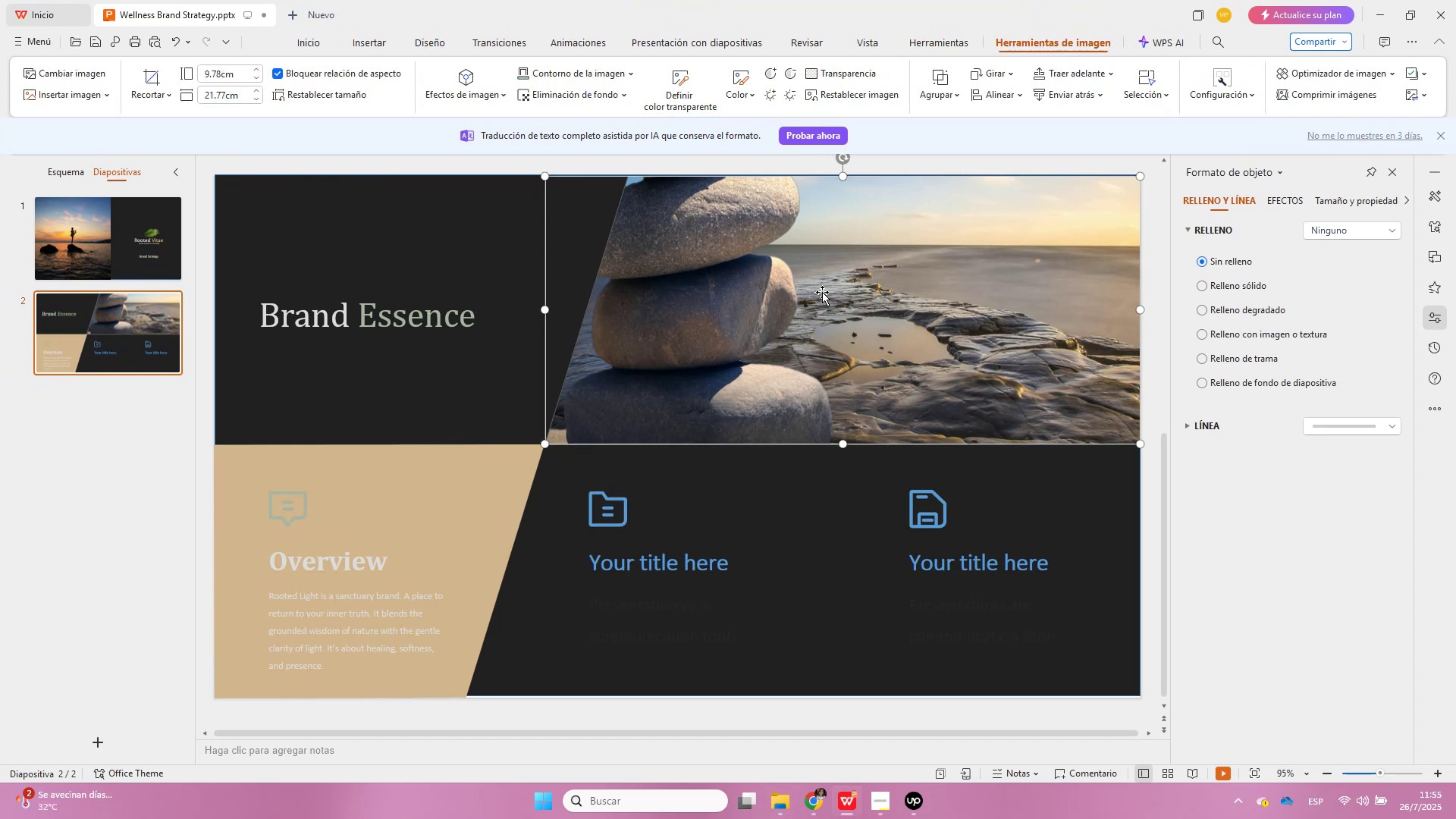 
left_click([444, 472])
 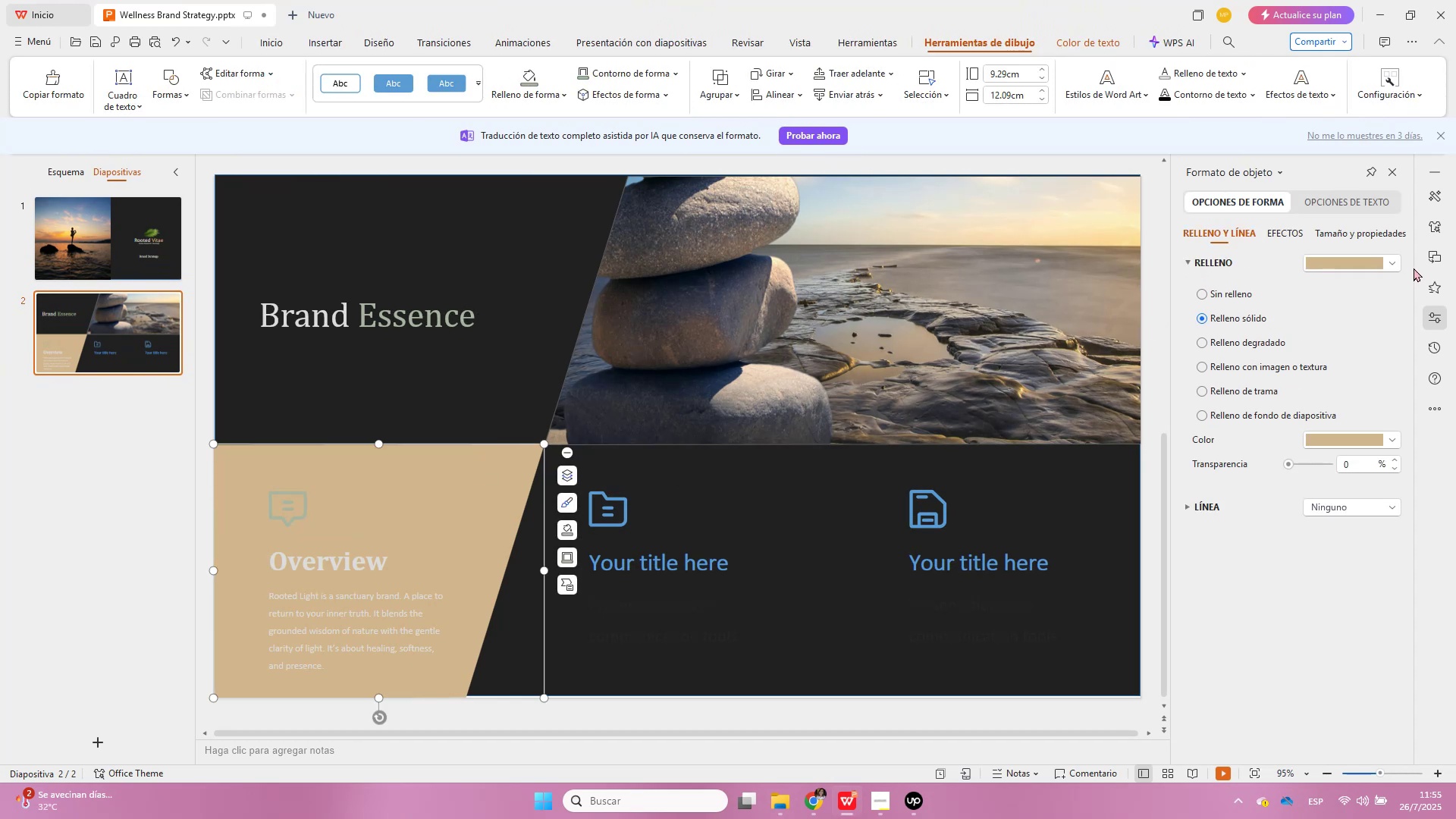 
left_click([1399, 261])
 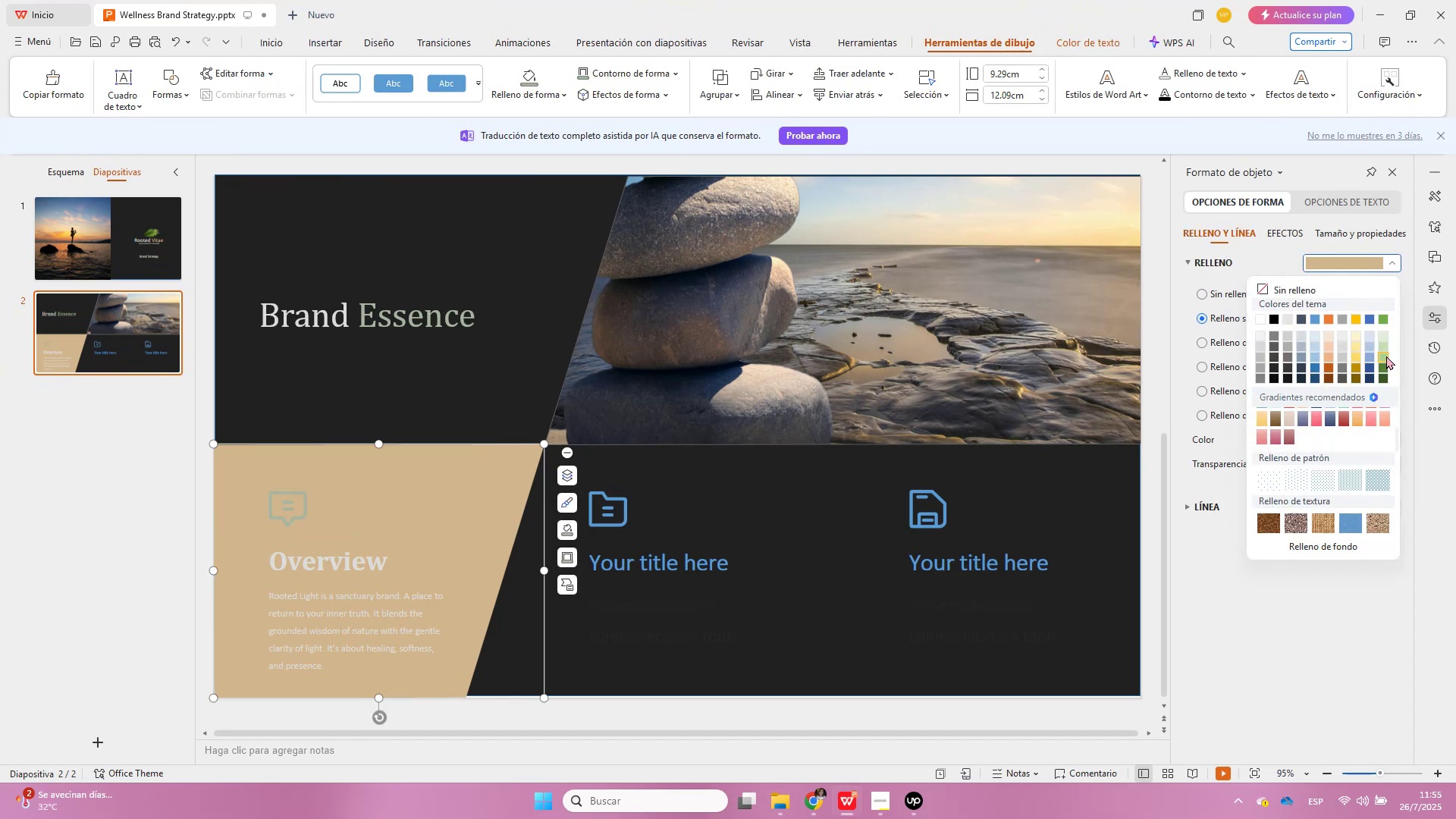 
left_click([1382, 356])
 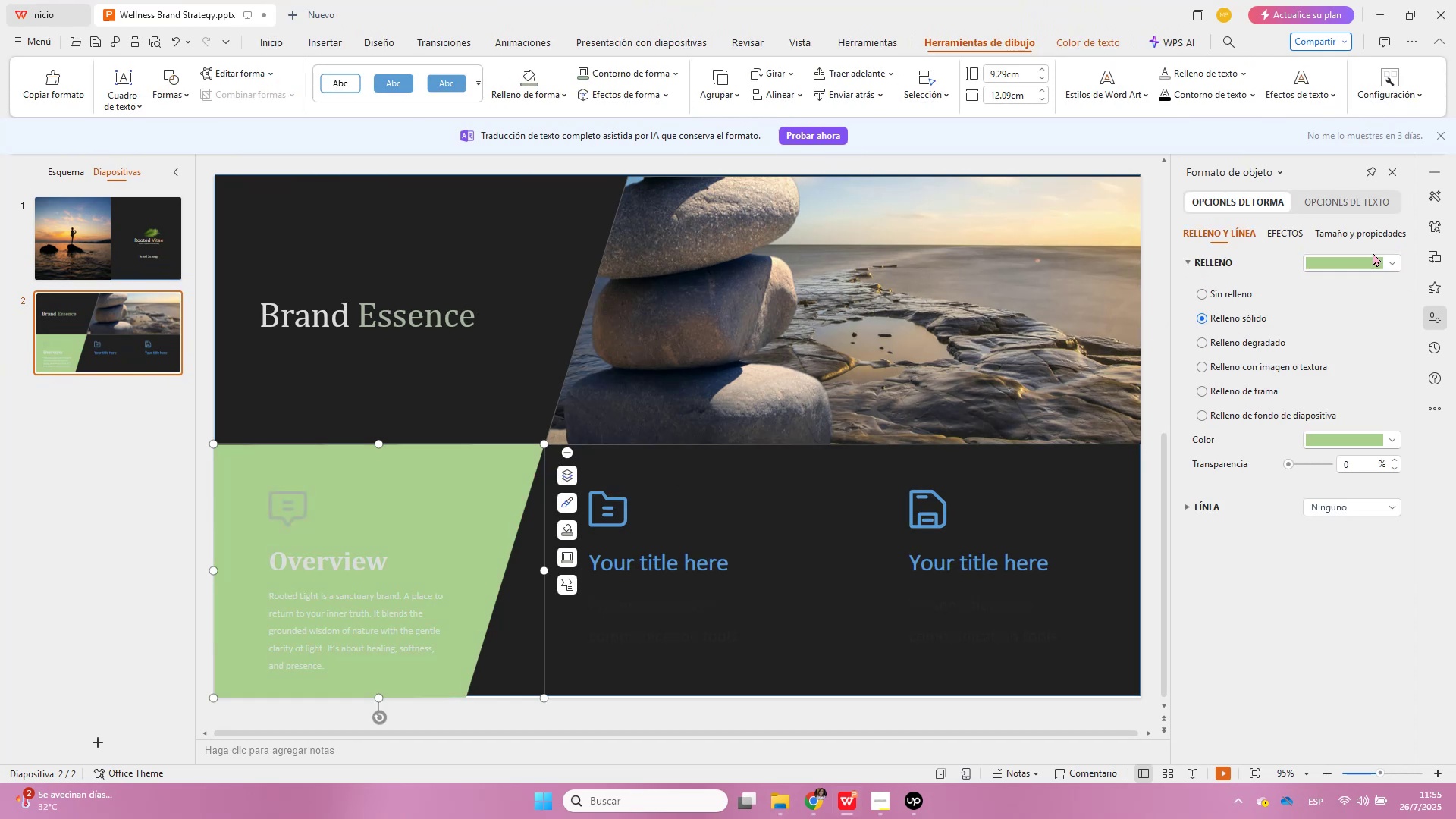 
left_click([1389, 264])
 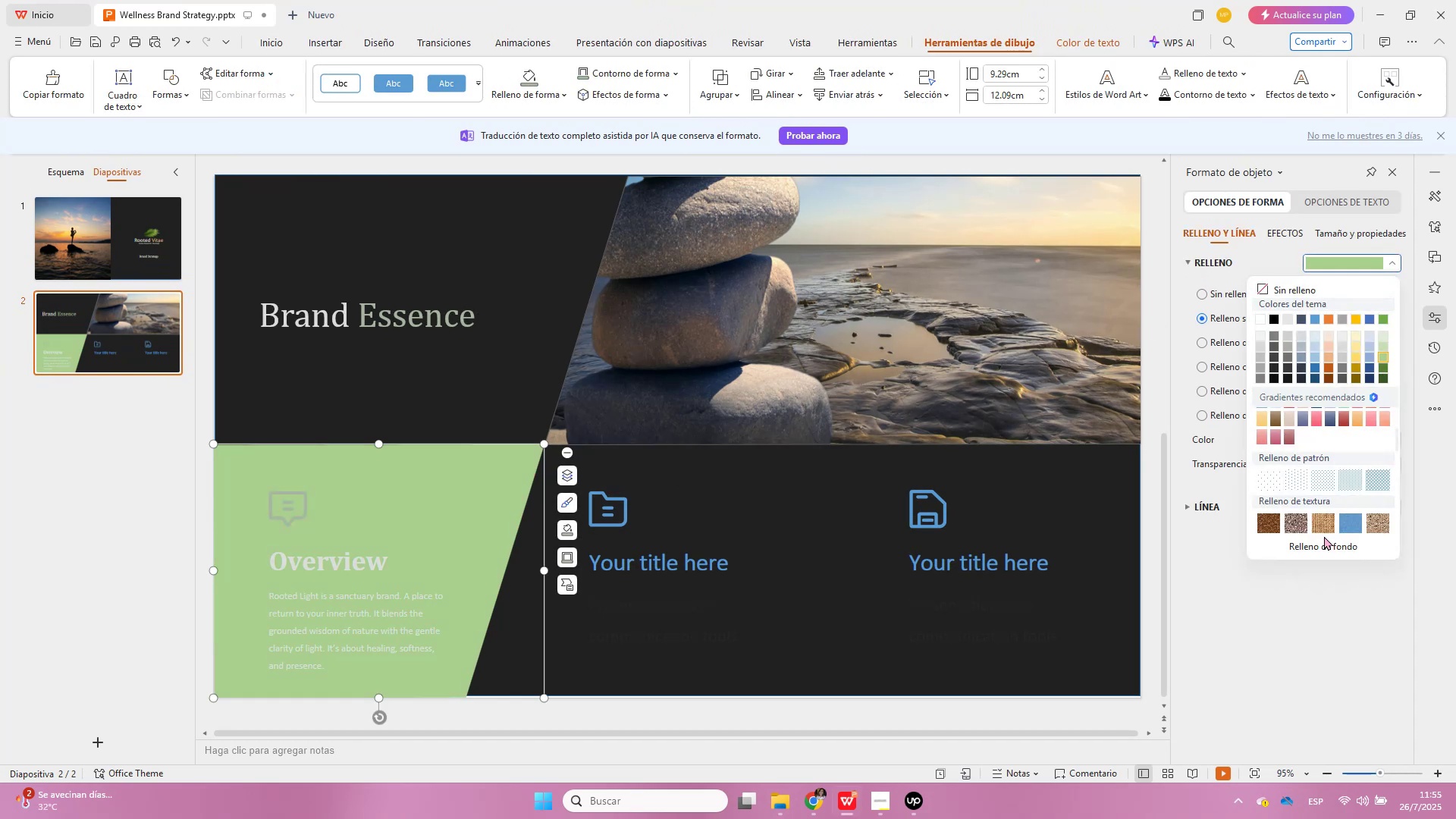 
left_click([1324, 542])
 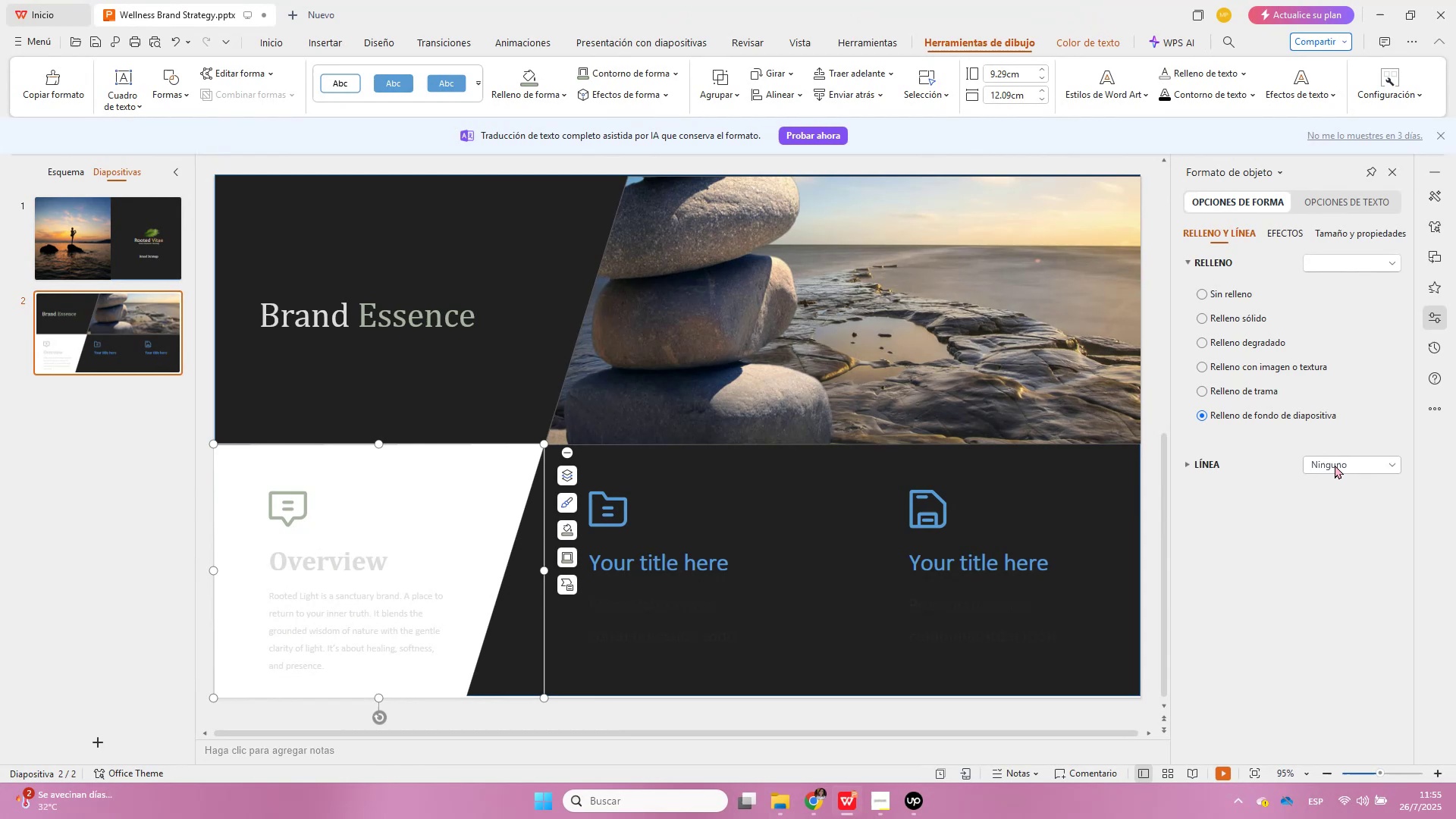 
left_click([1379, 256])
 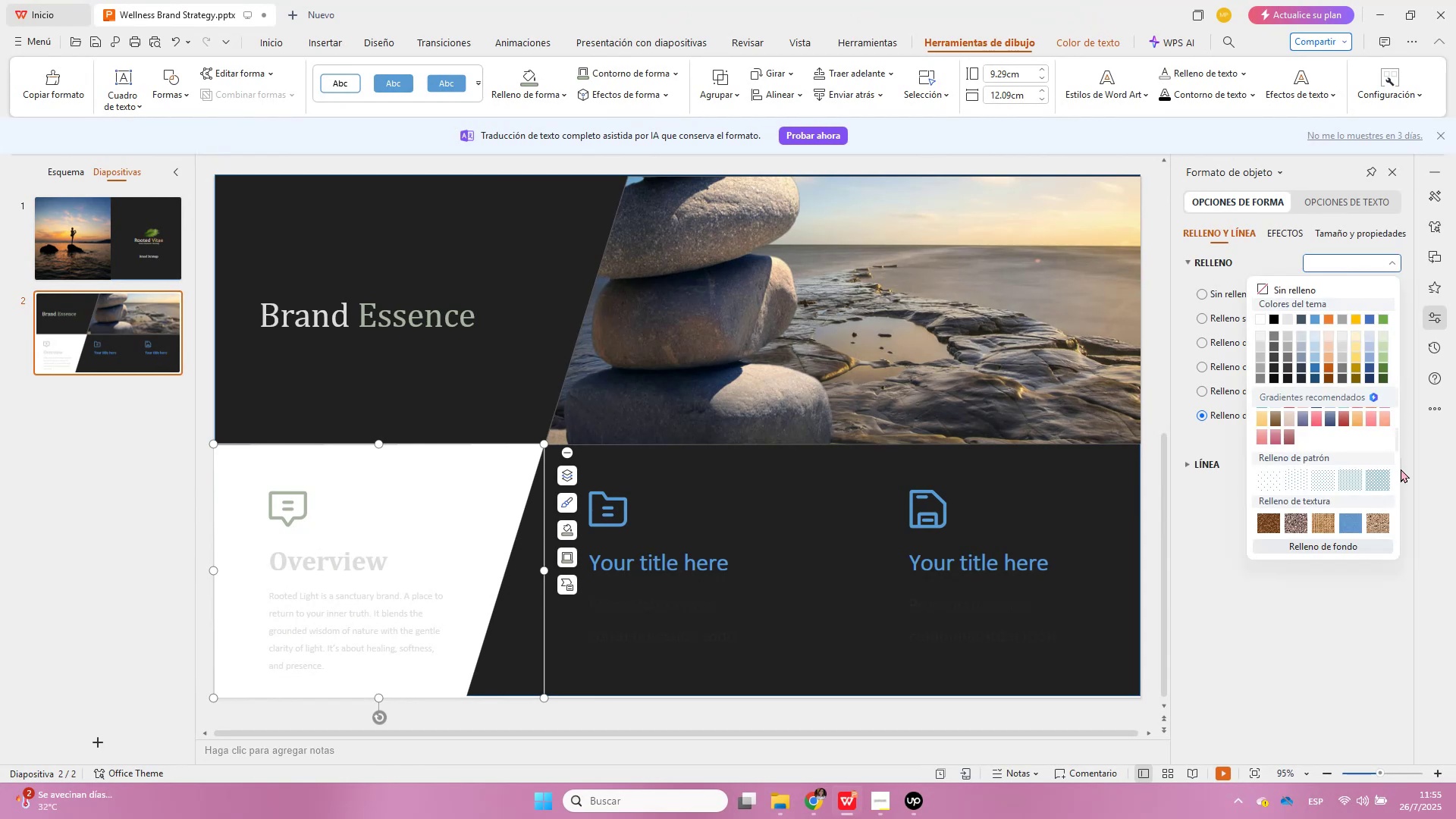 
scroll: coordinate [1341, 397], scroll_direction: up, amount: 7.0
 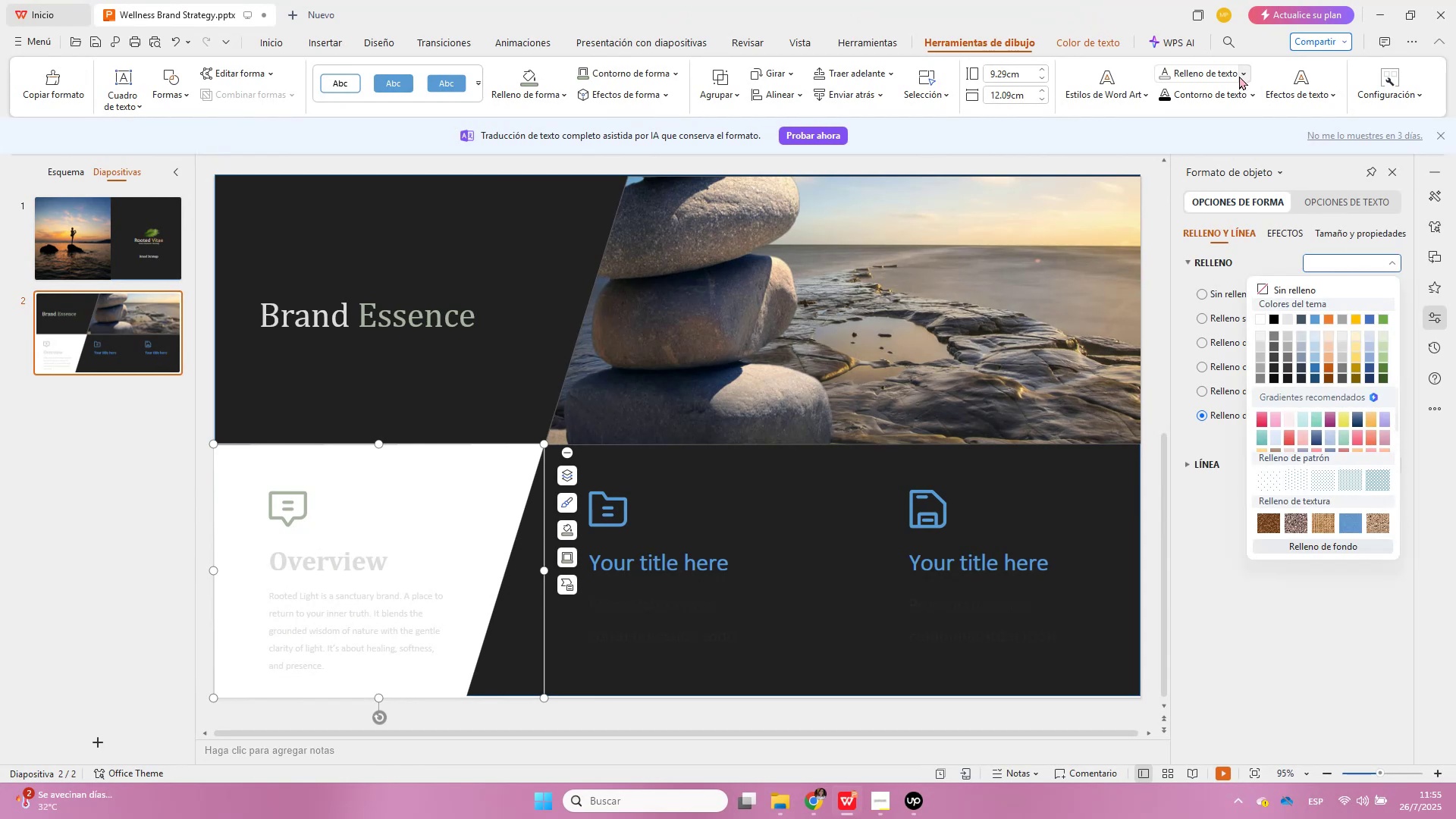 
left_click([1239, 76])
 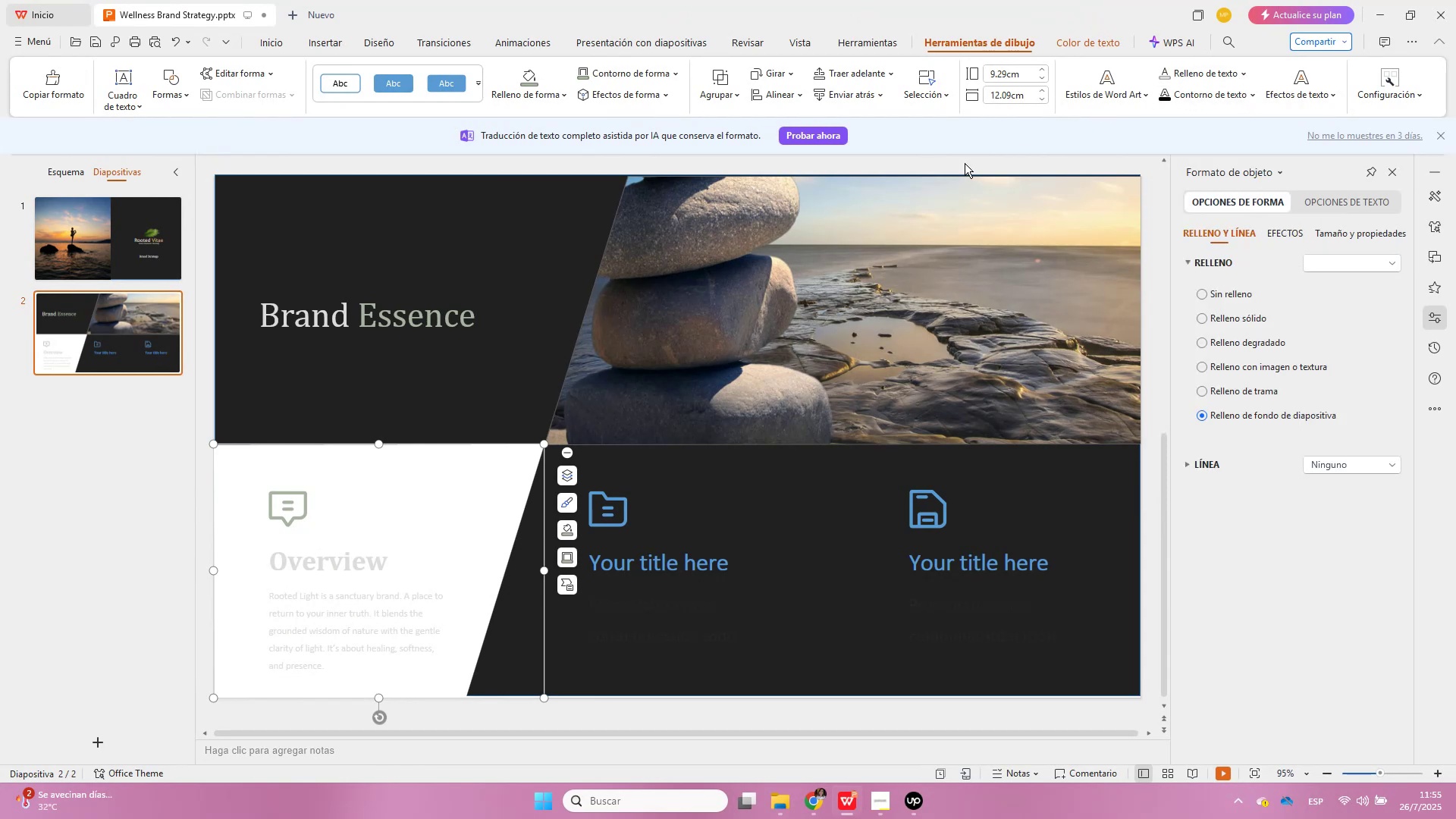 
left_click([465, 463])
 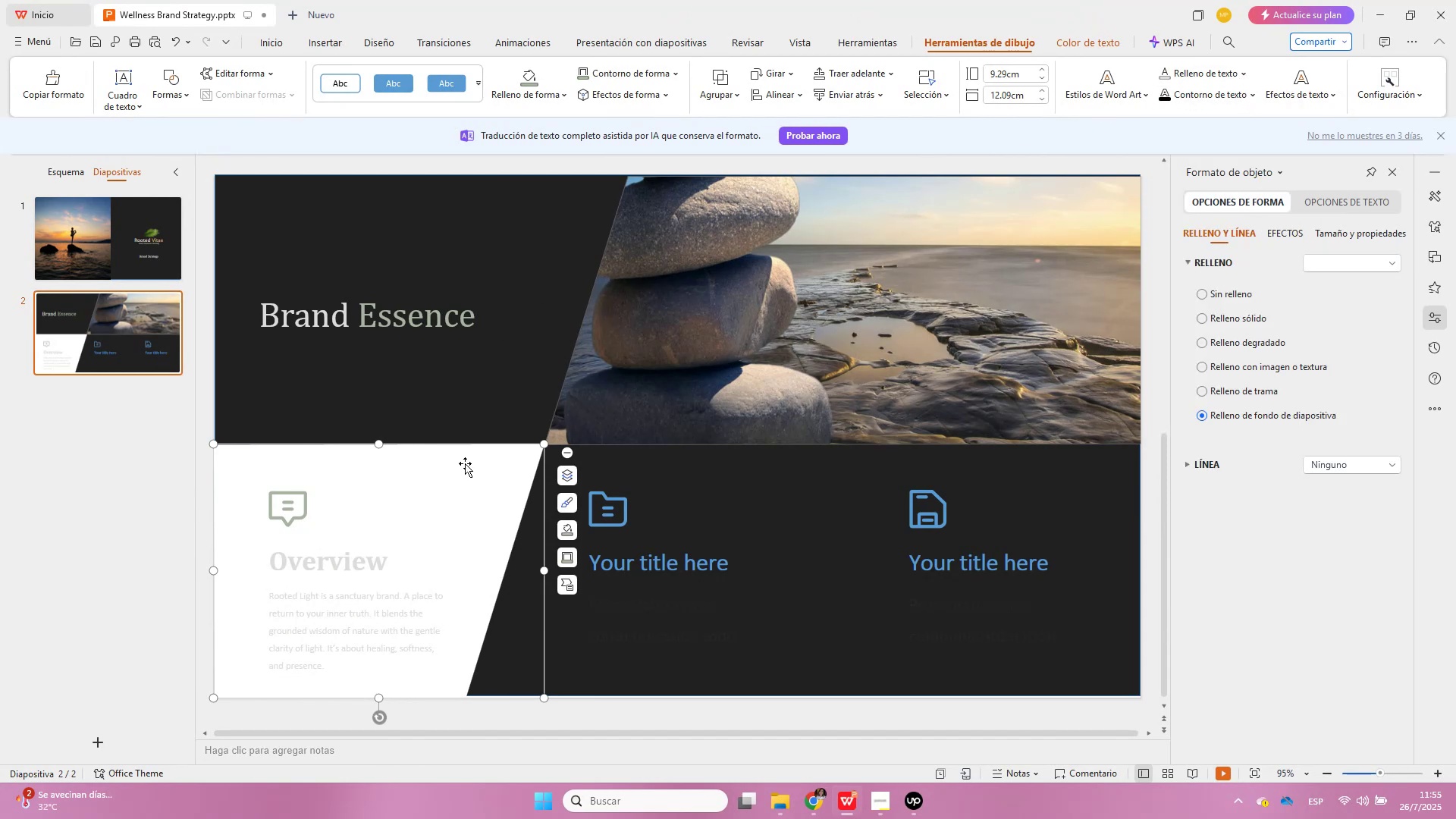 
double_click([465, 463])
 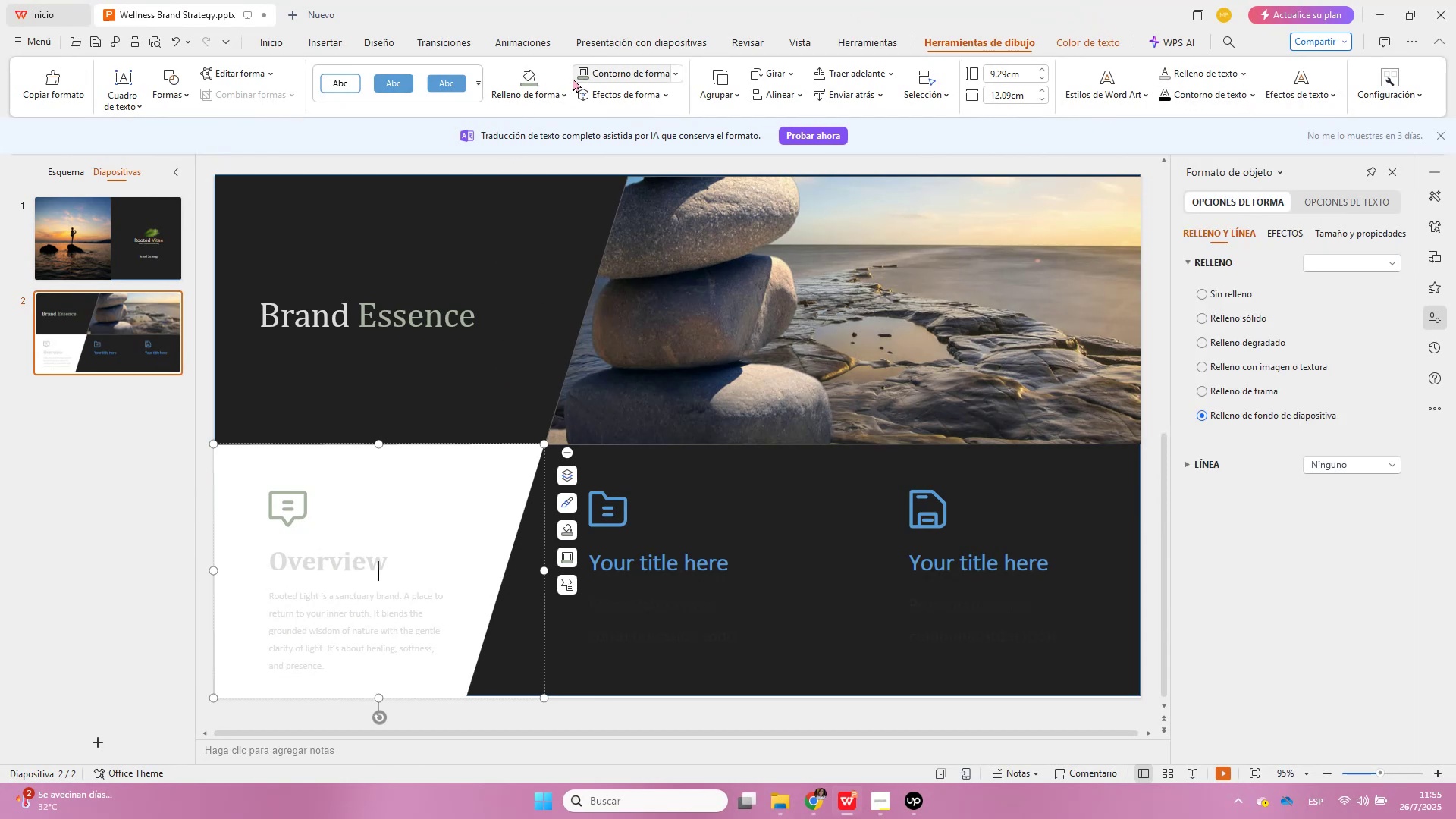 
left_click([554, 92])
 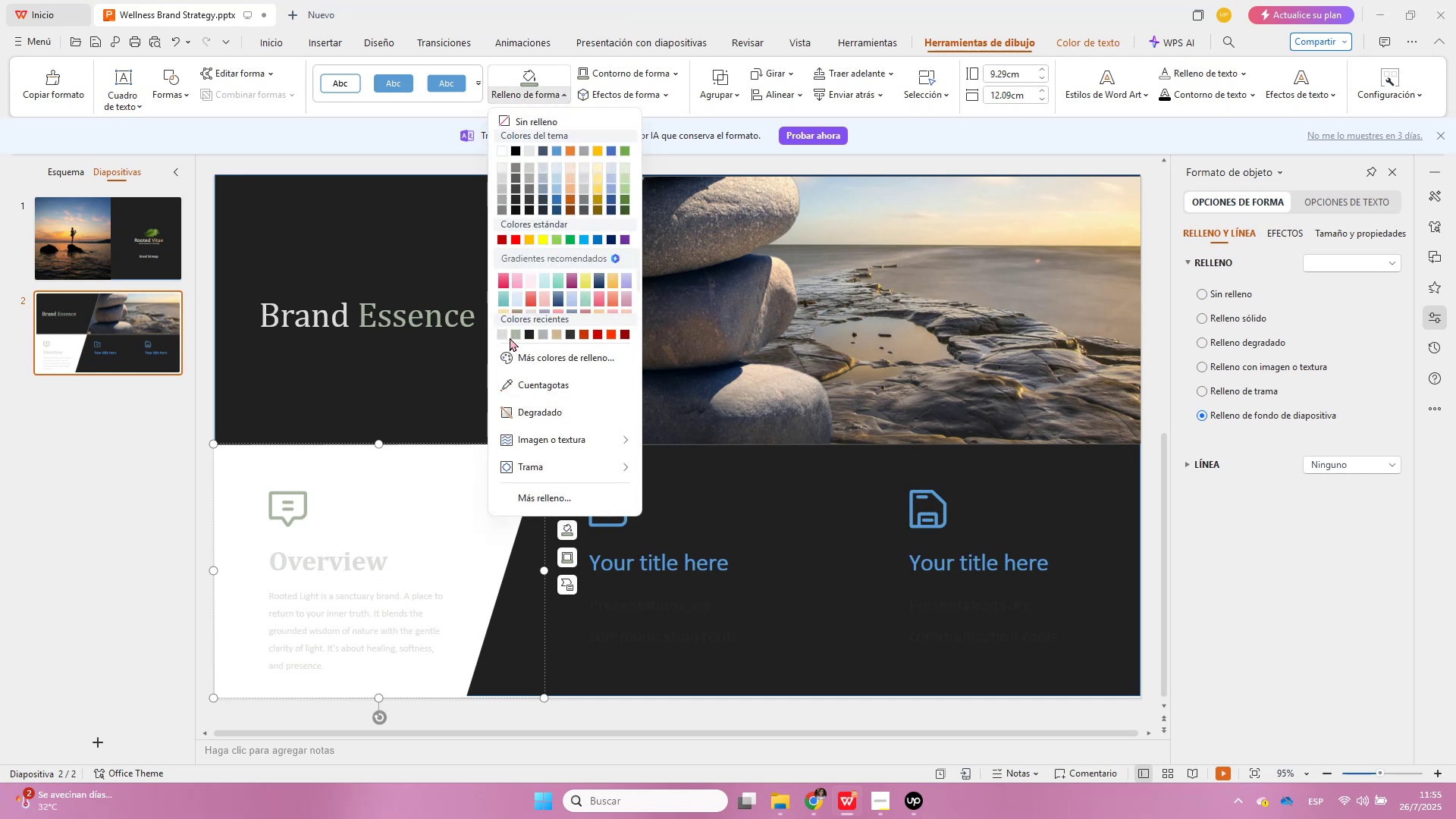 
left_click([513, 330])
 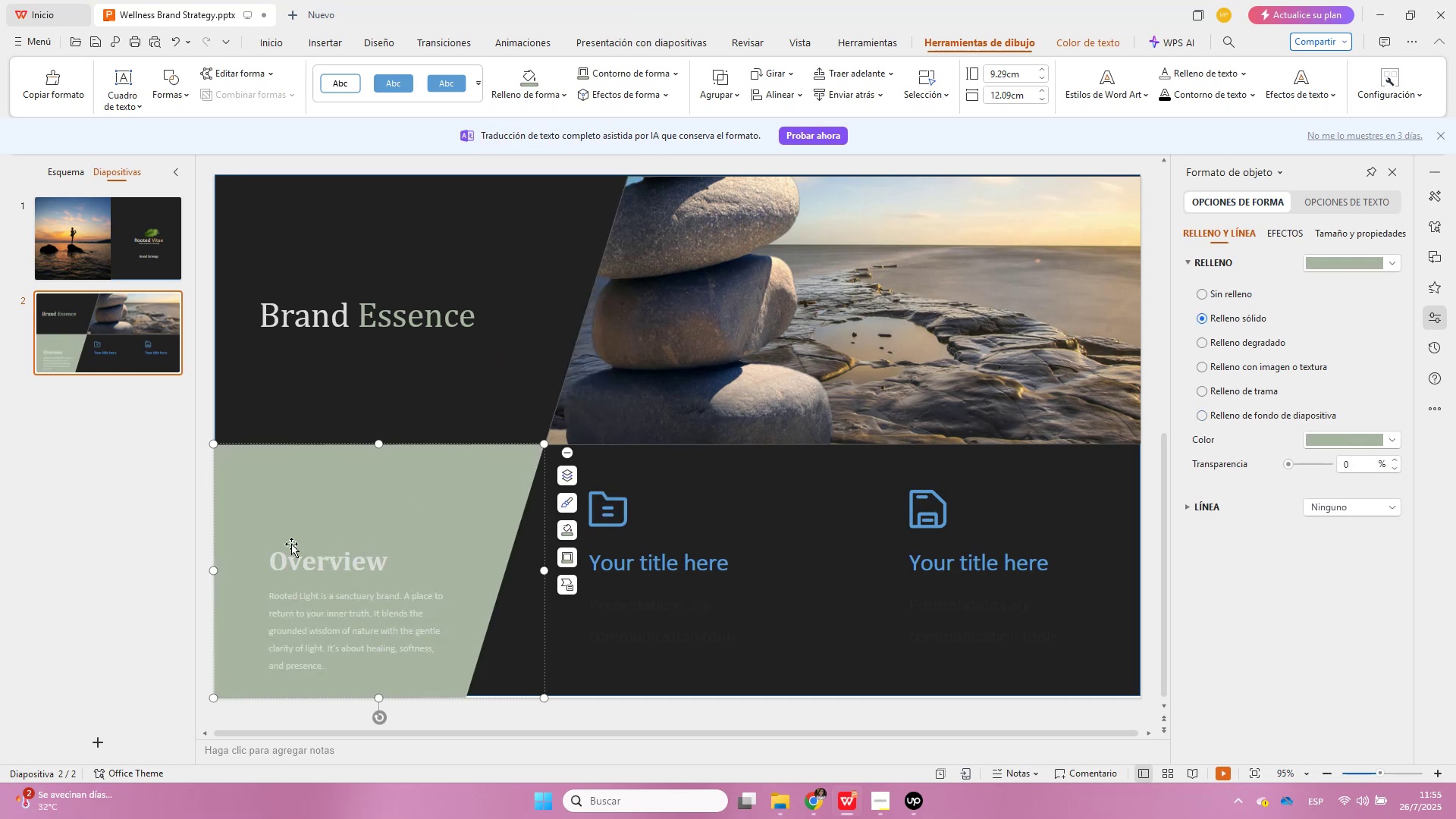 
left_click([298, 513])
 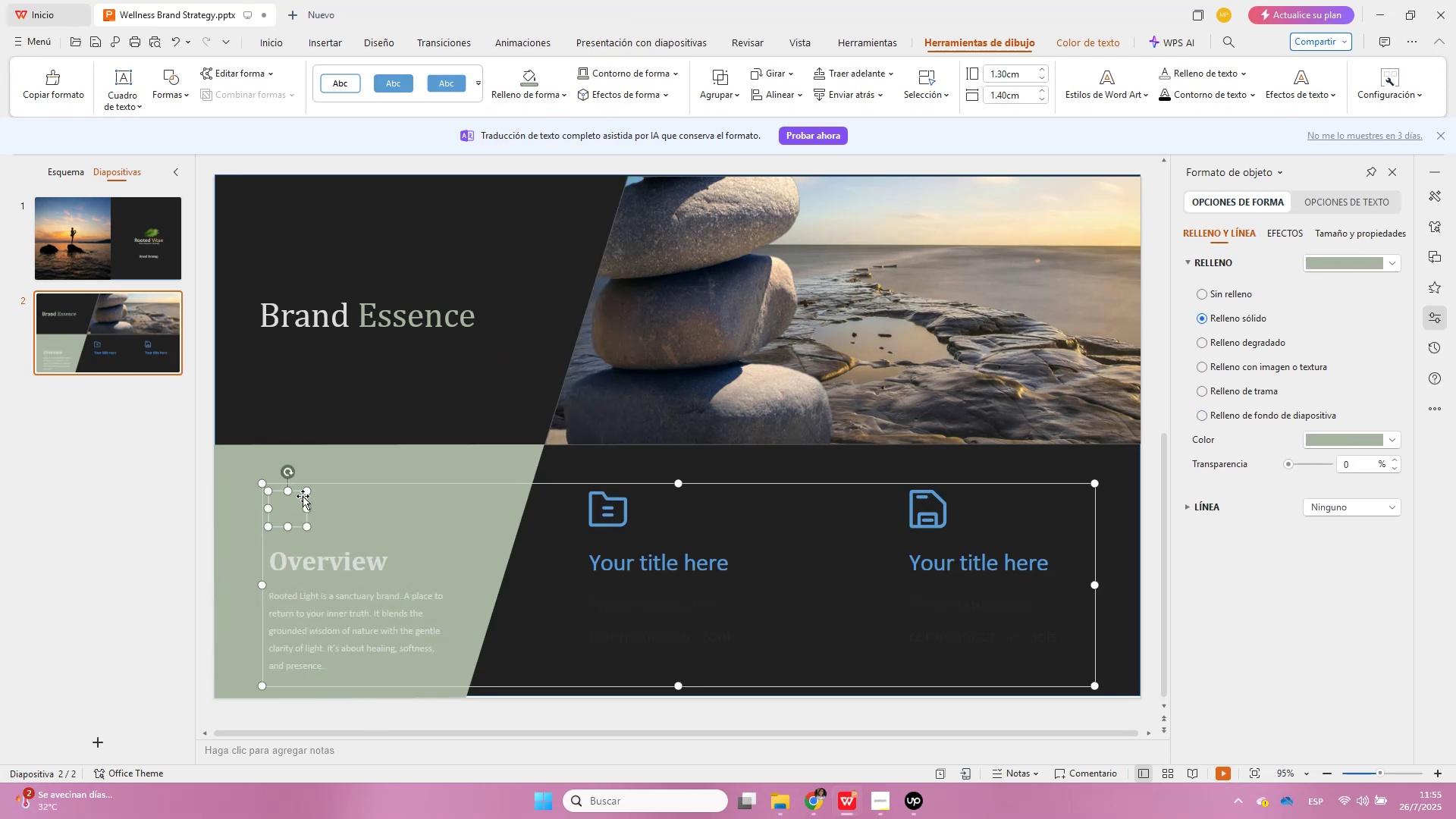 
left_click([304, 484])
 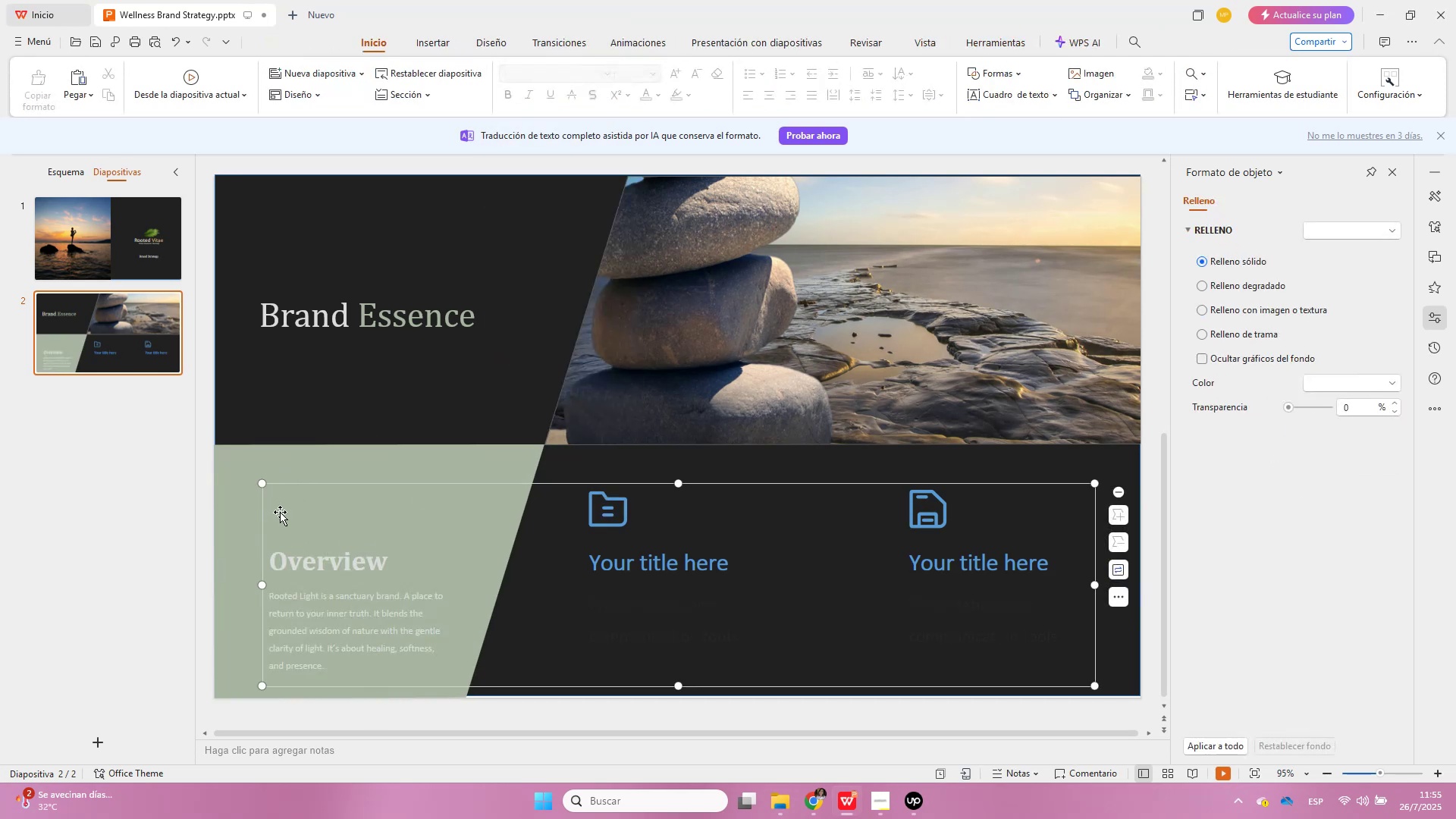 
left_click([293, 507])
 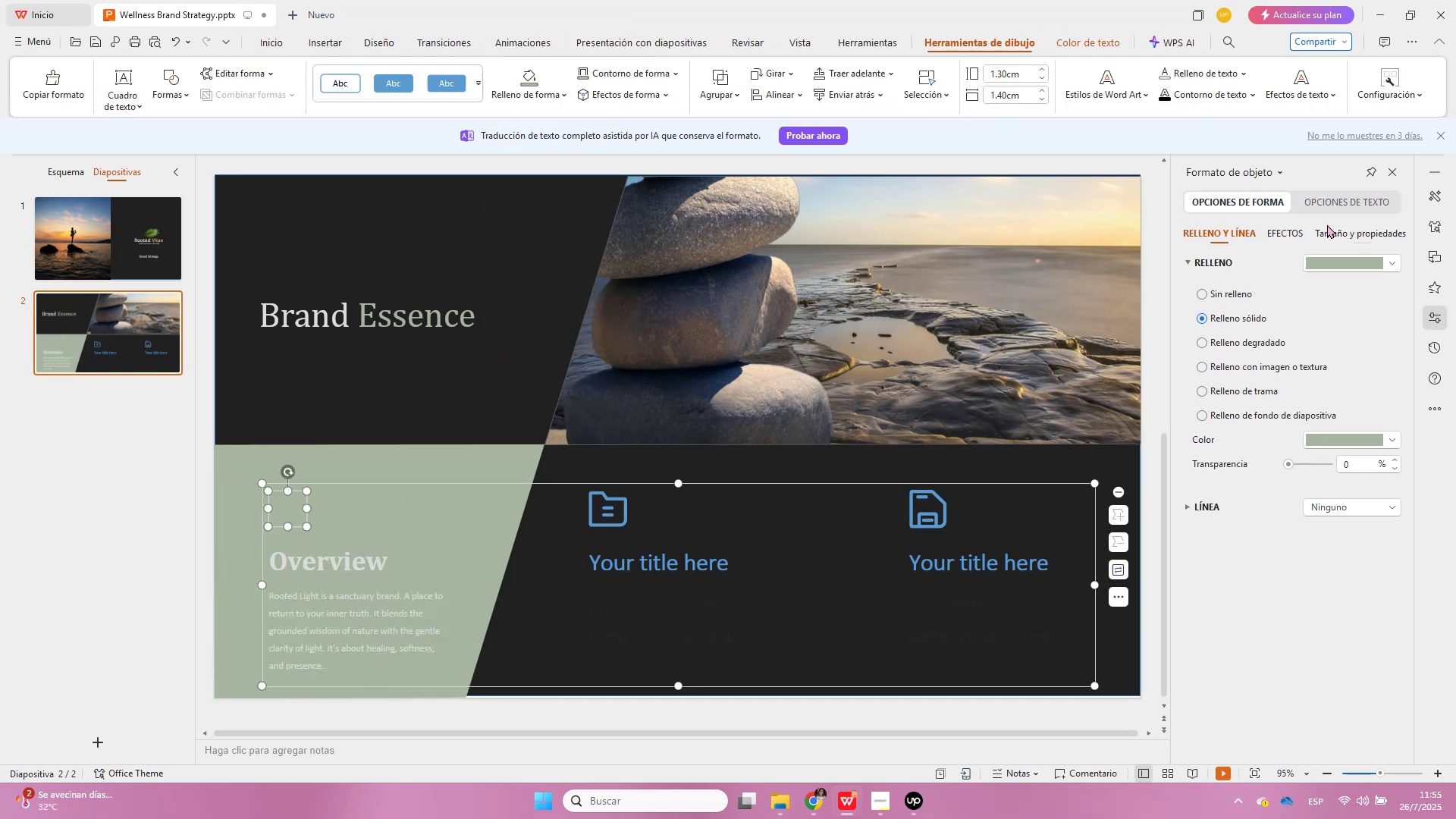 
left_click([1399, 265])
 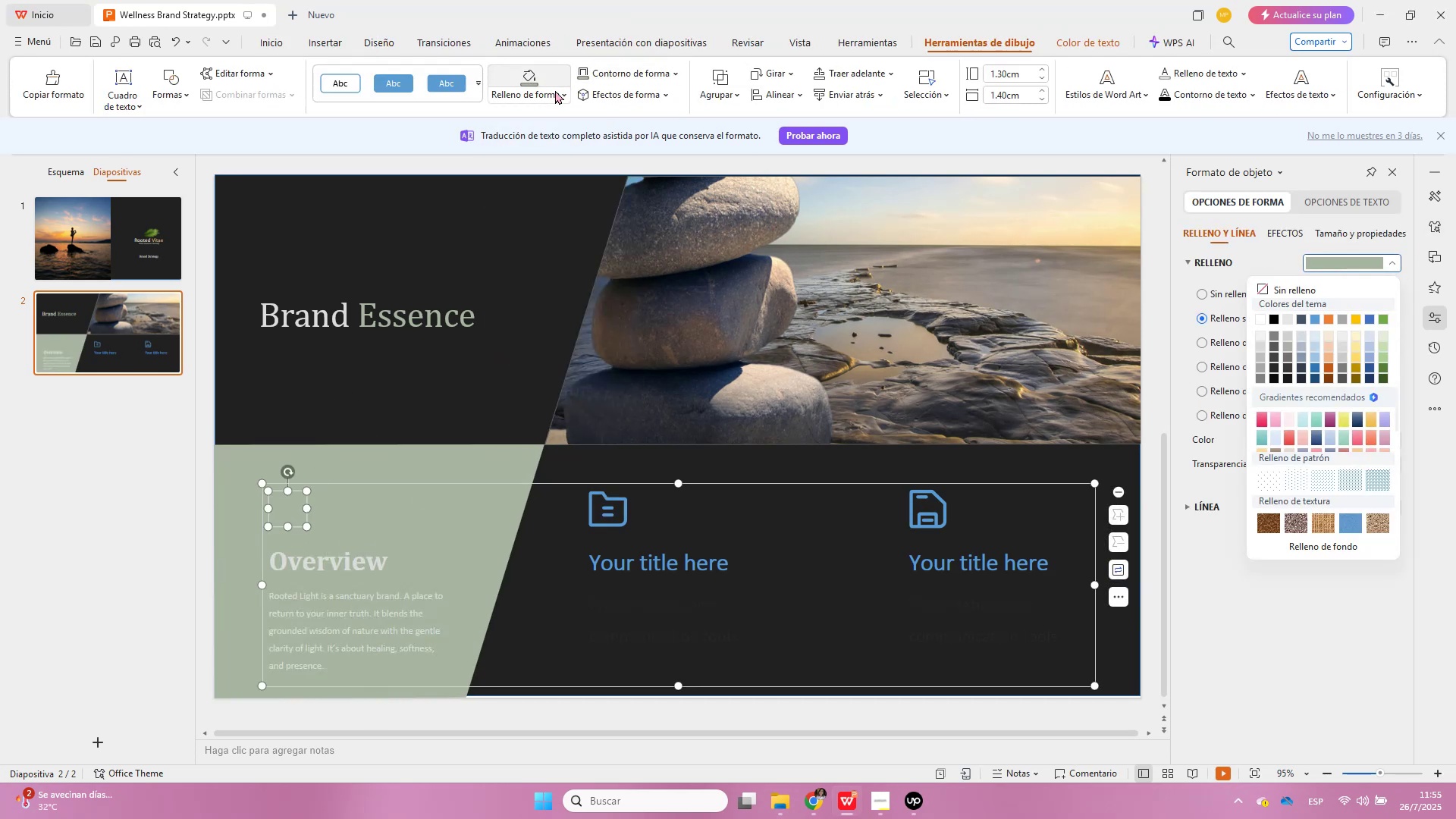 
left_click([564, 97])
 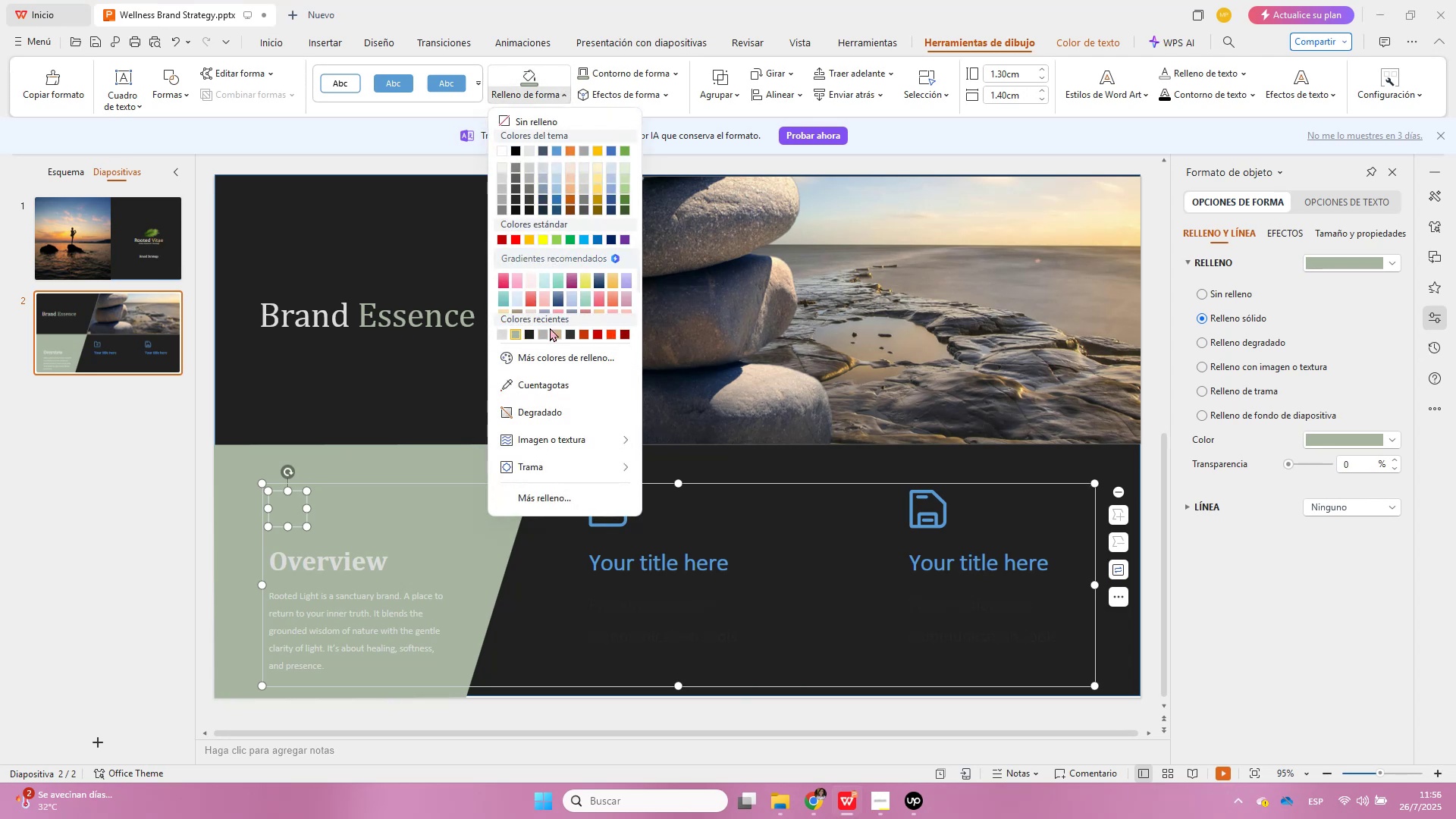 
left_click([554, 333])
 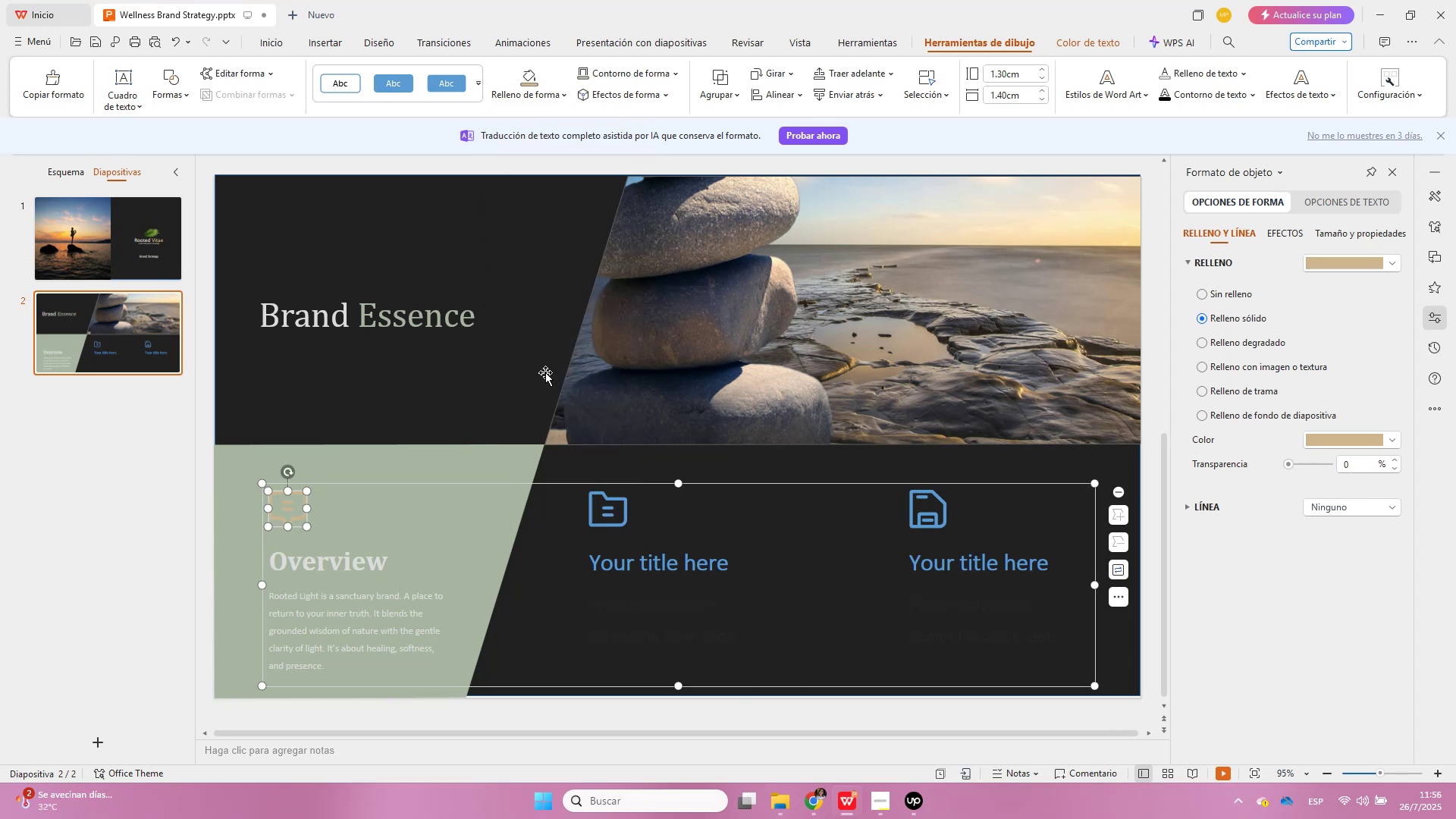 
left_click([510, 606])
 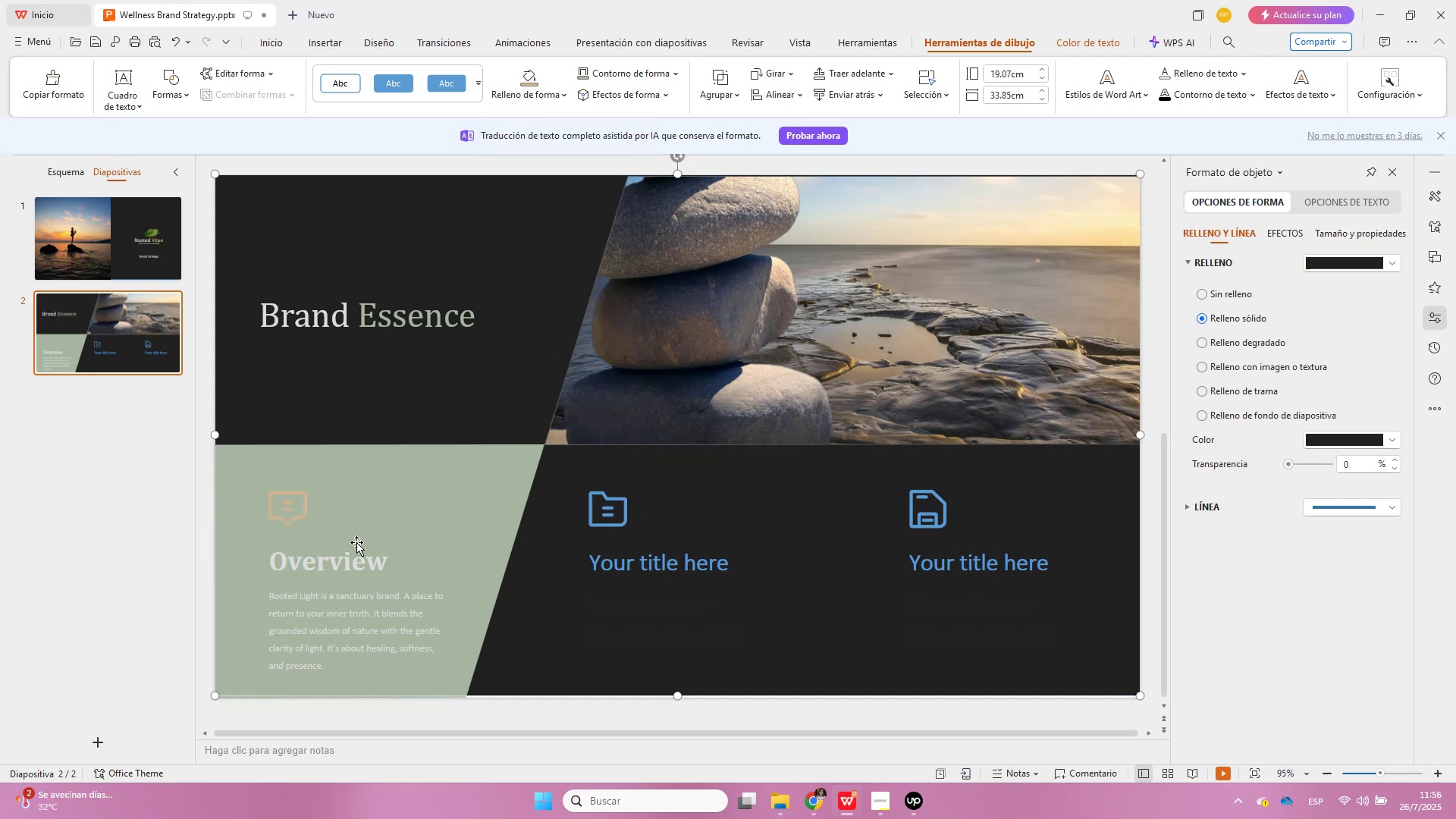 
left_click([616, 509])
 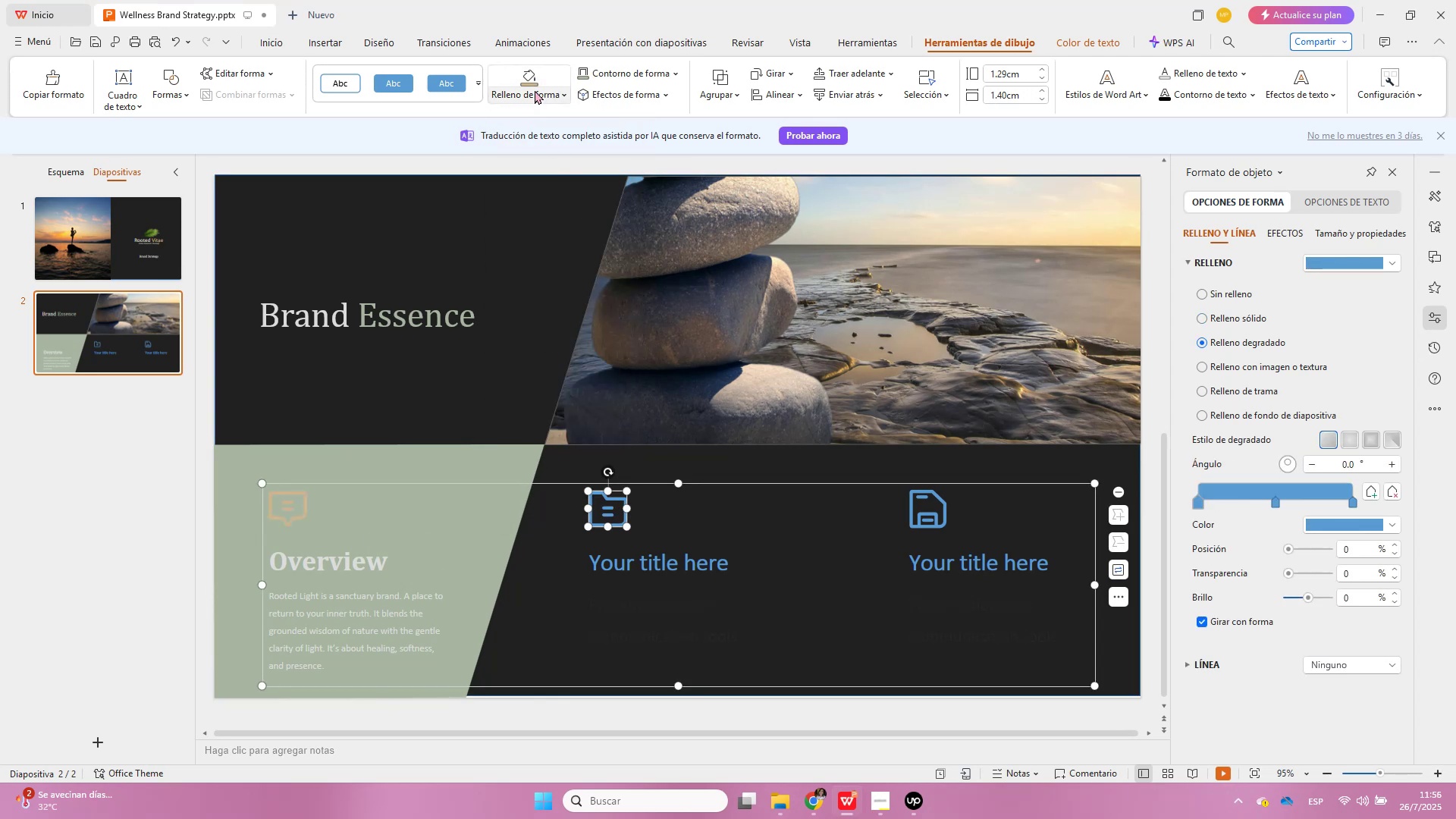 
left_click([535, 83])
 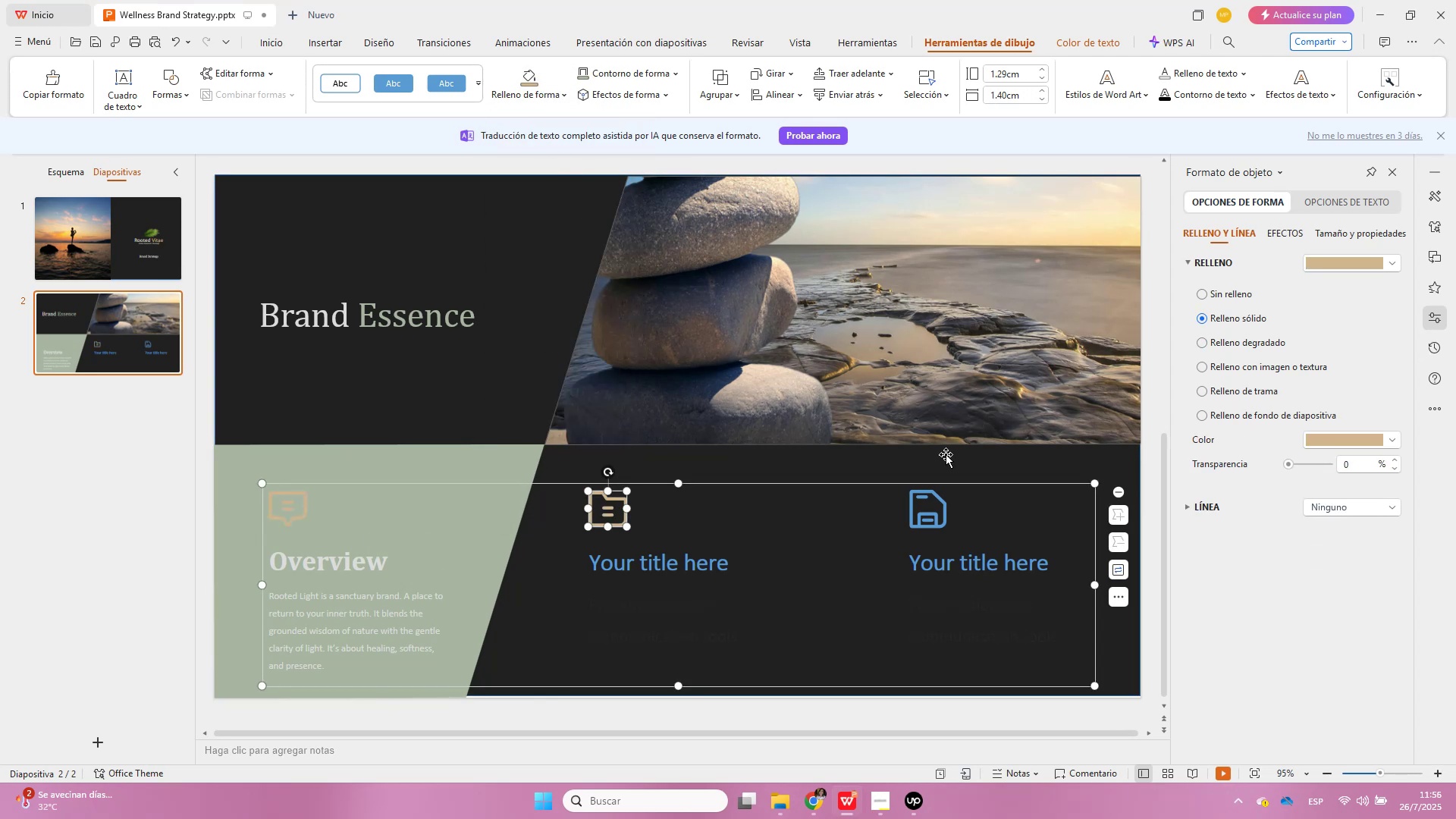 
left_click([930, 506])
 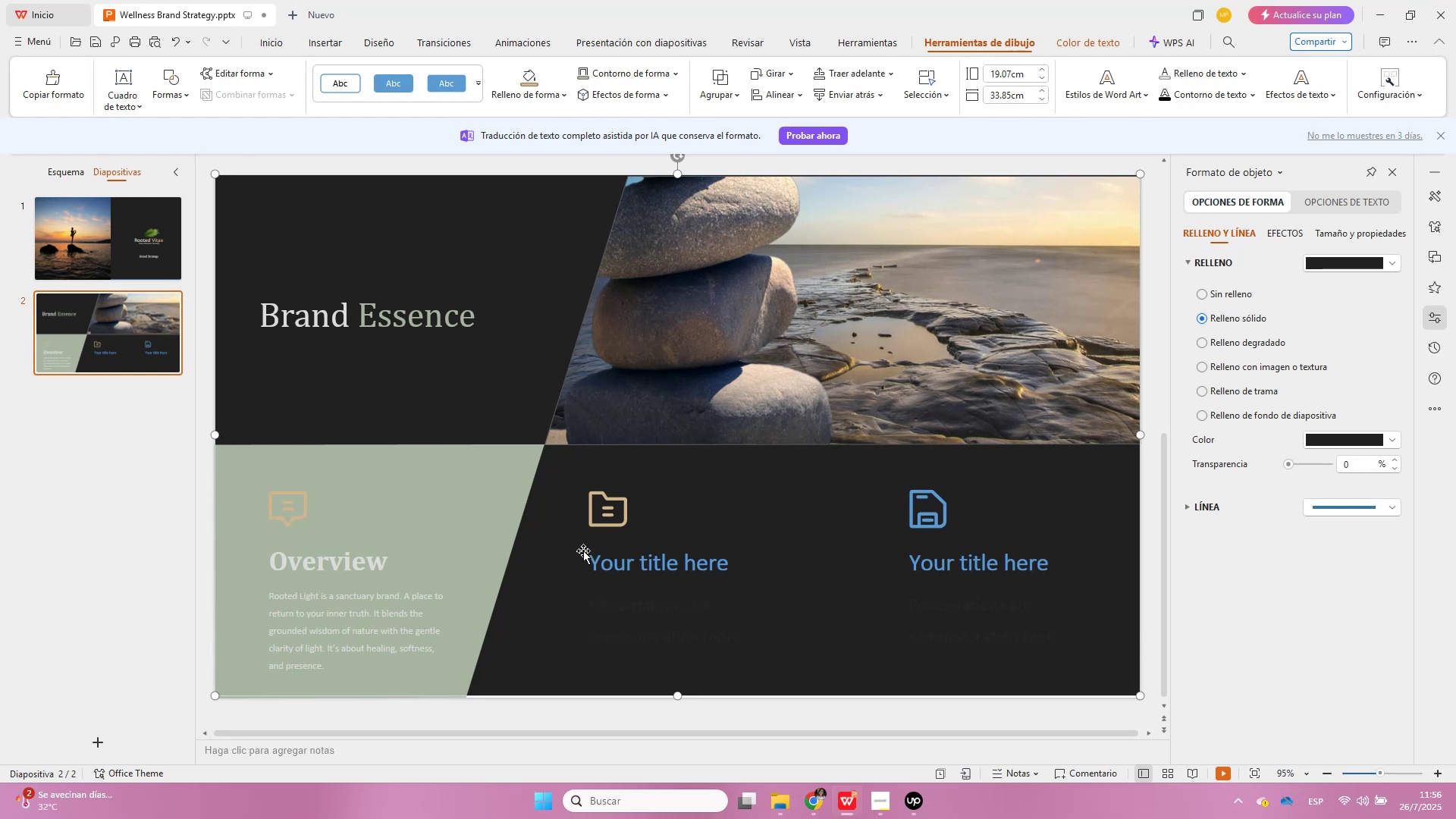 
left_click([611, 507])
 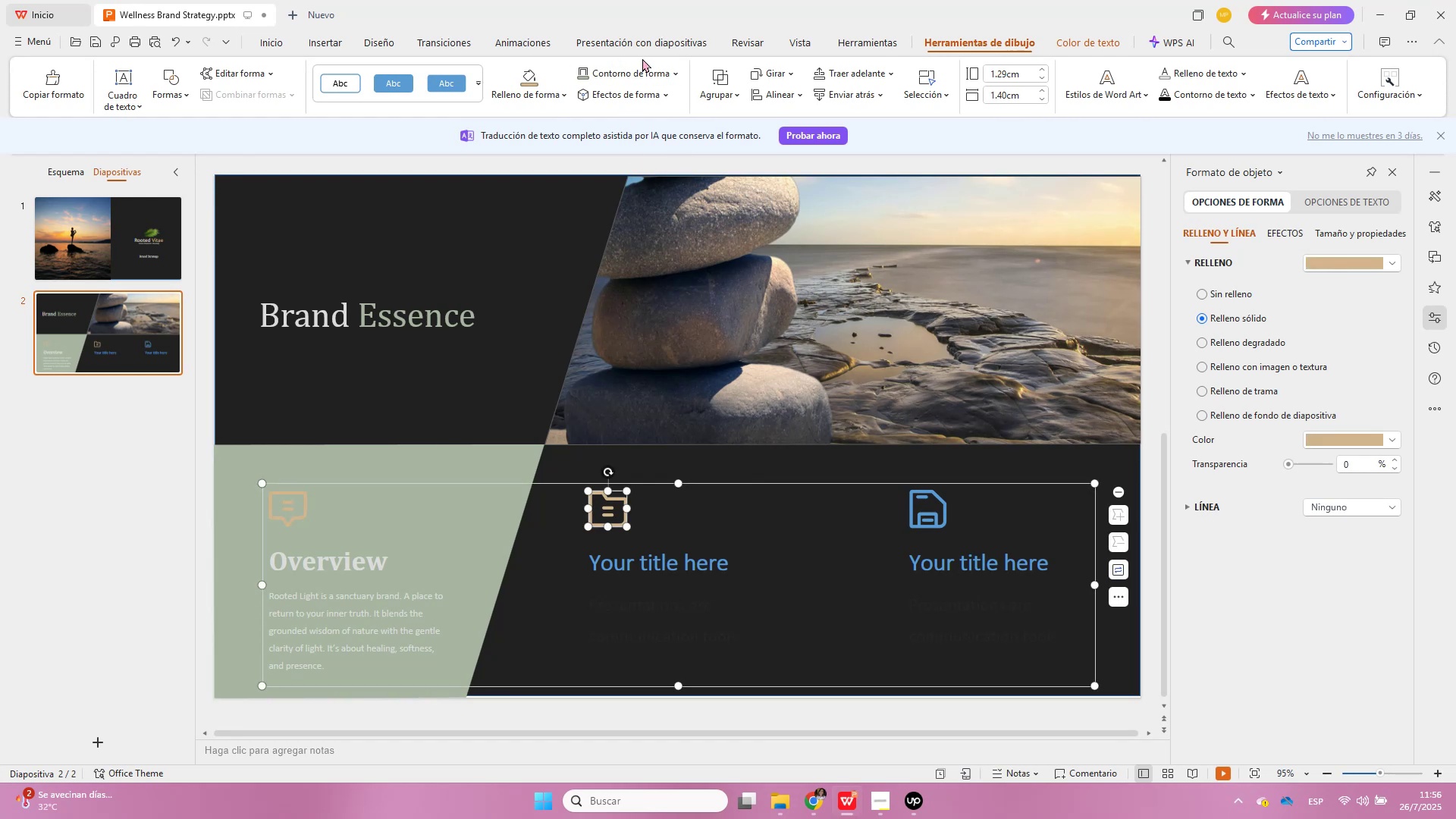 
left_click([678, 74])
 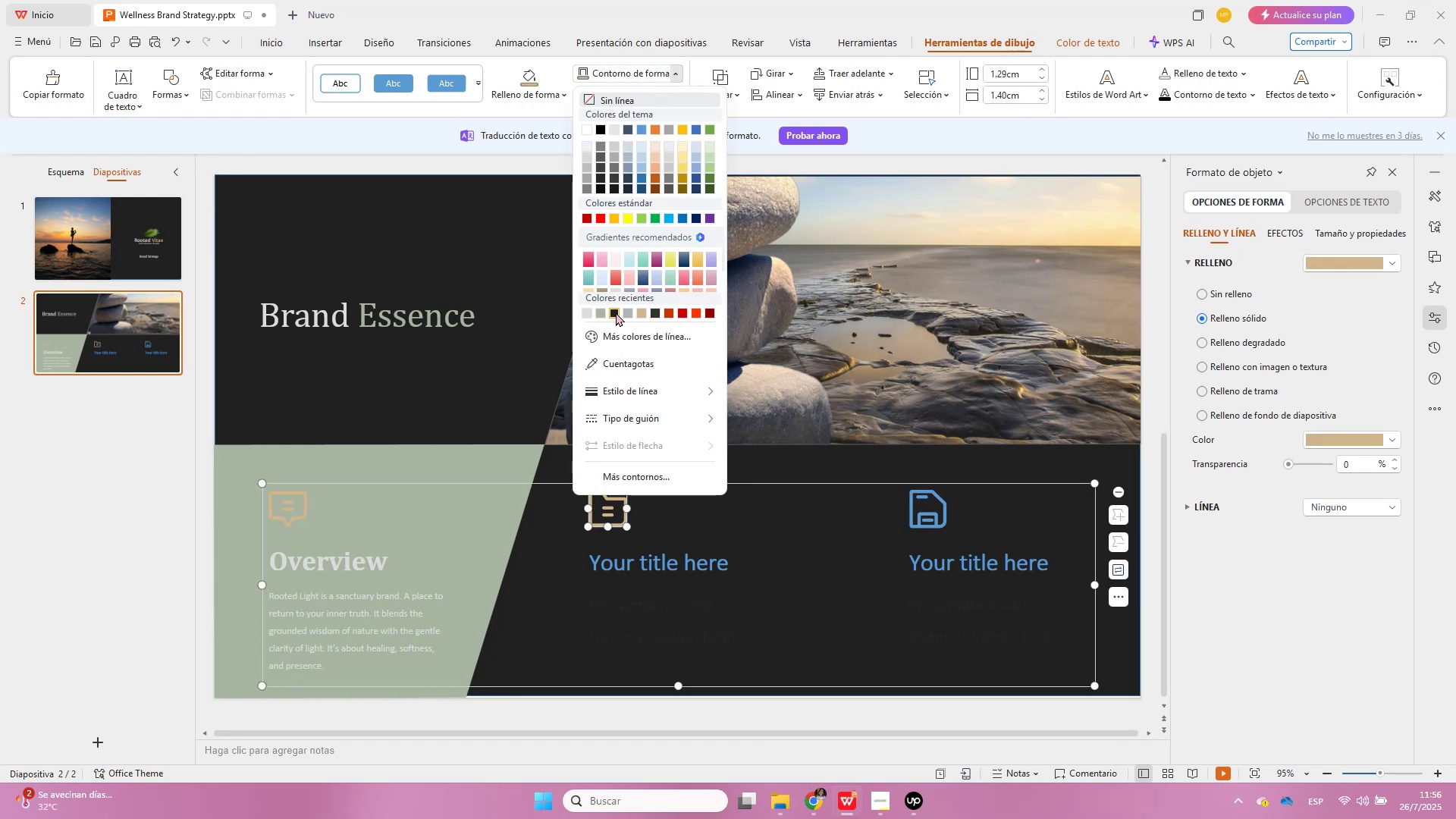 
left_click([638, 315])
 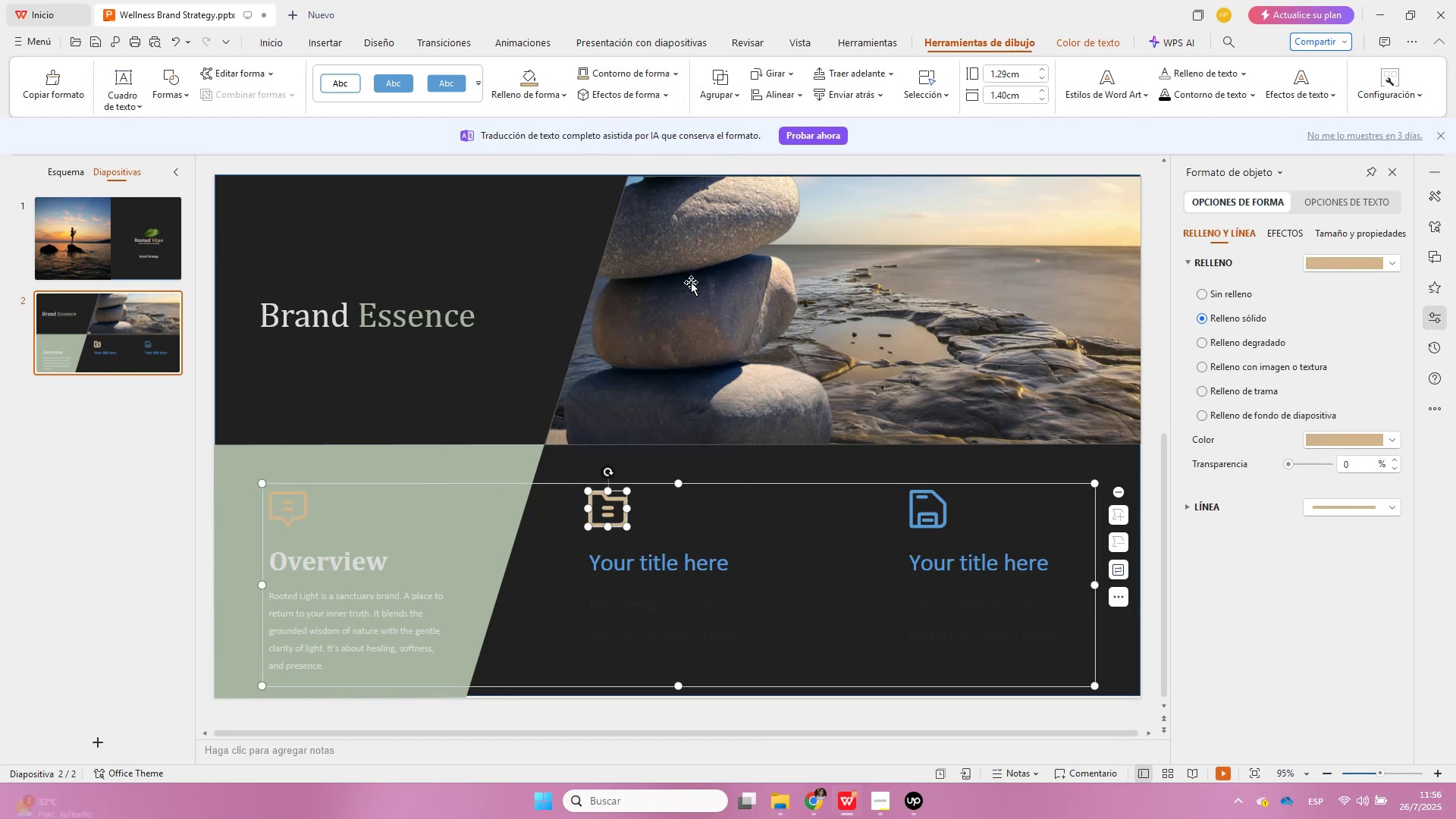 
left_click([775, 584])
 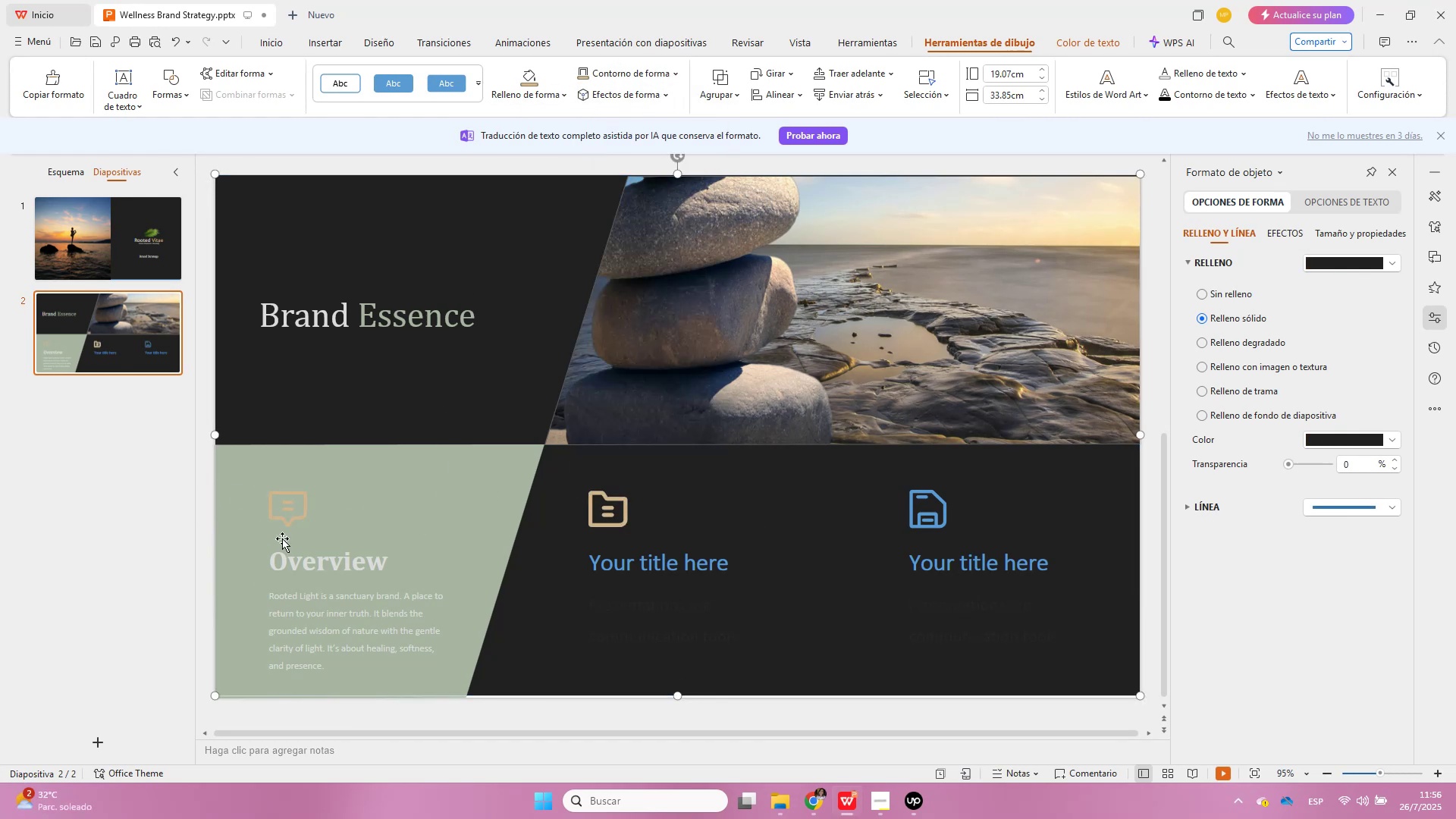 
left_click([300, 502])
 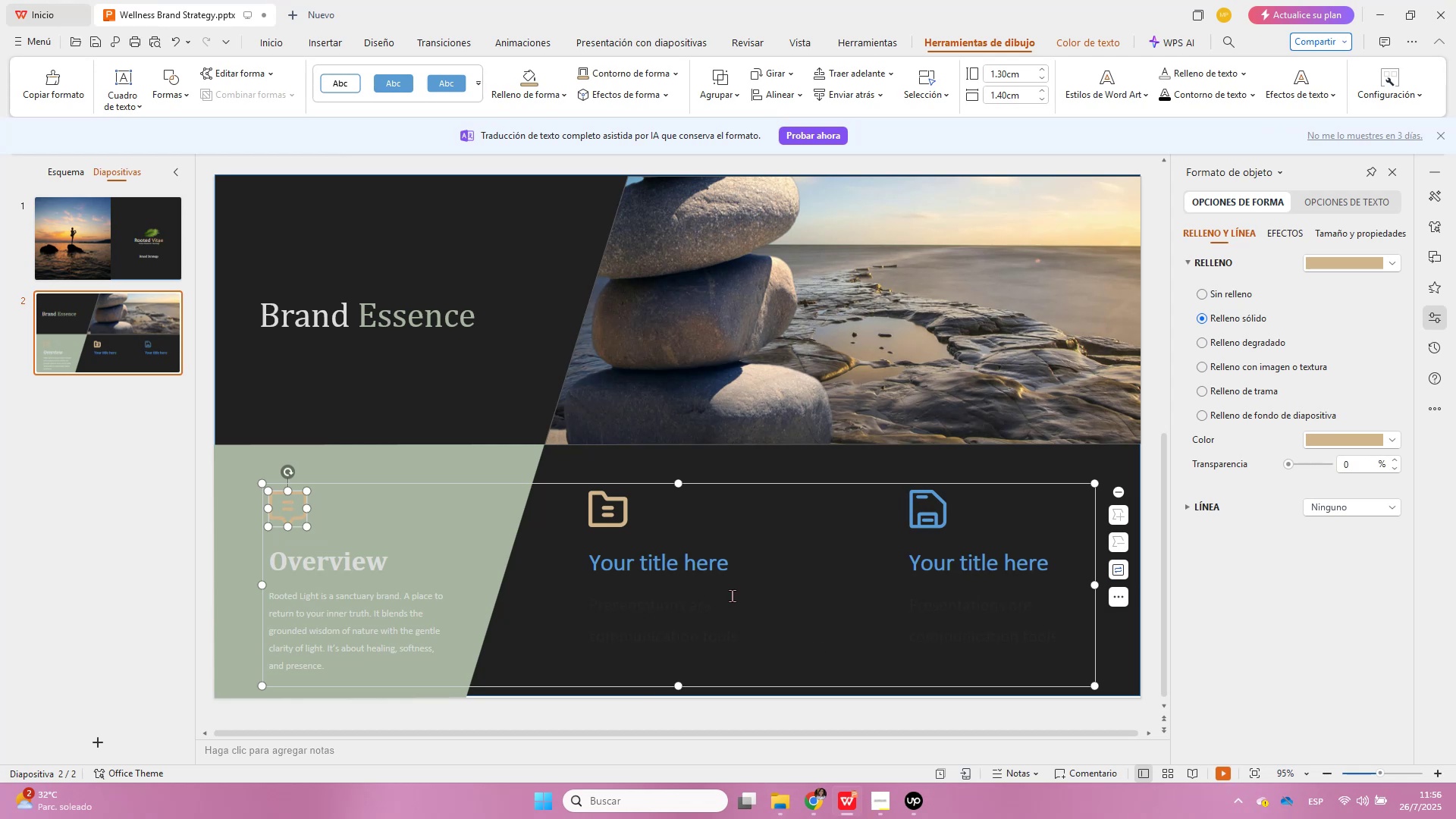 
key(Delete)
 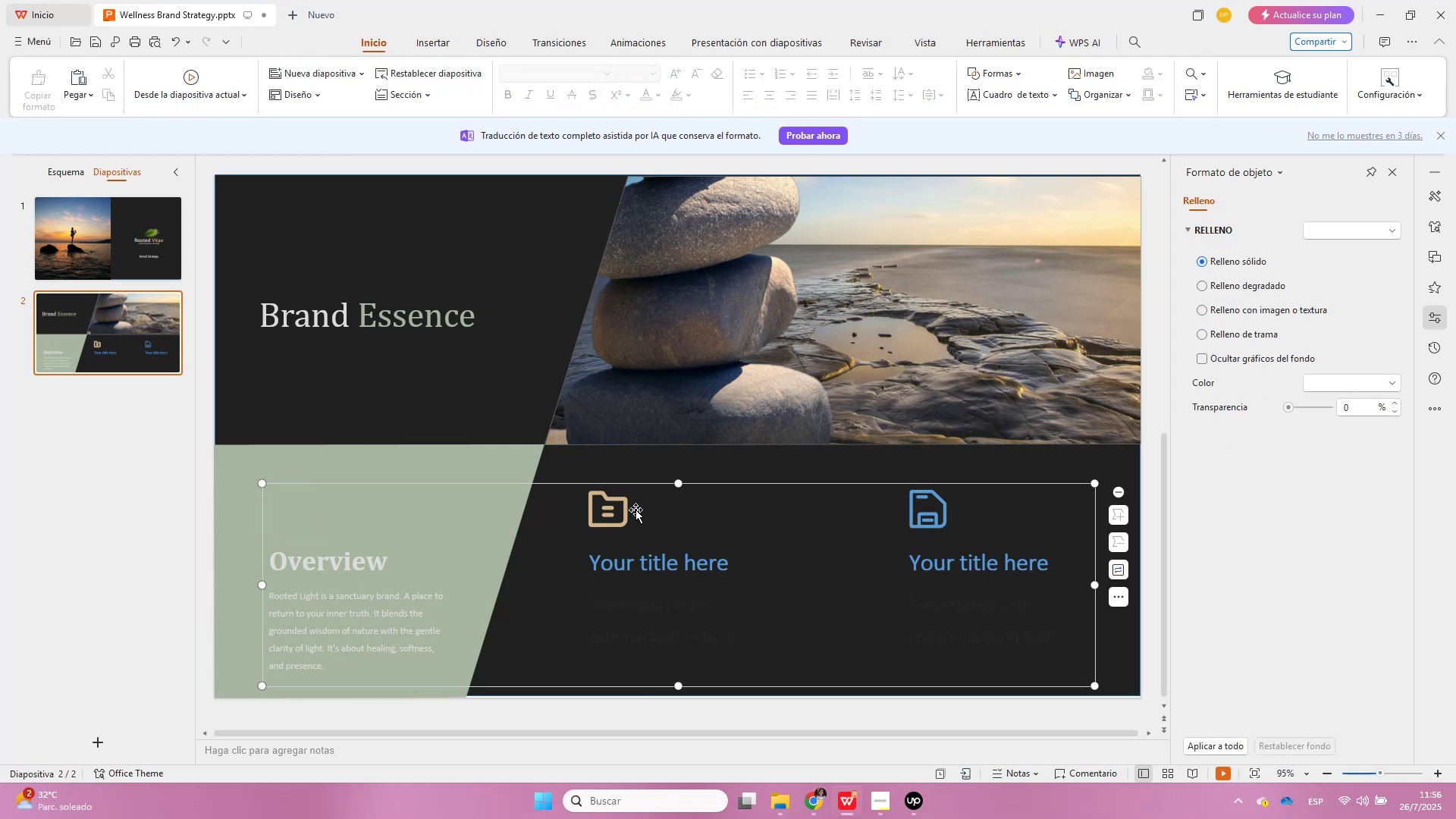 
left_click([629, 509])
 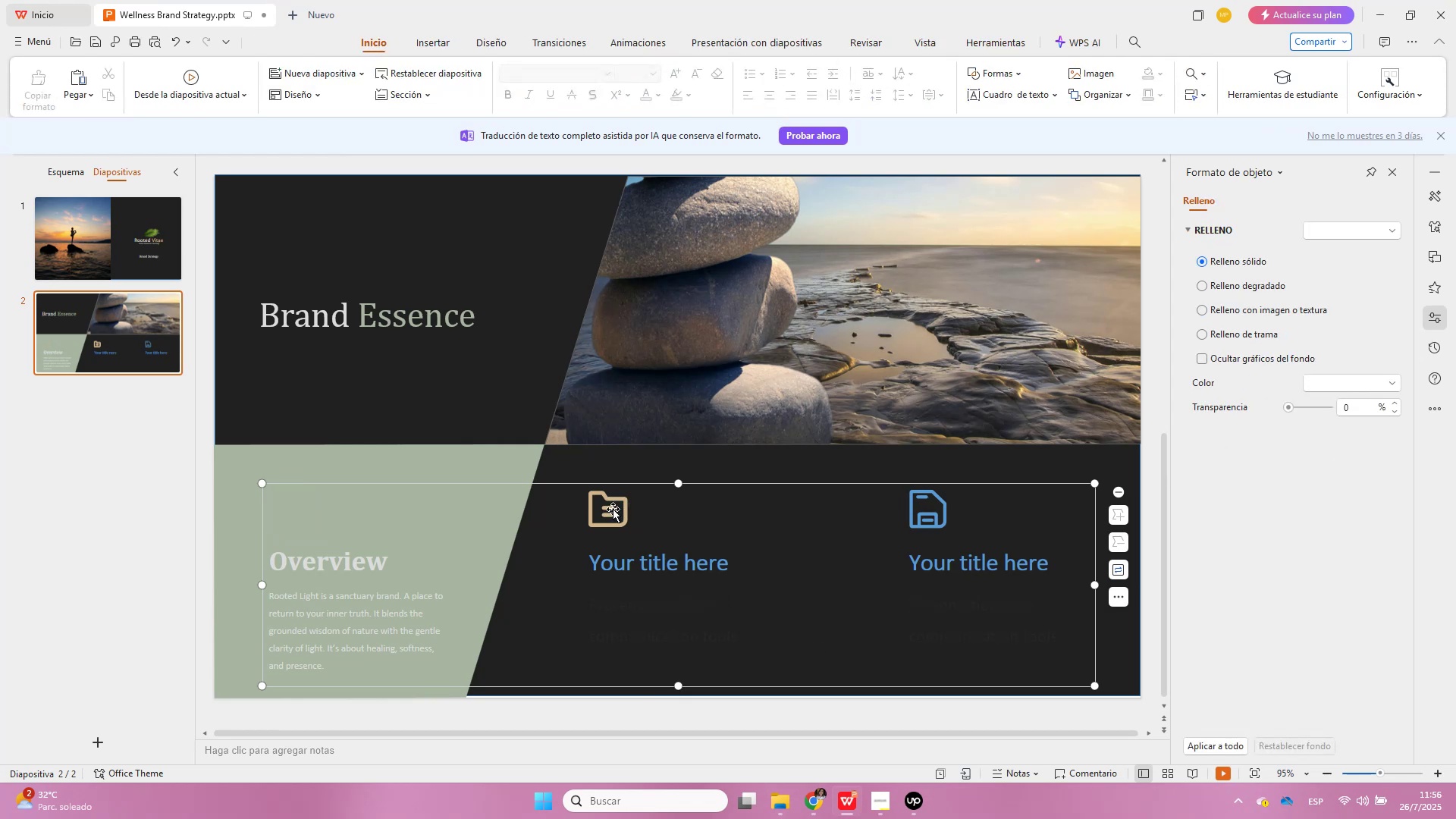 
left_click([598, 509])
 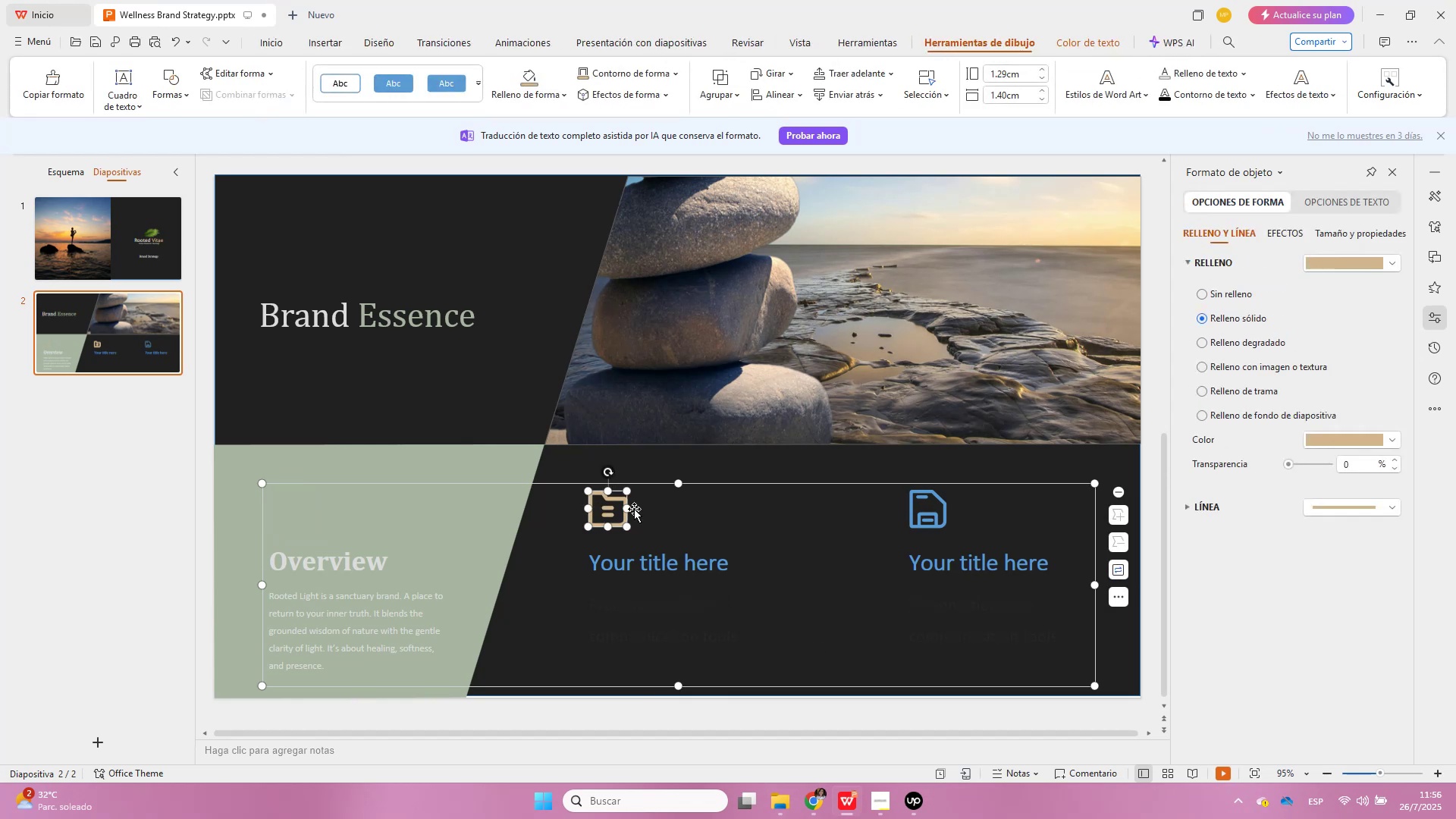 
key(Delete)
 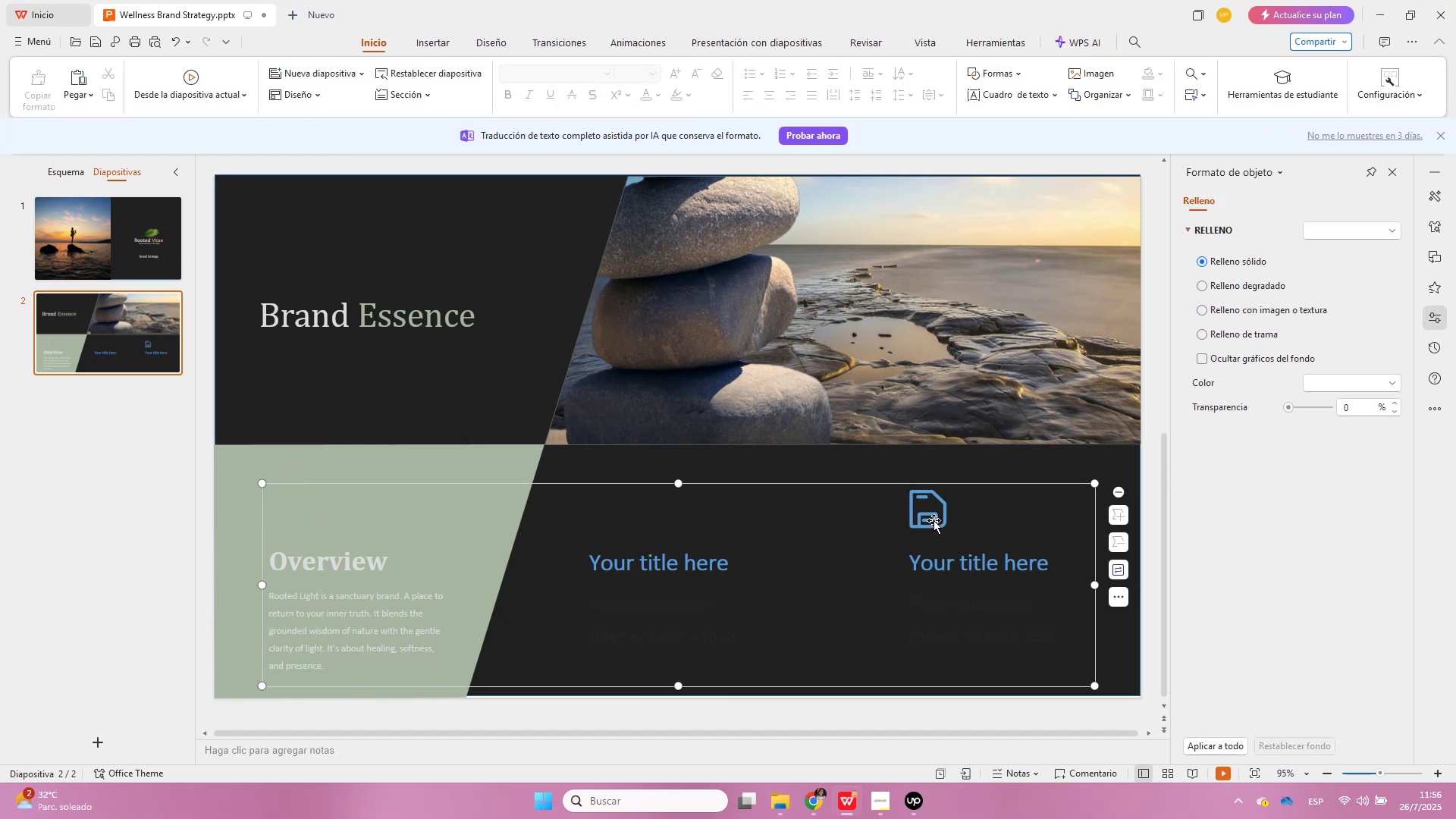 
left_click([921, 511])
 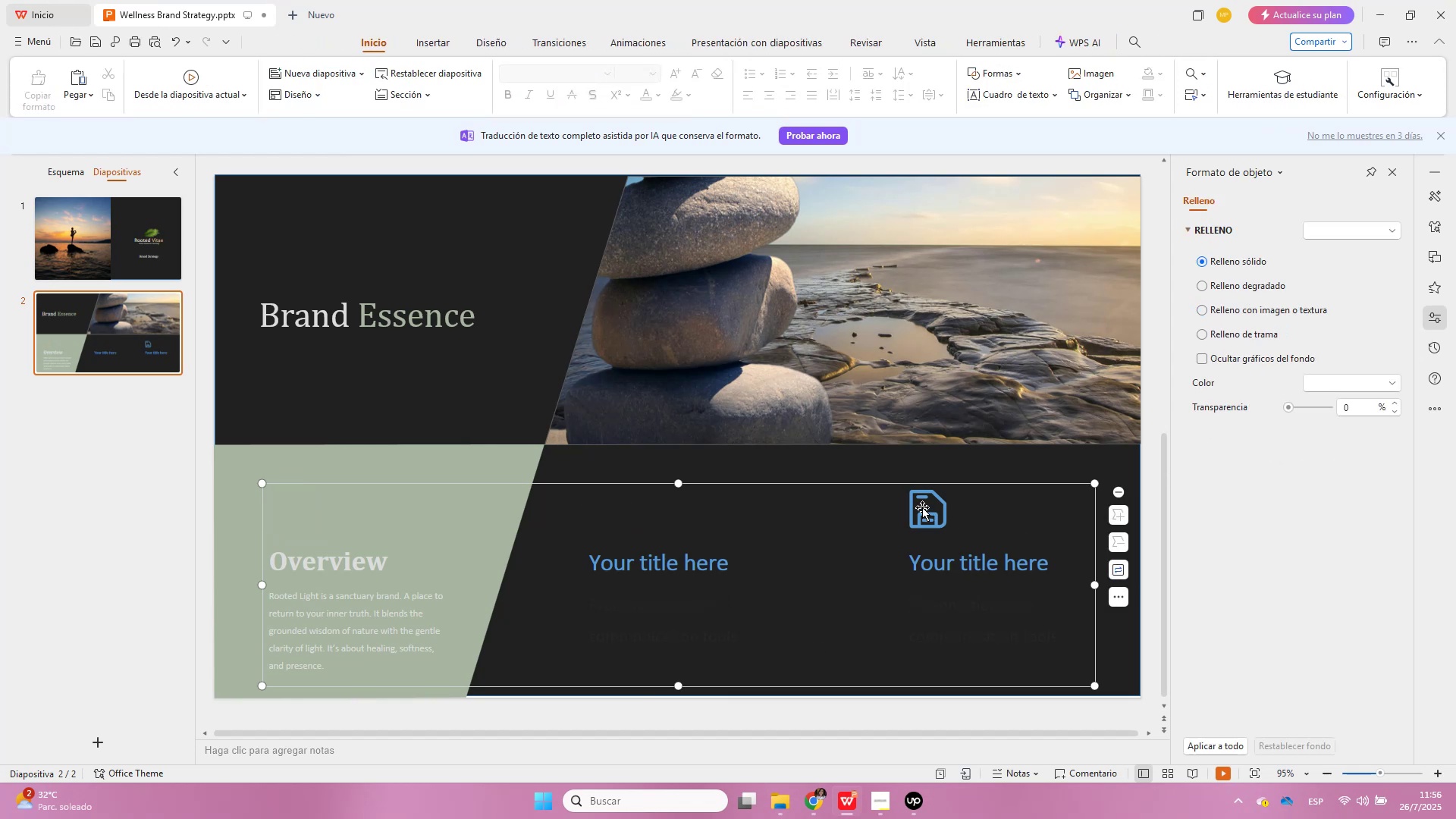 
left_click([930, 499])
 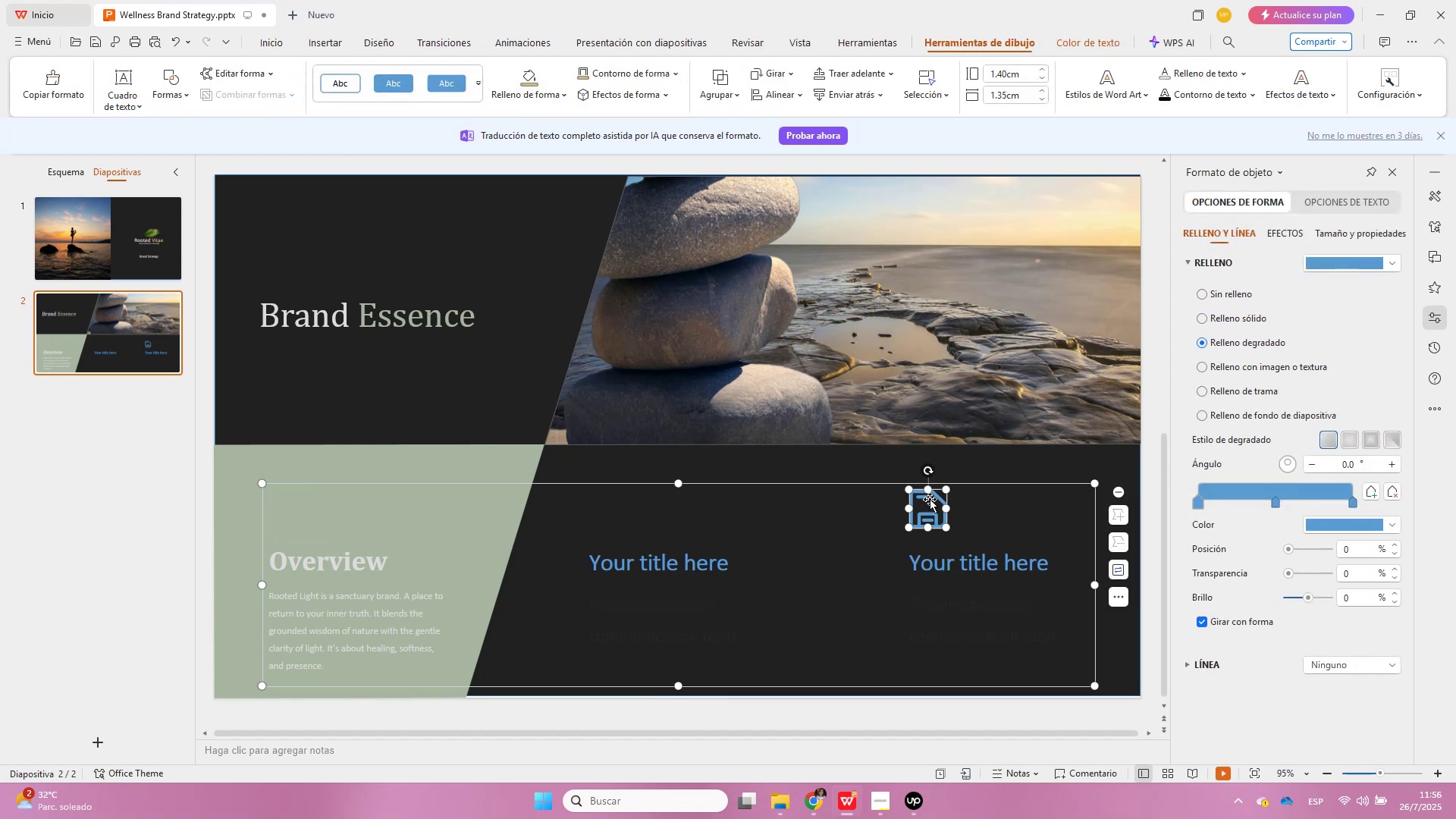 
key(Delete)
 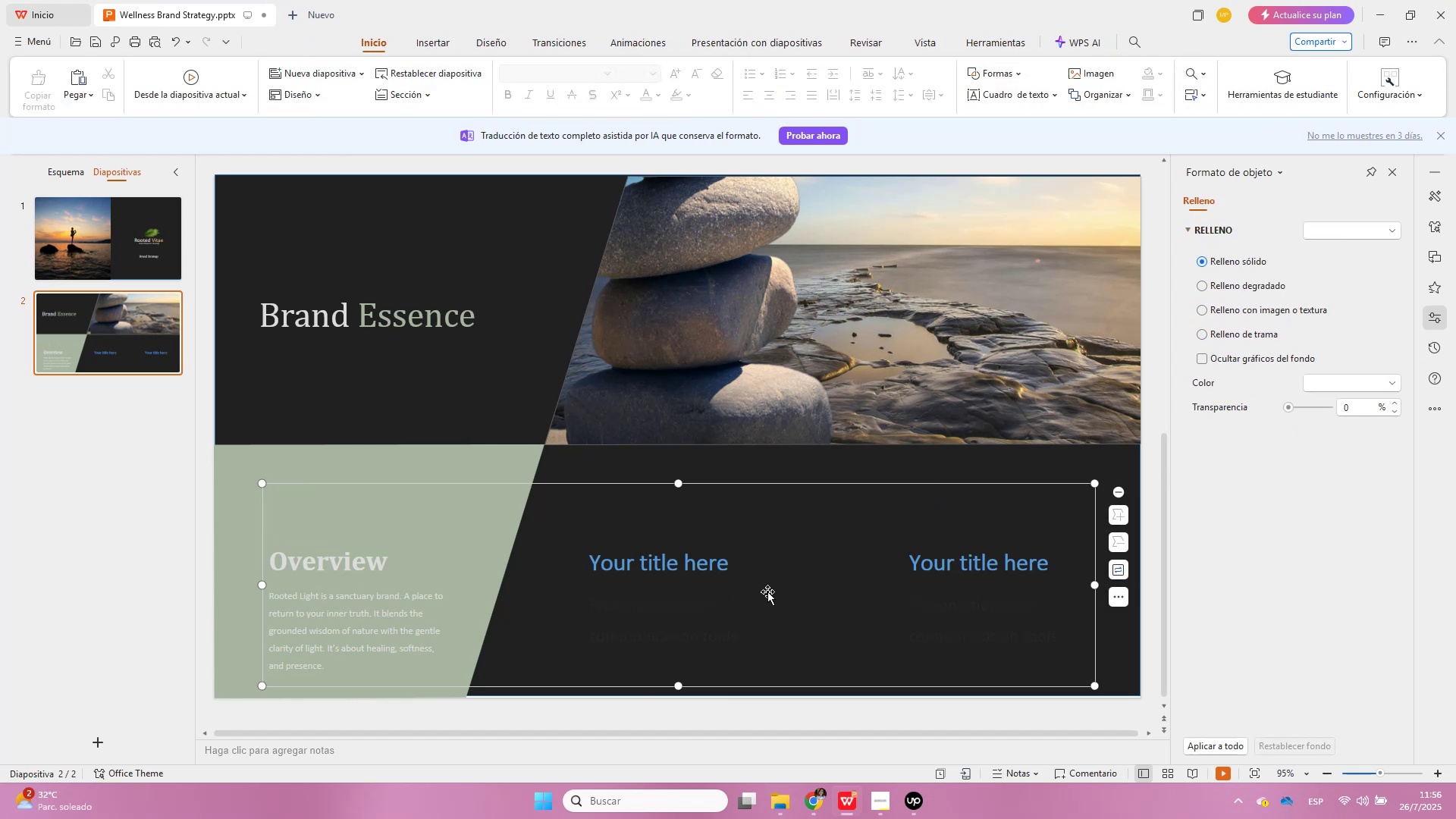 
left_click([305, 560])
 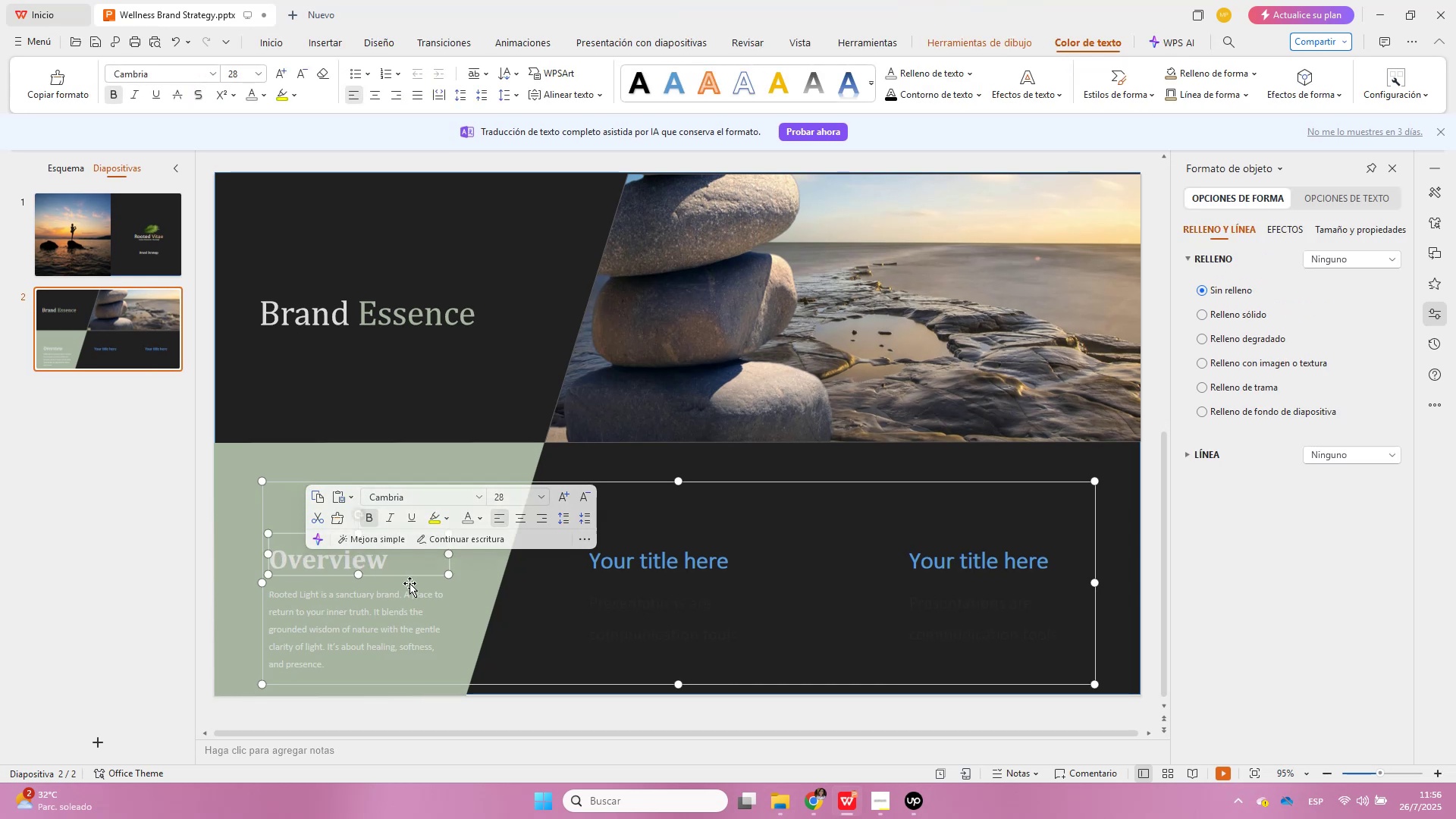 
left_click_drag(start_coordinate=[421, 573], to_coordinate=[425, 548])
 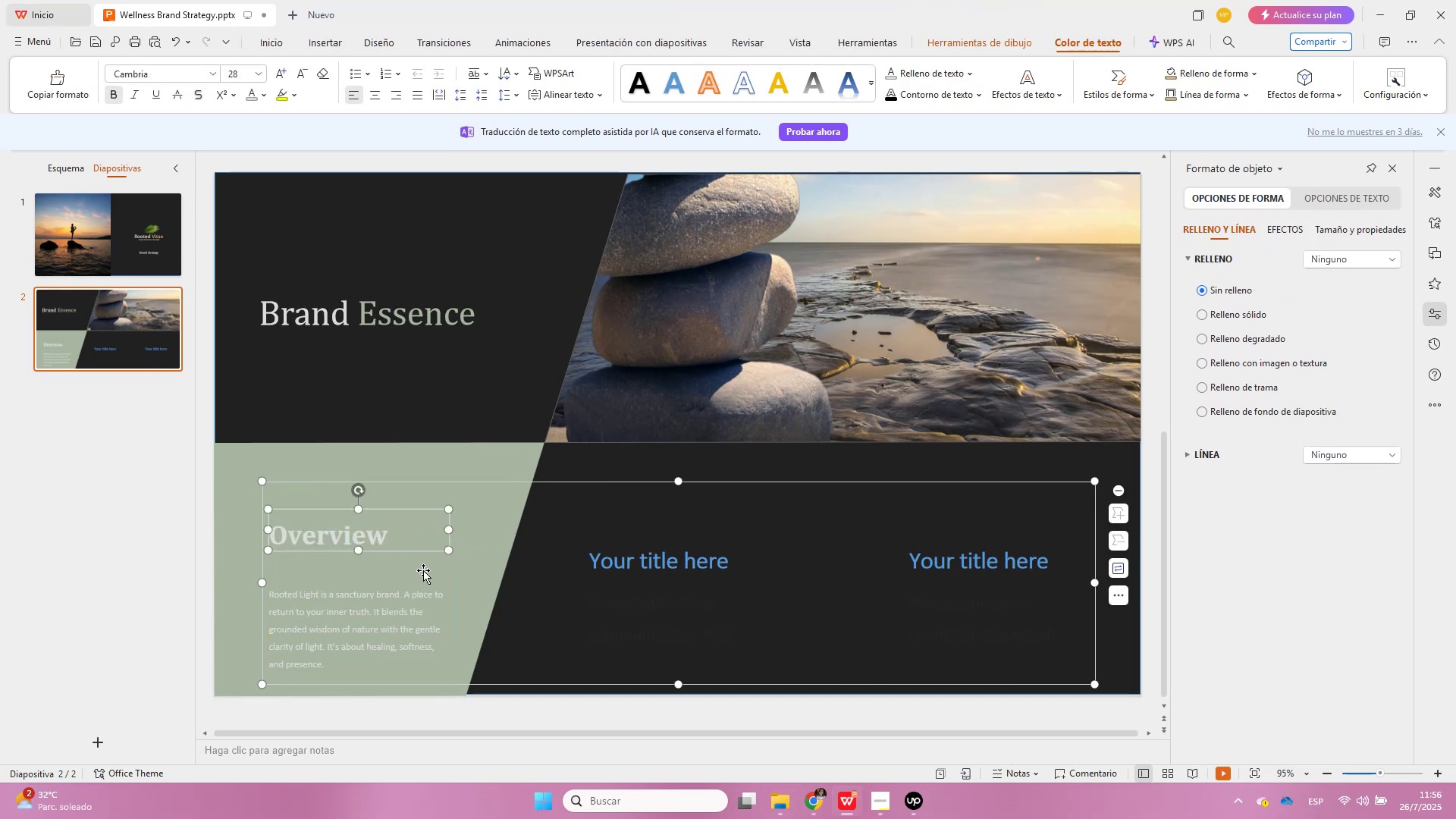 
left_click([422, 604])
 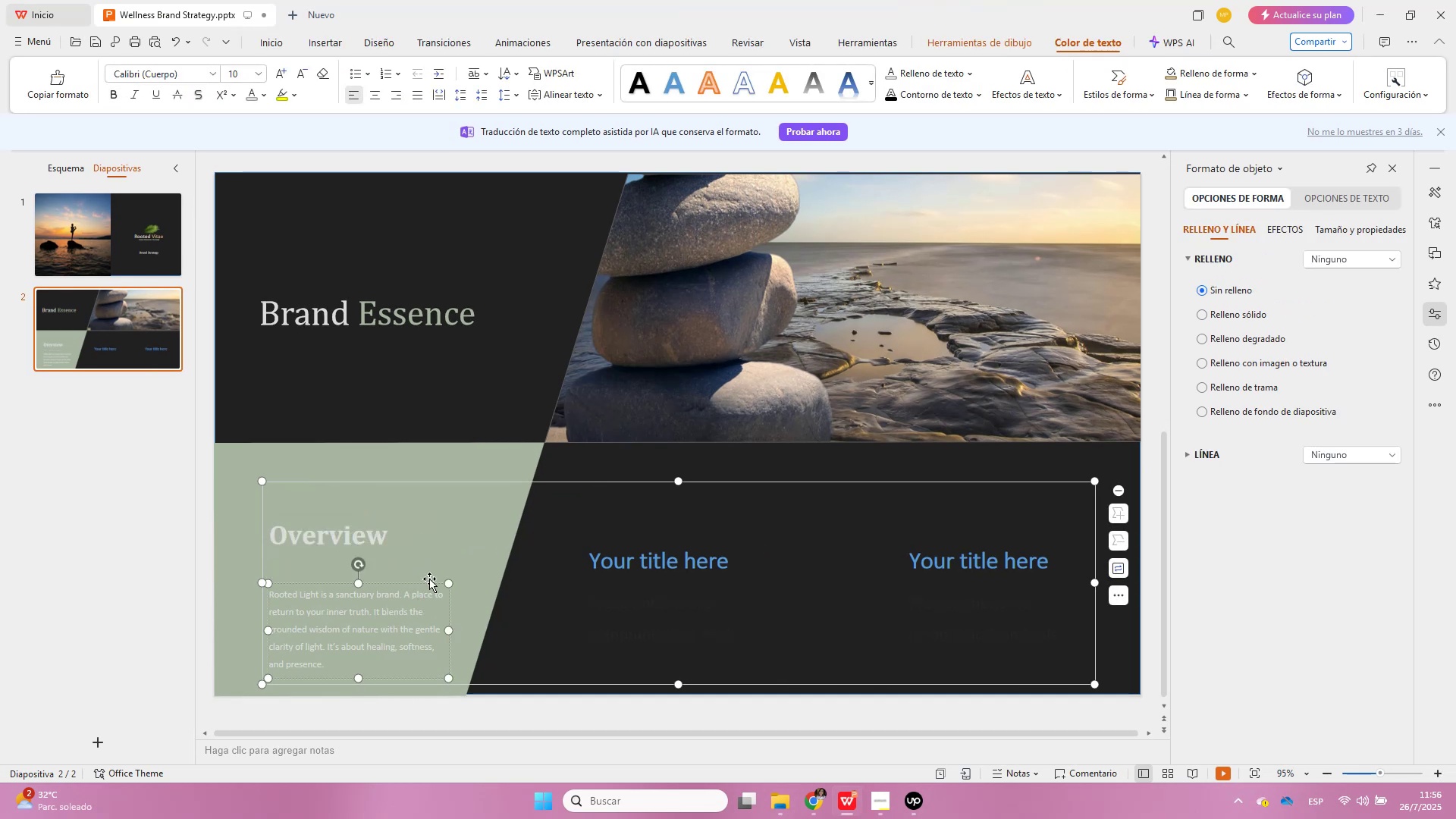 
left_click_drag(start_coordinate=[431, 584], to_coordinate=[430, 560])
 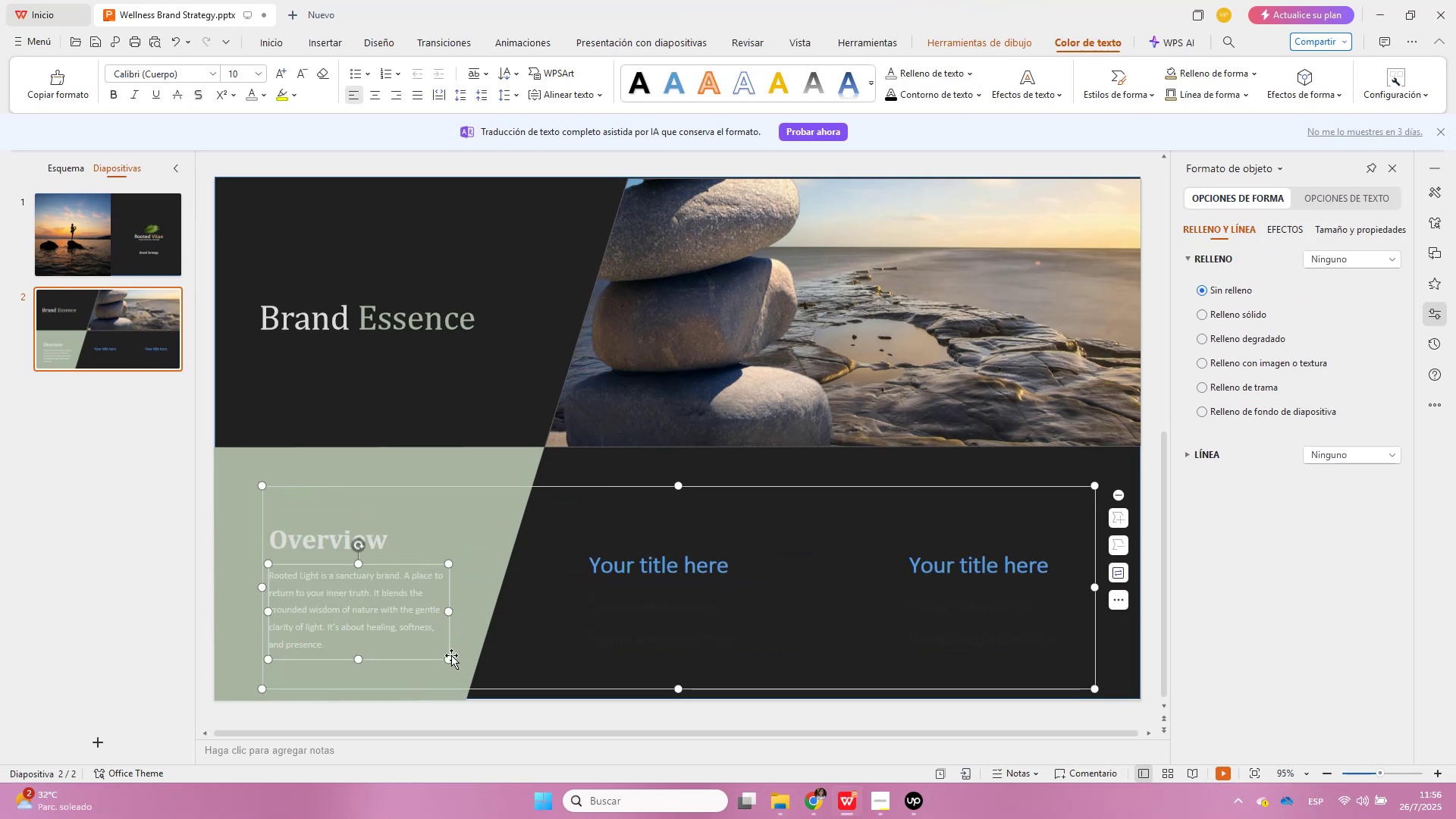 
left_click([451, 655])
 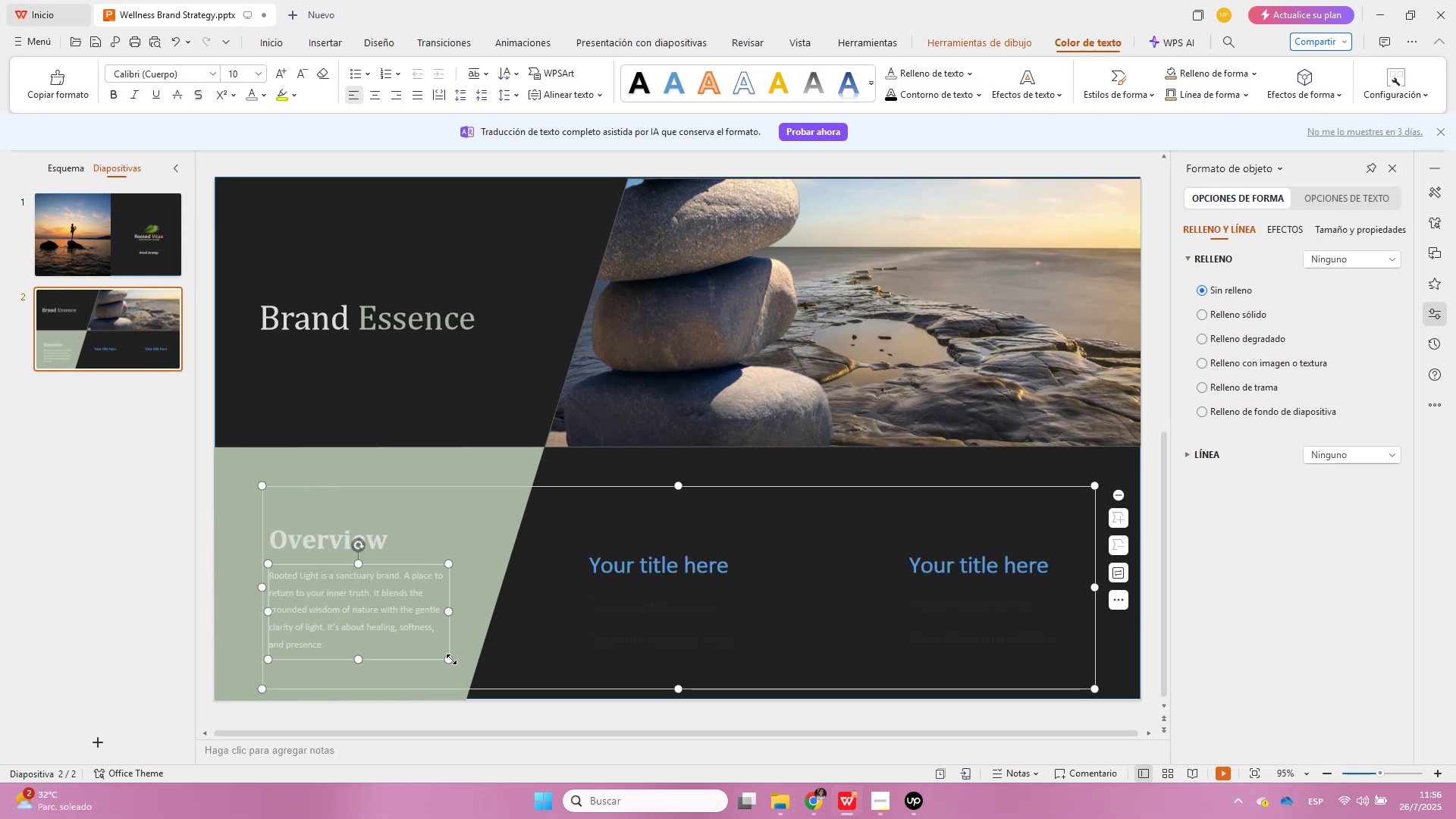 
left_click_drag(start_coordinate=[450, 663], to_coordinate=[493, 678])
 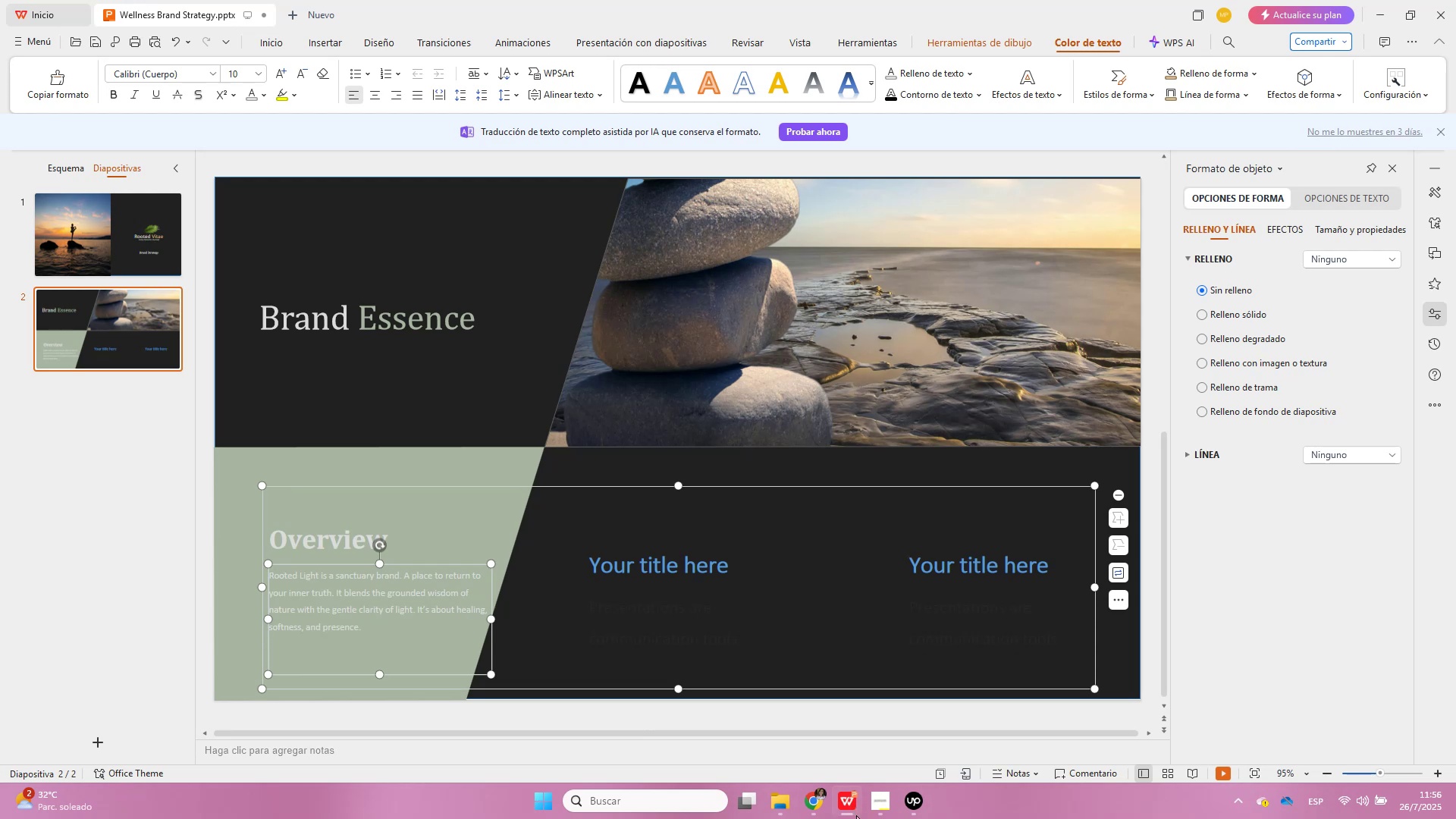 
left_click([806, 811])
 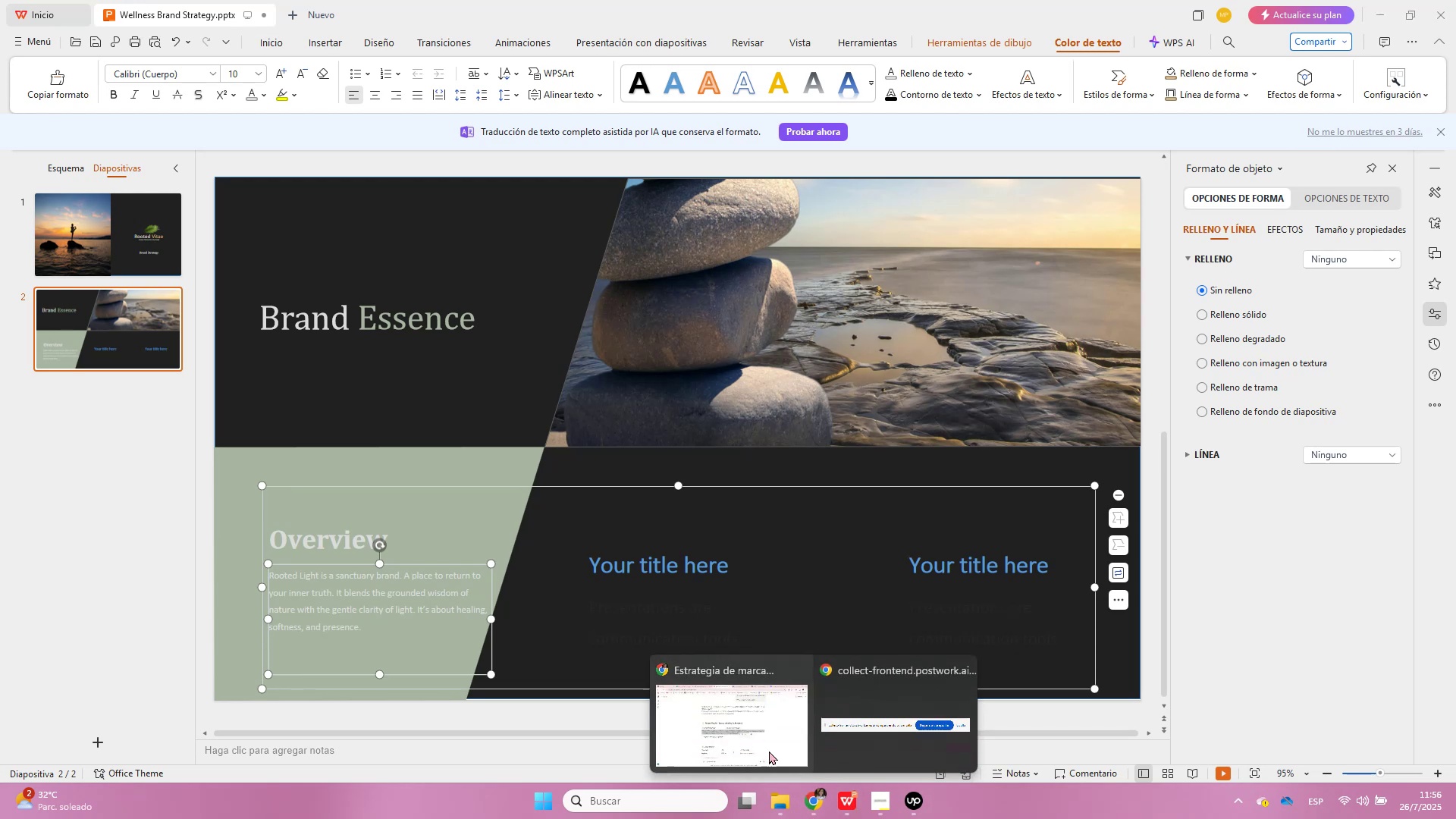 
left_click([750, 738])
 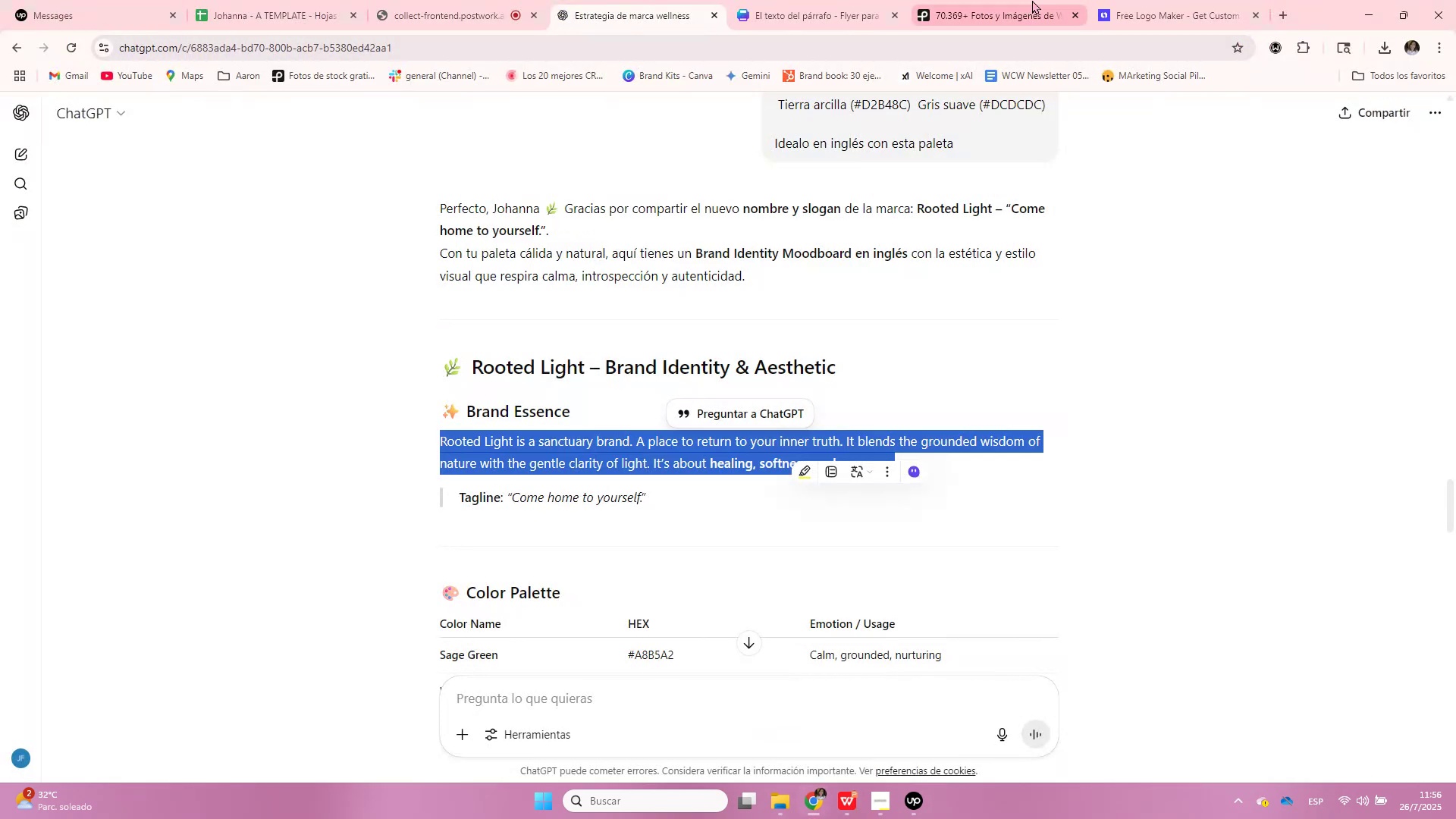 
left_click([1030, 0])
 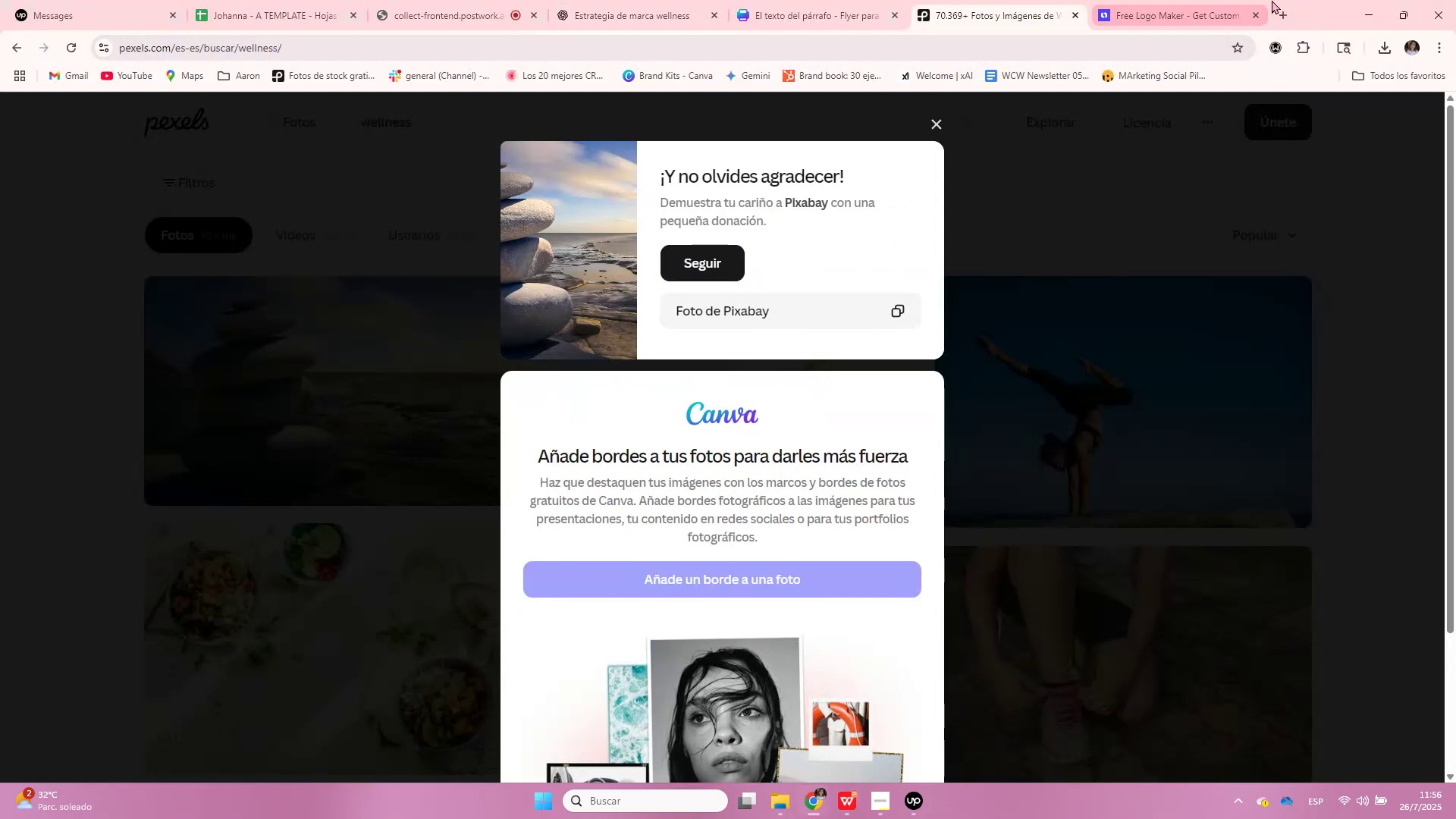 
left_click([1279, 10])
 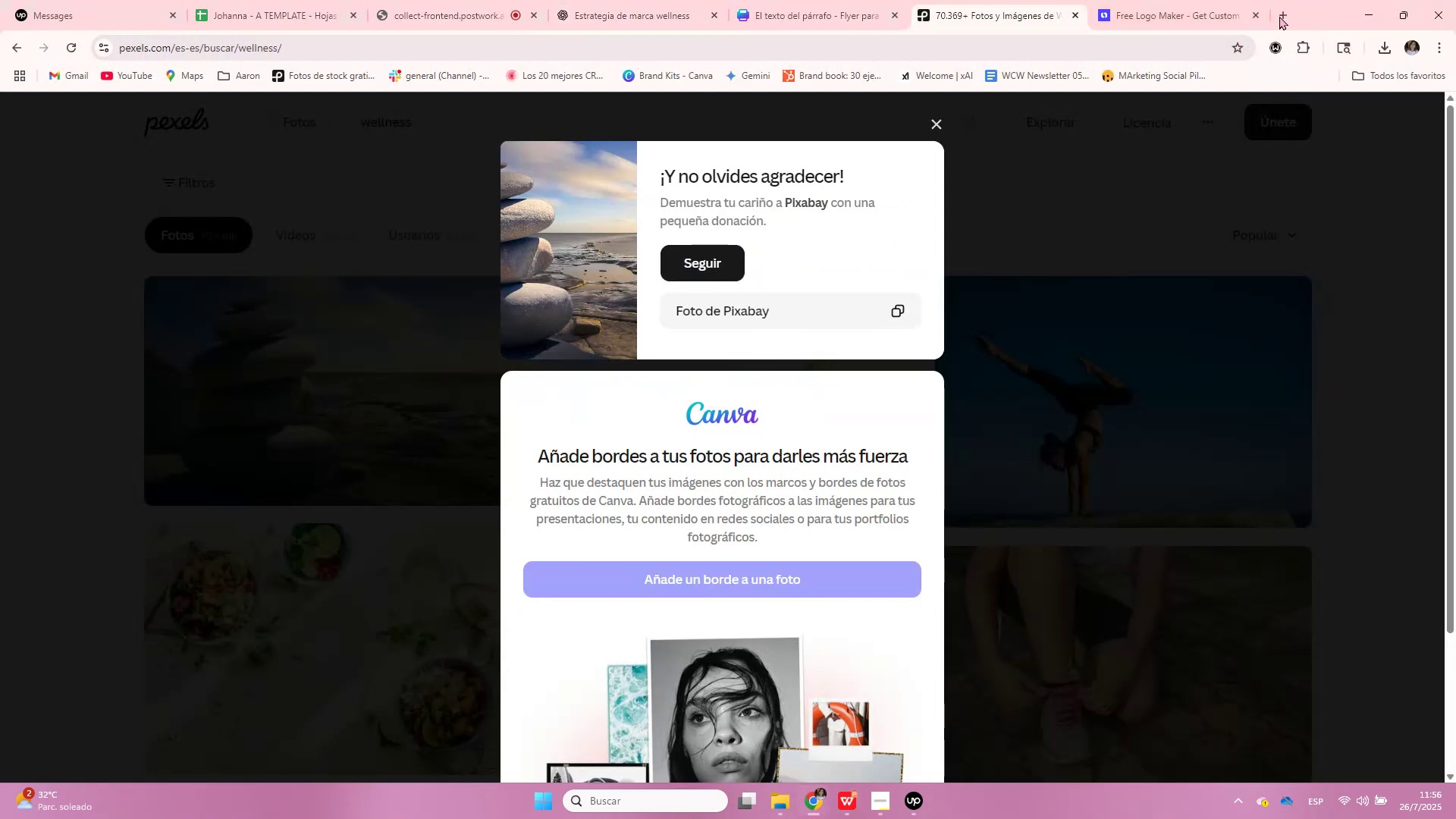 
type(wellness icon)
 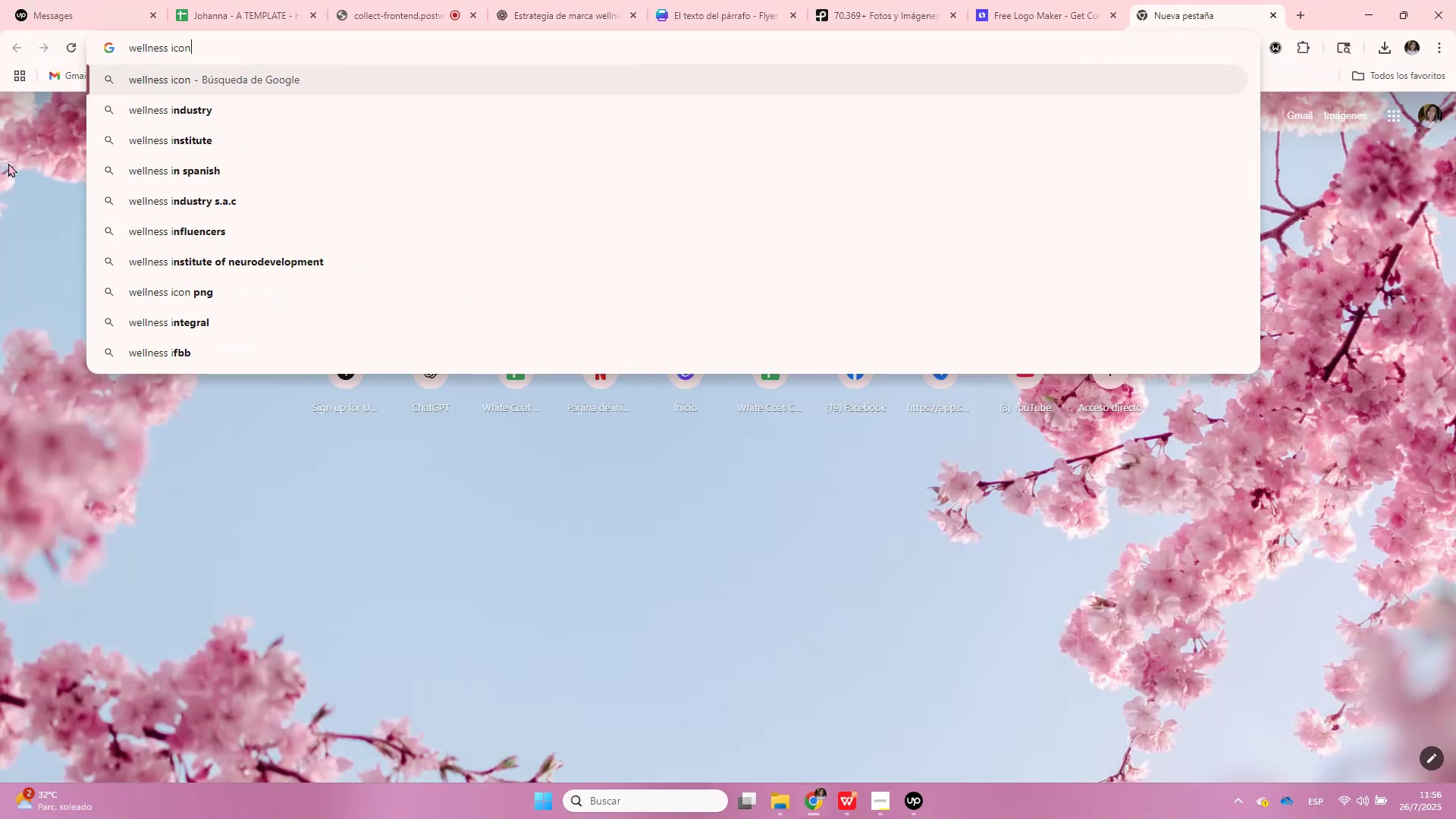 
key(Enter)
 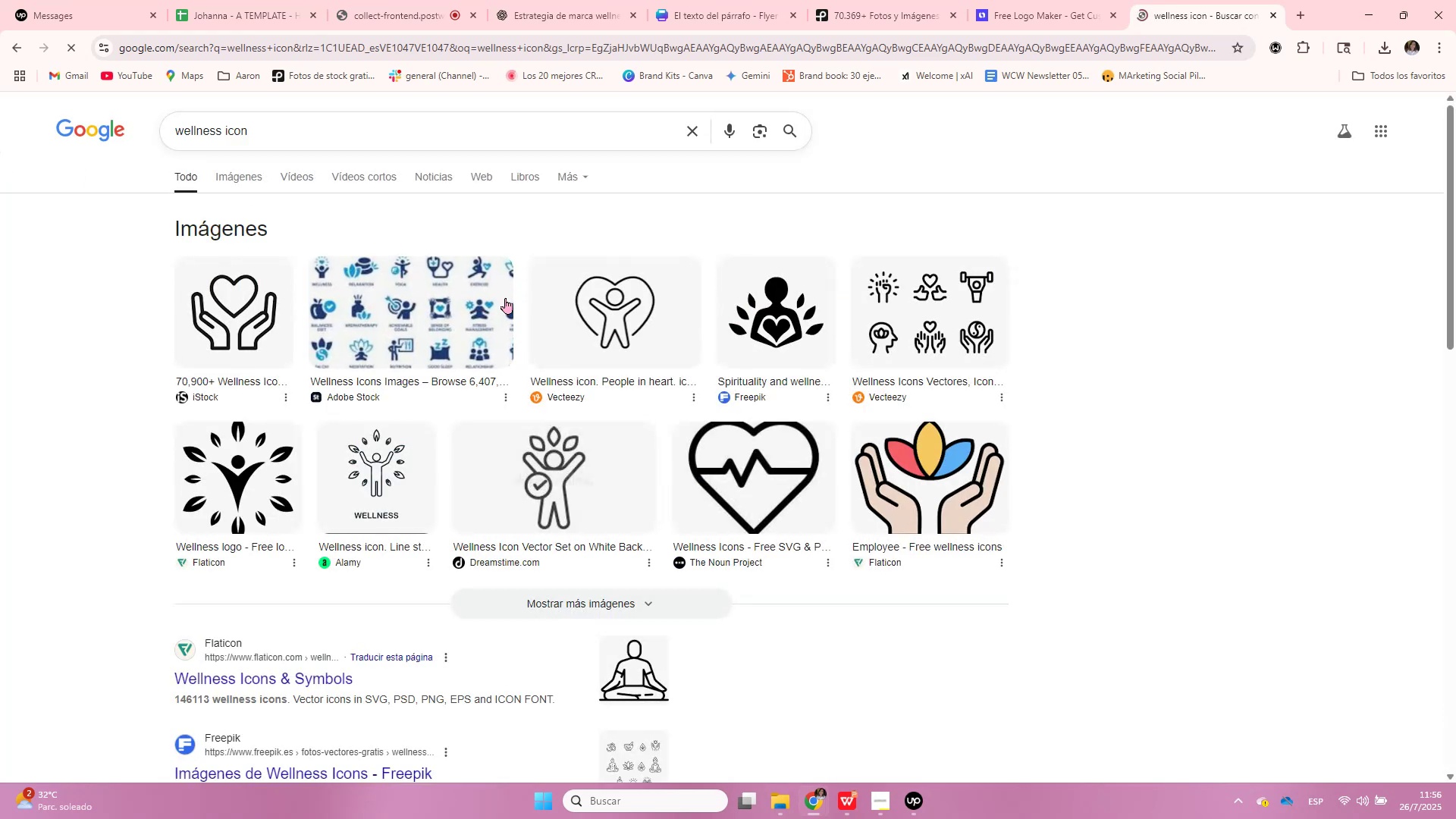 
left_click([225, 168])
 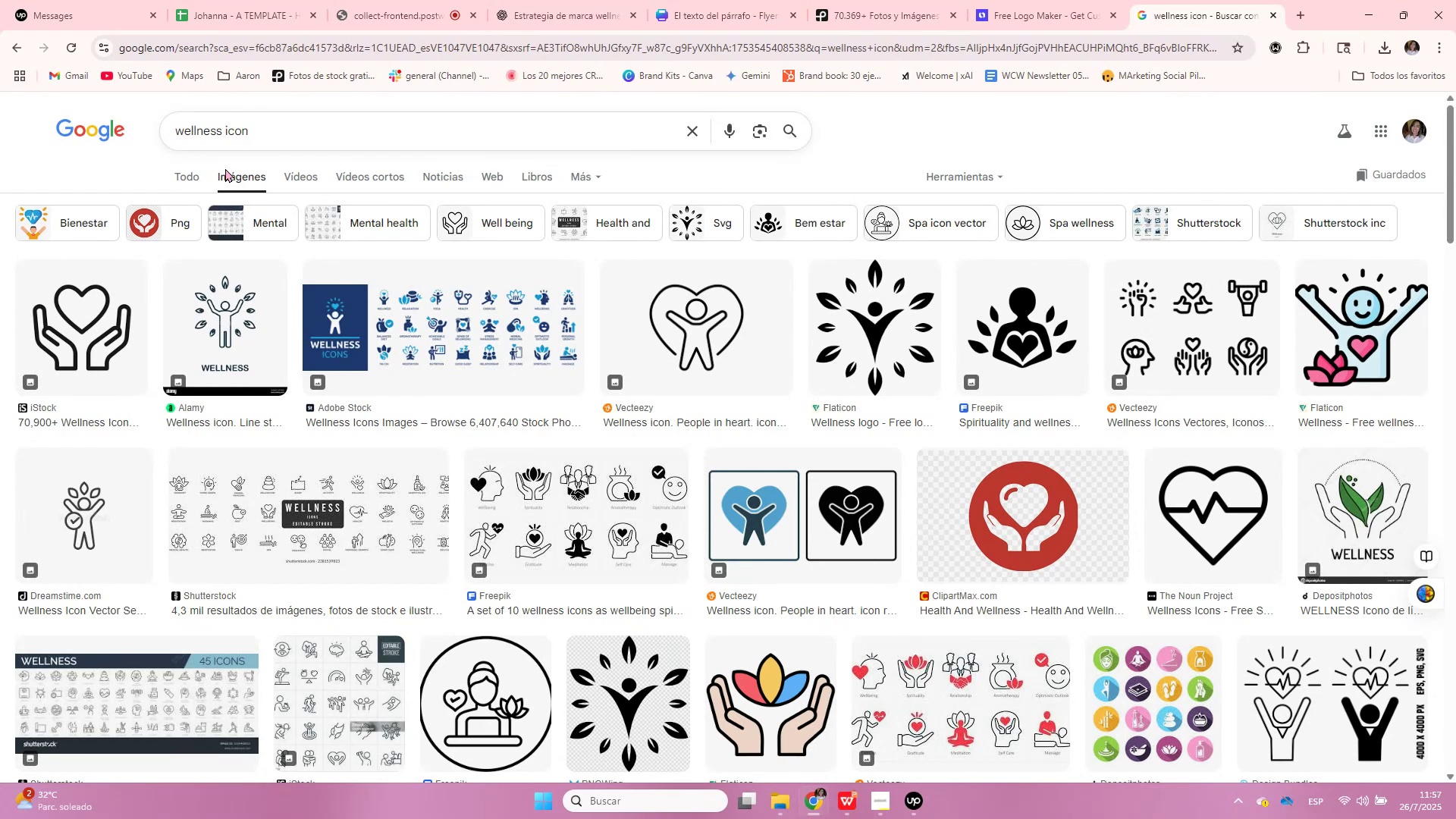 
wait(21.54)
 